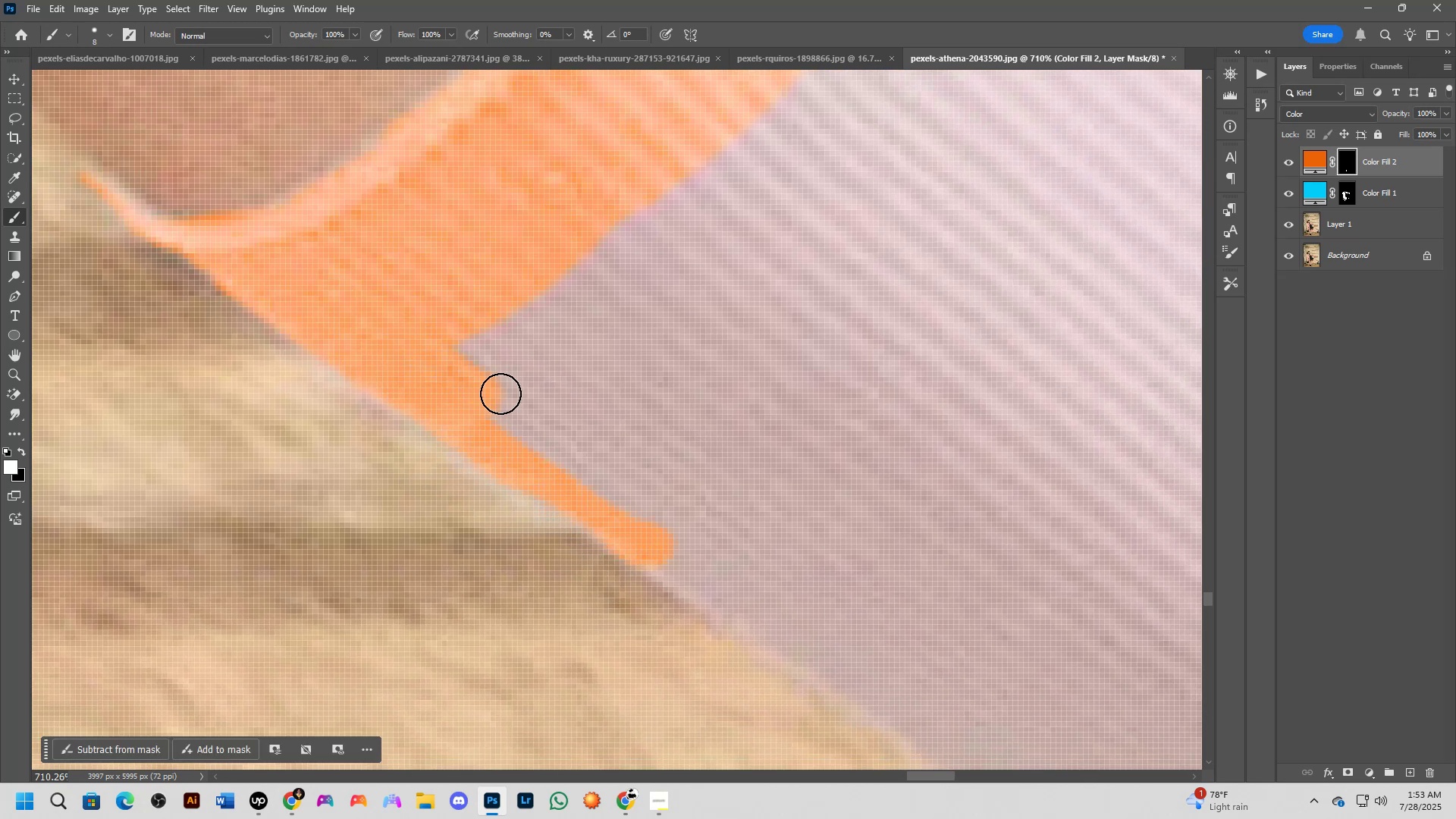 
hold_key(key=Space, duration=0.41)
 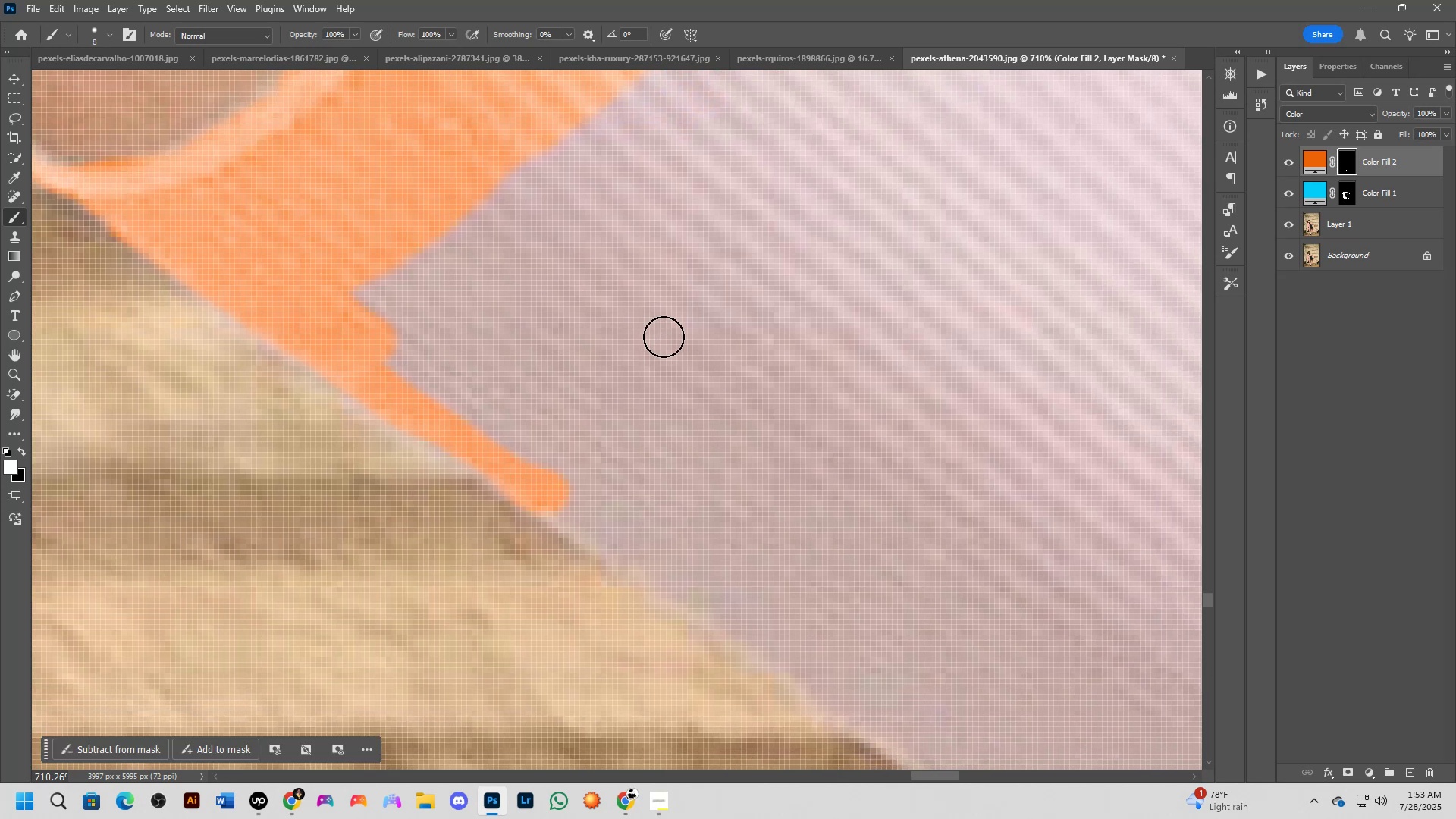 
scroll: coordinate [664, 337], scroll_direction: down, amount: 3.0
 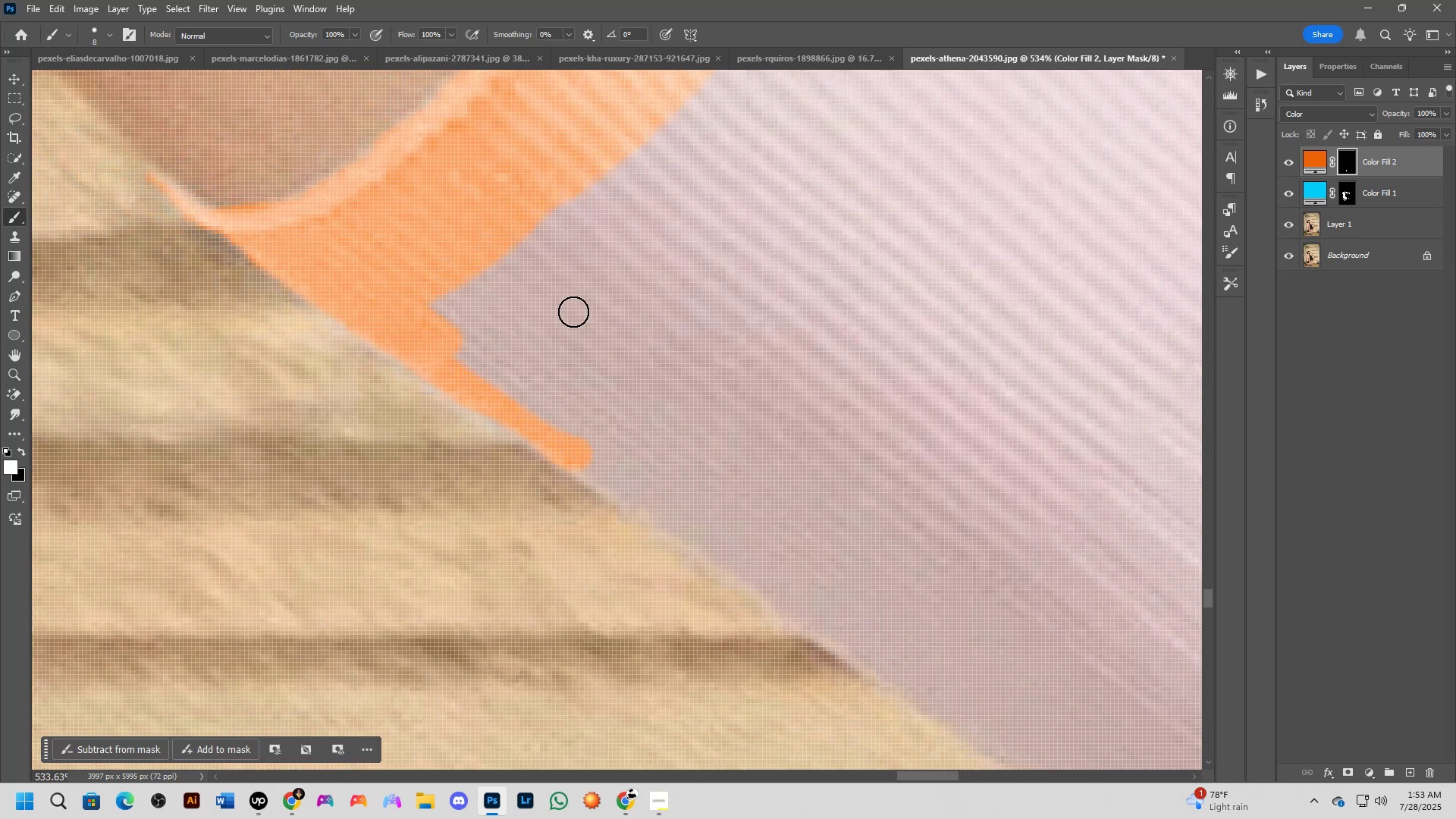 
hold_key(key=AltLeft, duration=0.46)
 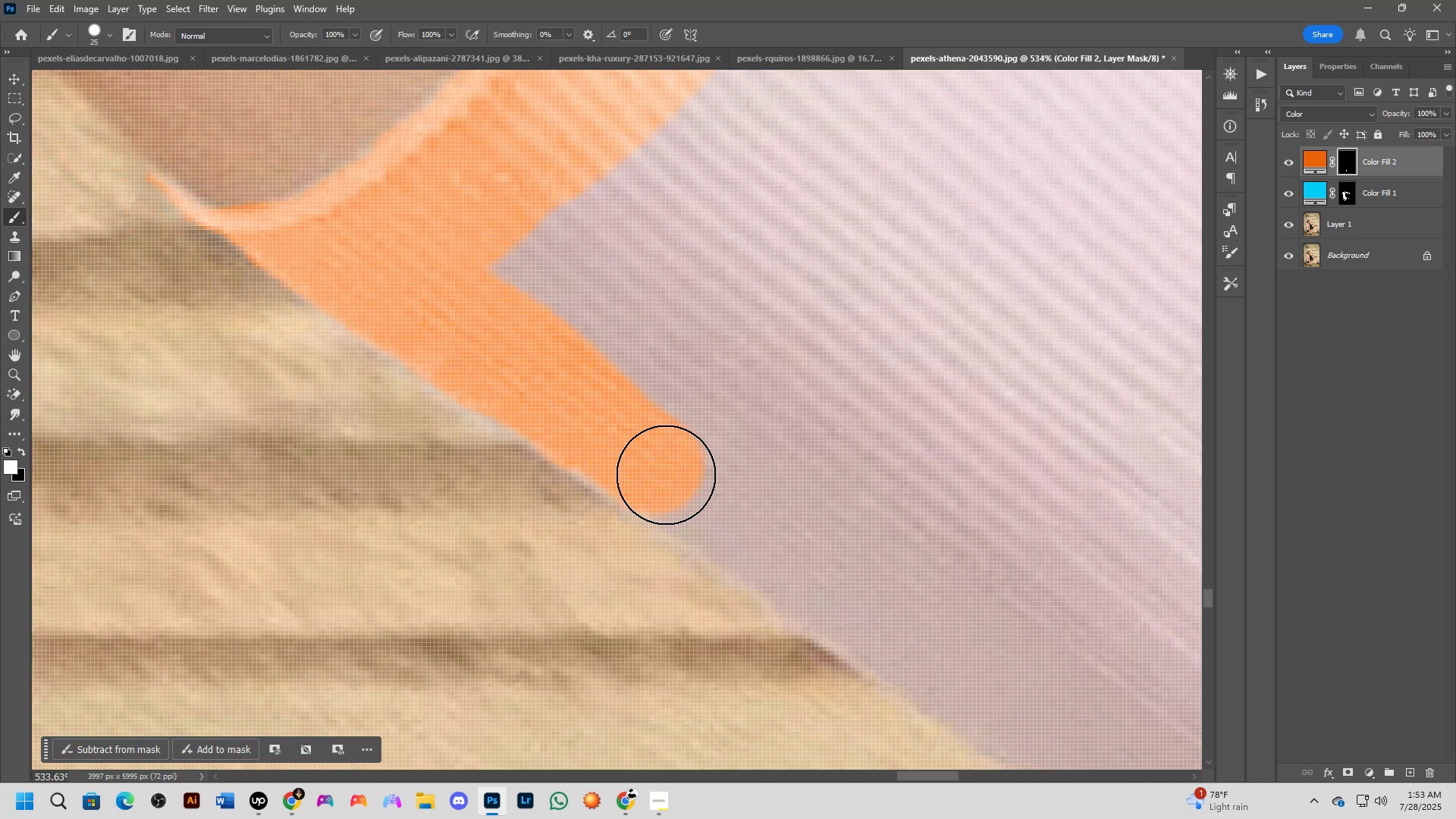 
hold_key(key=Space, duration=0.85)
 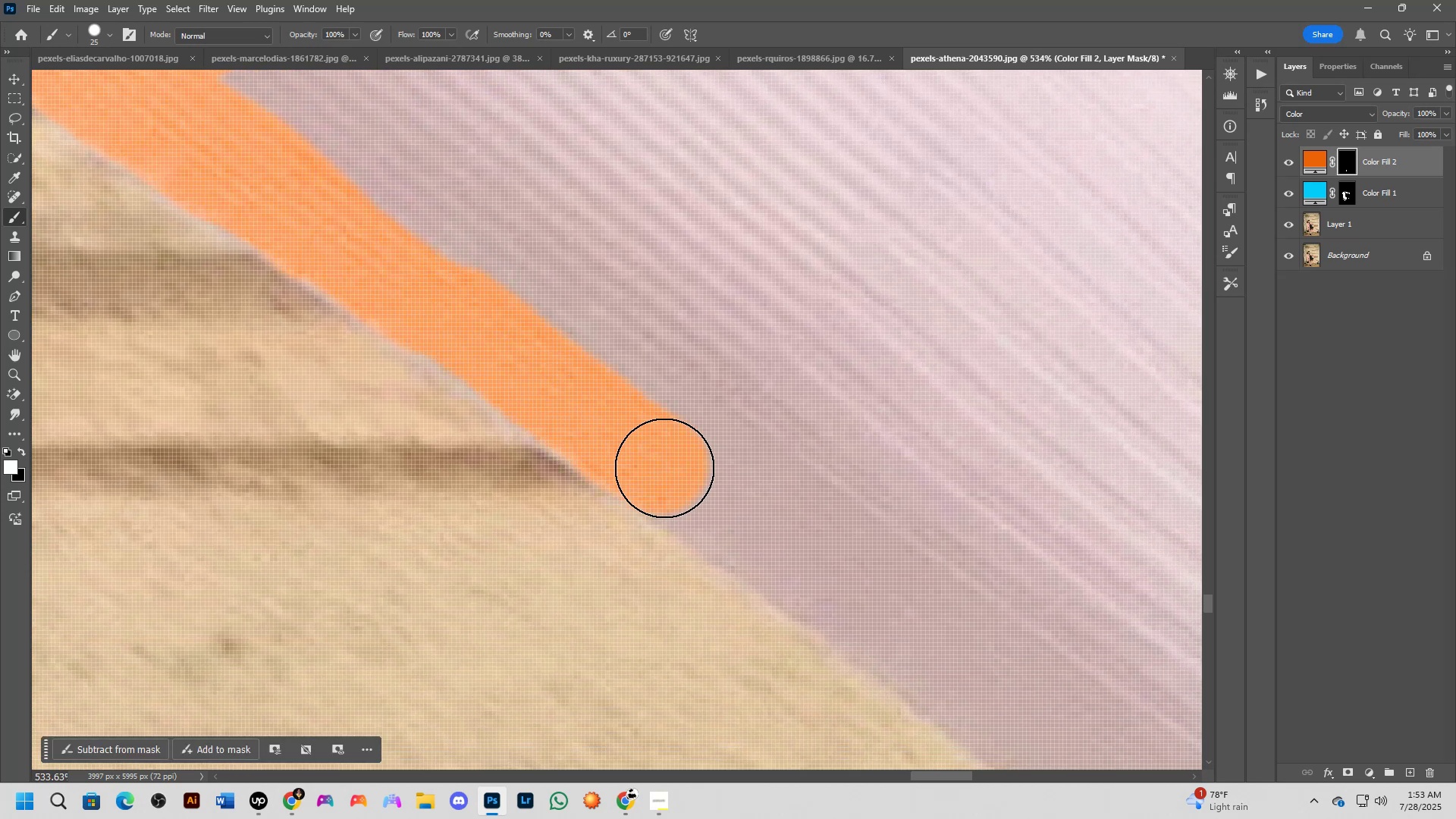 
hold_key(key=Space, duration=0.71)
 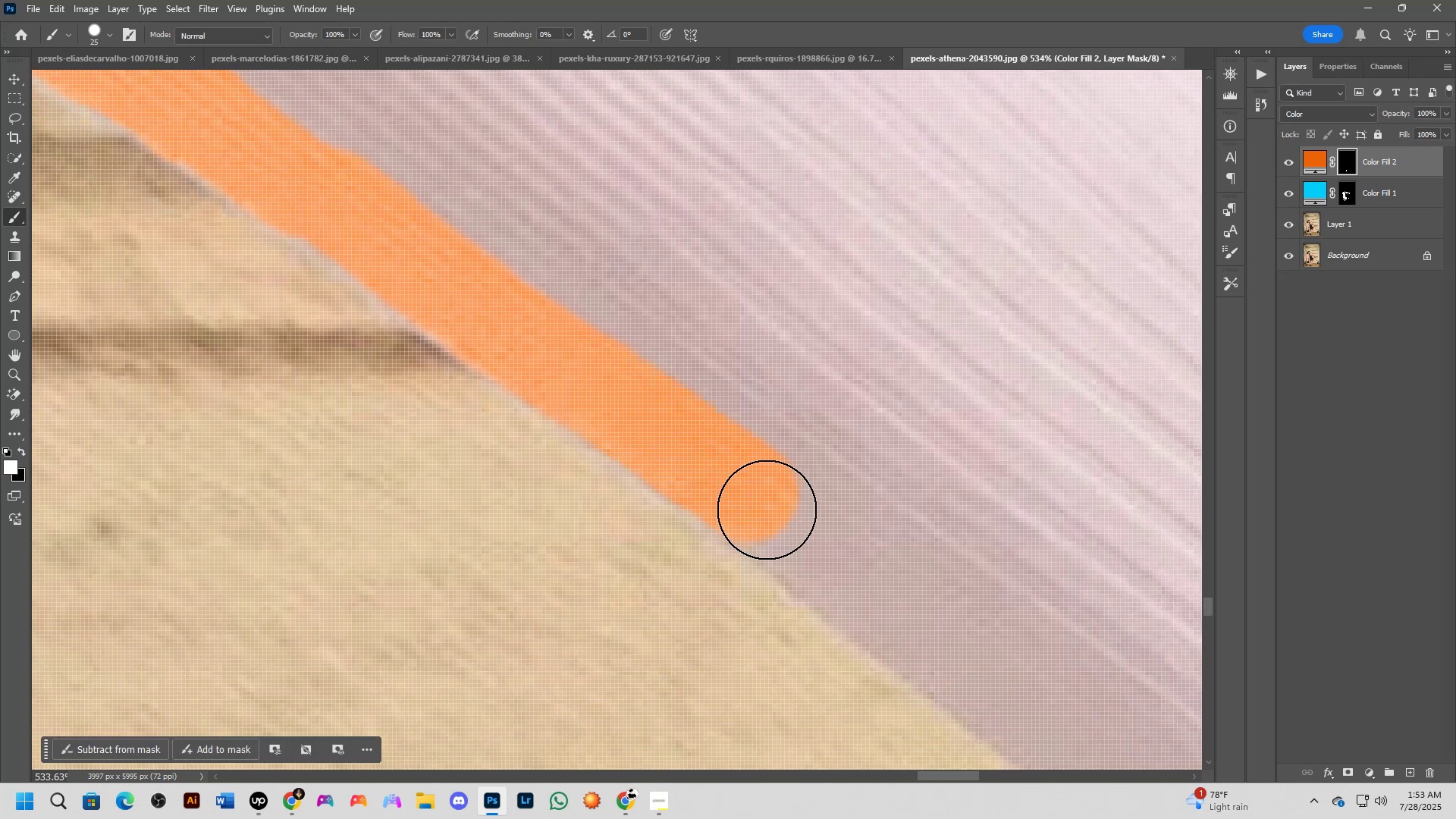 
hold_key(key=Space, duration=0.74)
 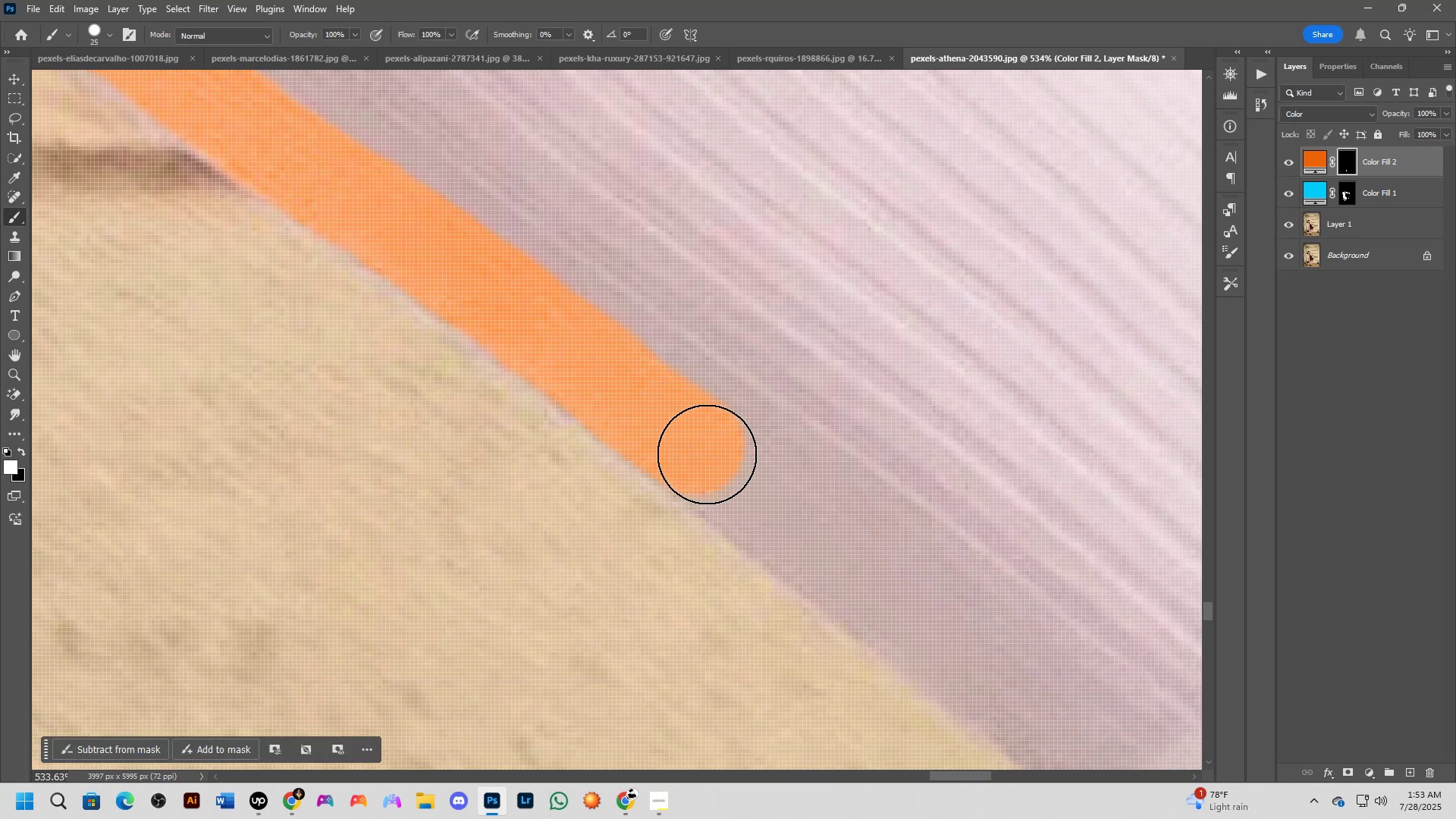 
hold_key(key=Space, duration=0.68)
 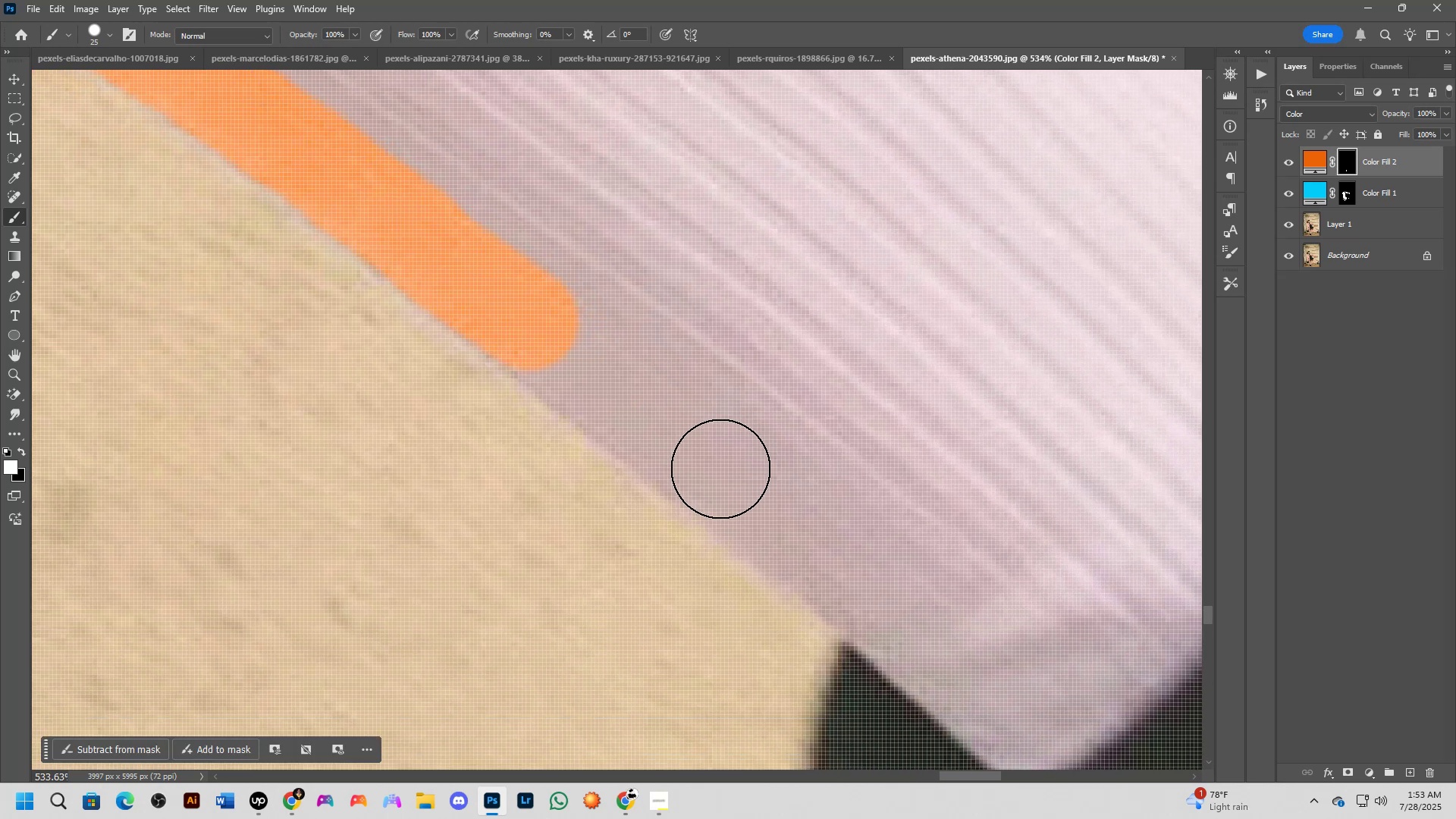 
hold_key(key=ShiftLeft, duration=0.7)
left_click([727, 480])
 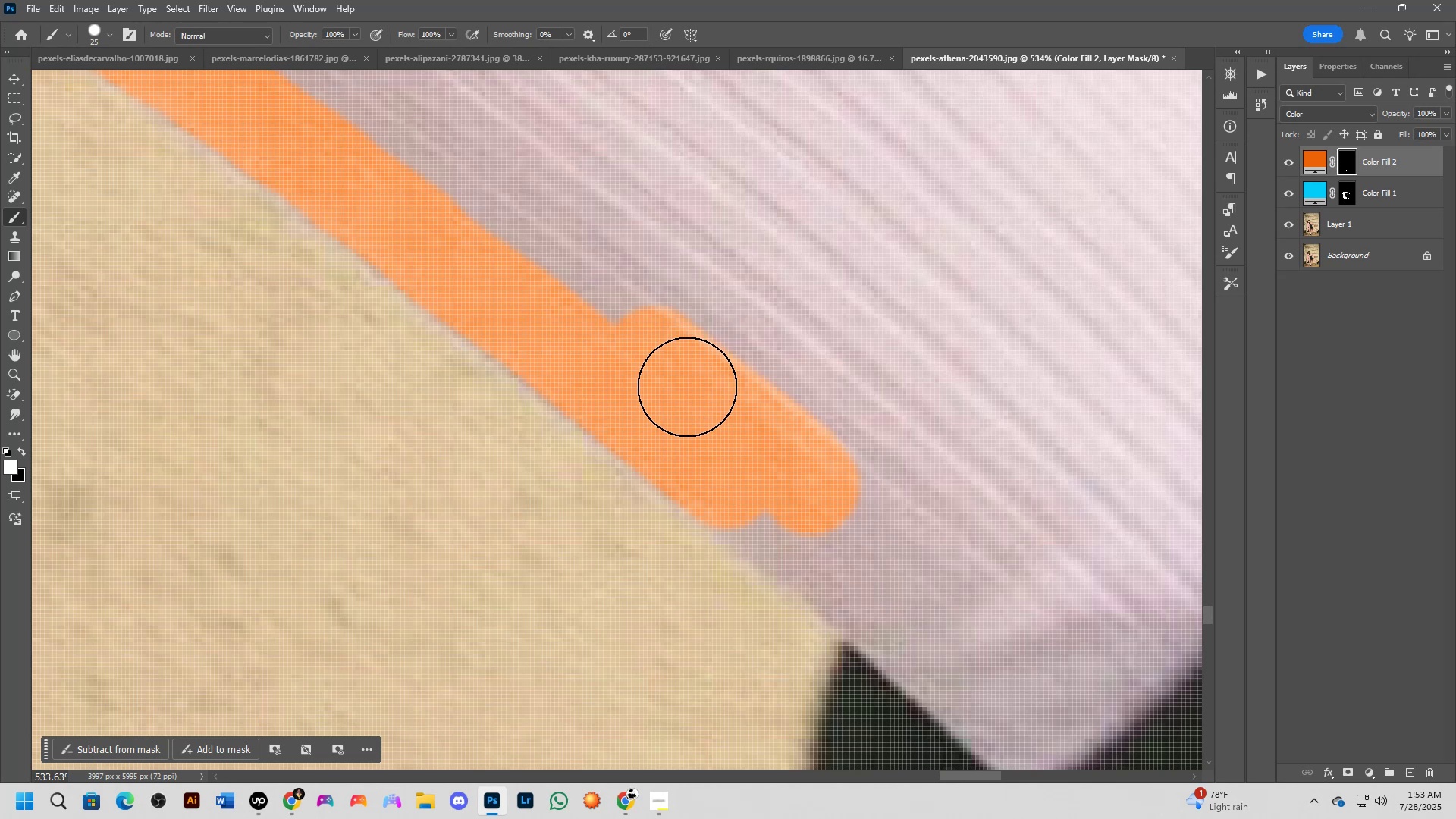 
hold_key(key=Space, duration=0.63)
 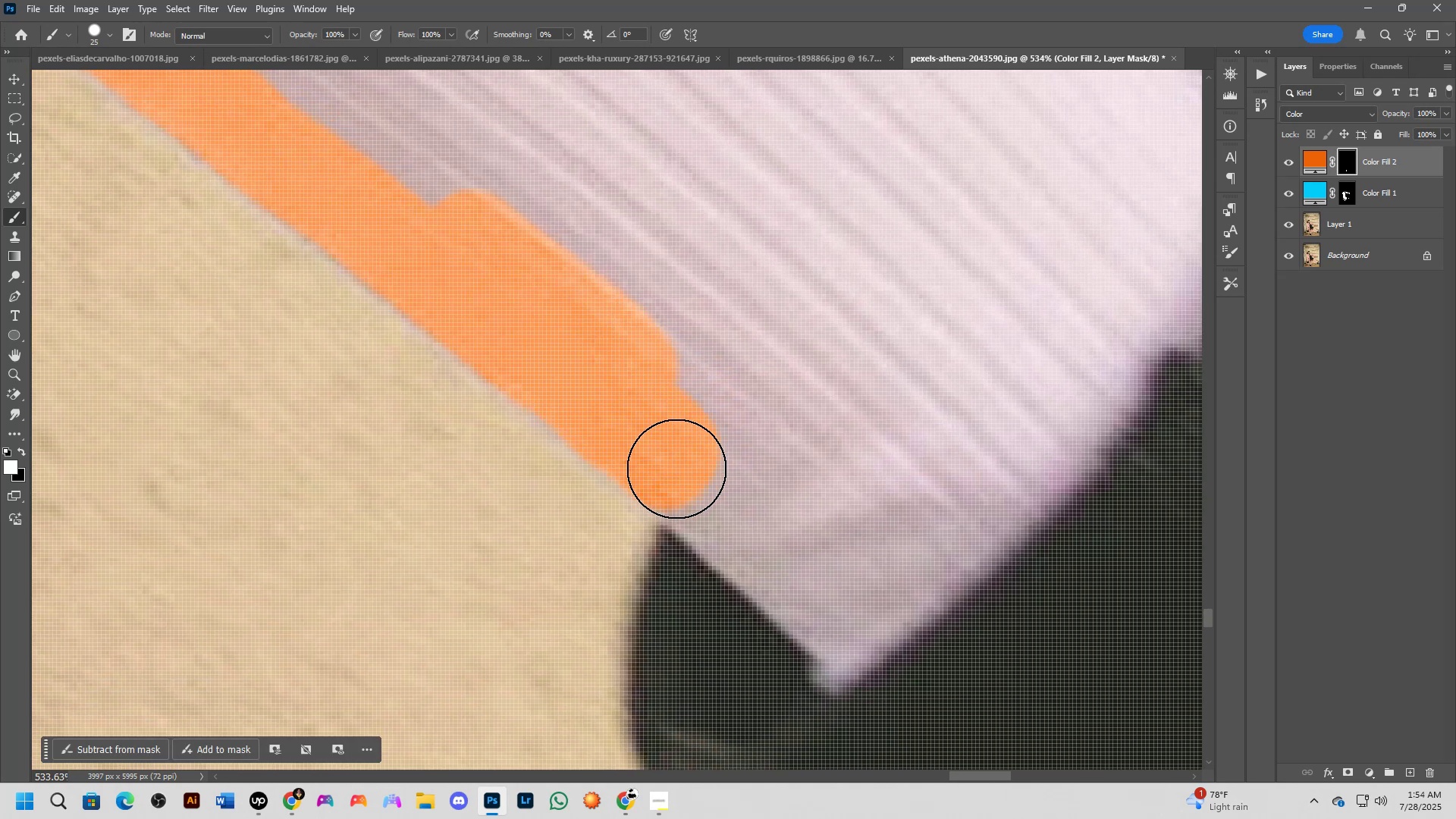 
wait(5.05)
 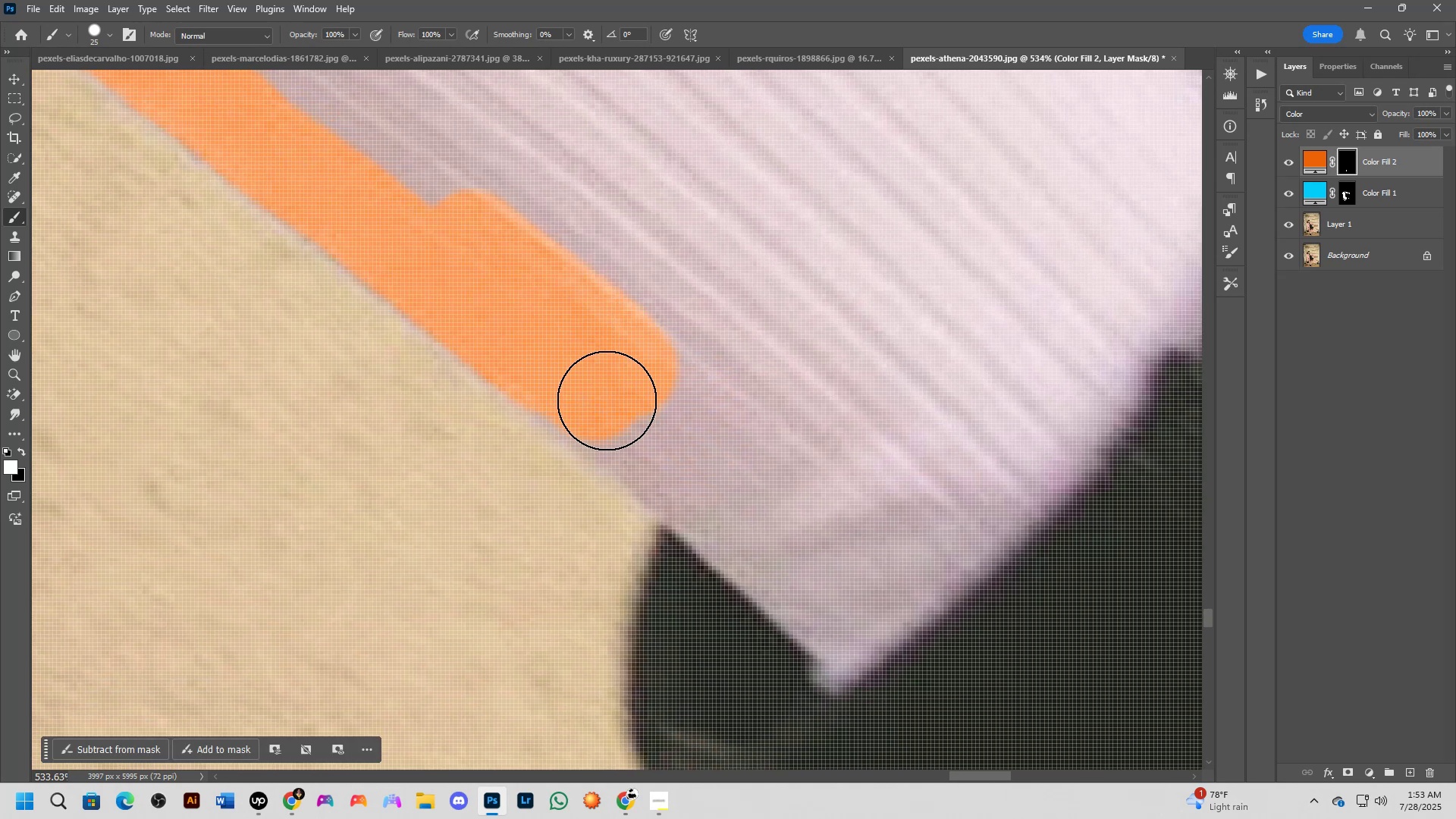 
hold_key(key=ShiftLeft, duration=1.38)
left_click([848, 638])
 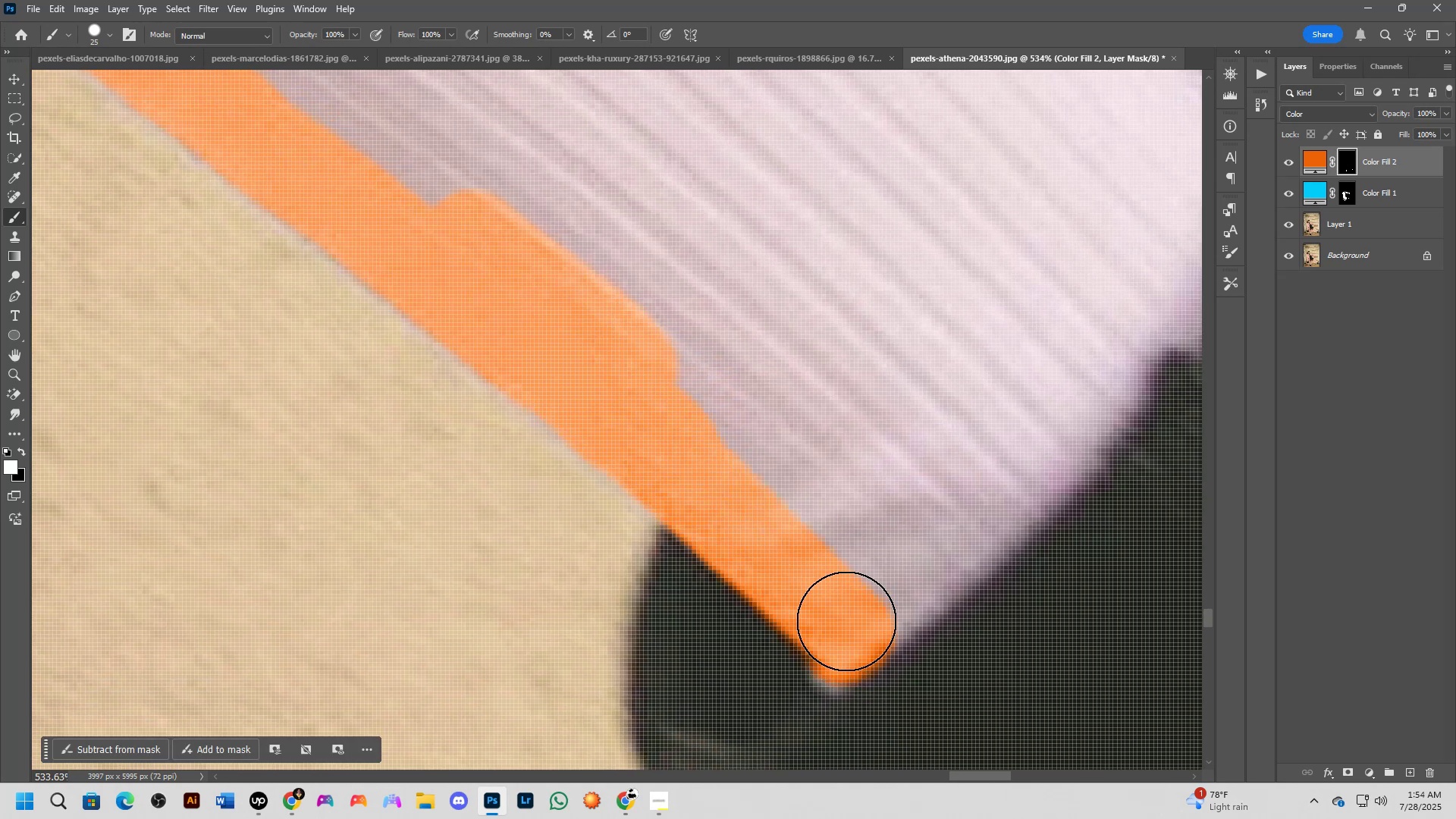 
hold_key(key=Space, duration=0.57)
 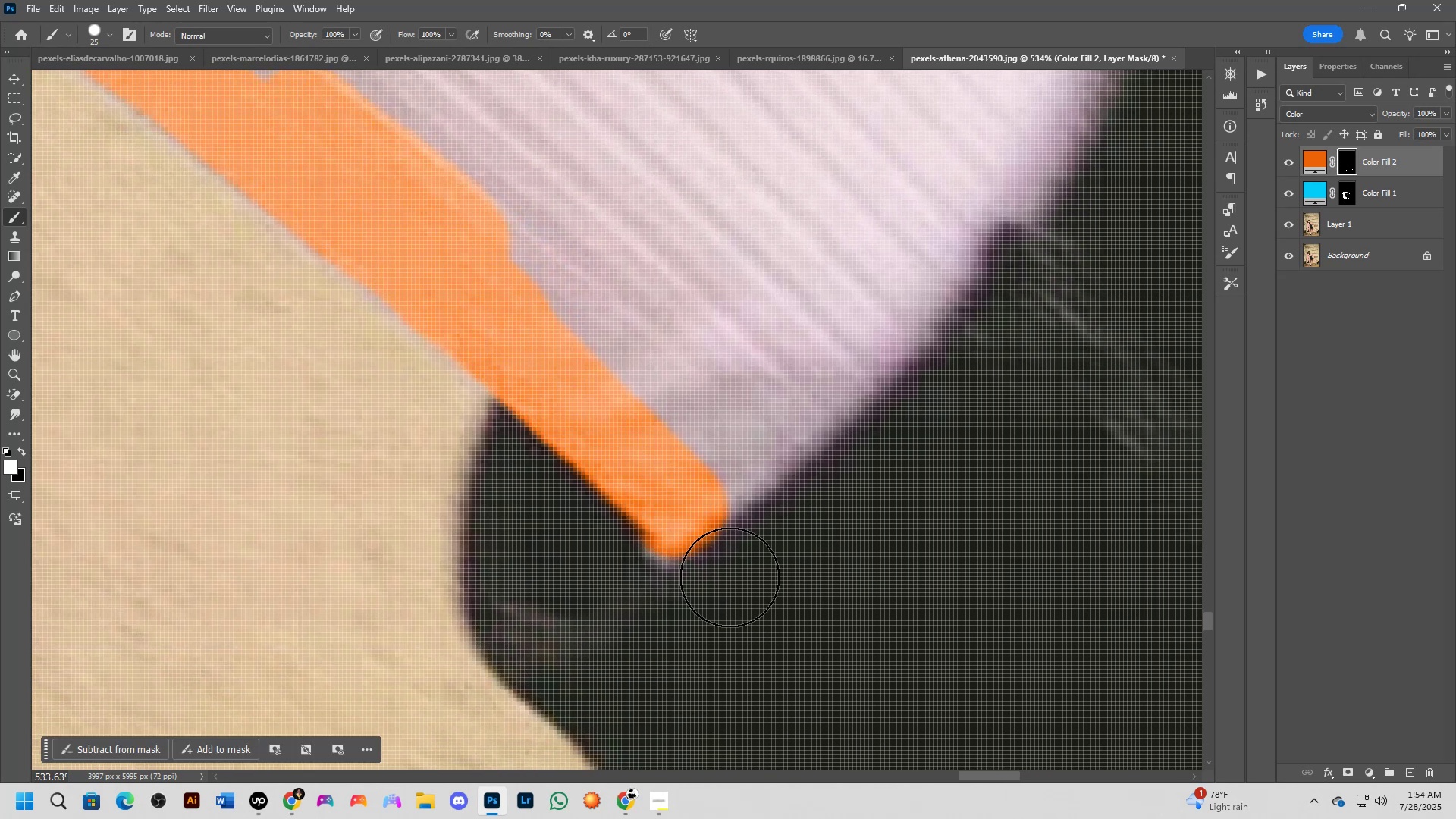 
type(xx)
 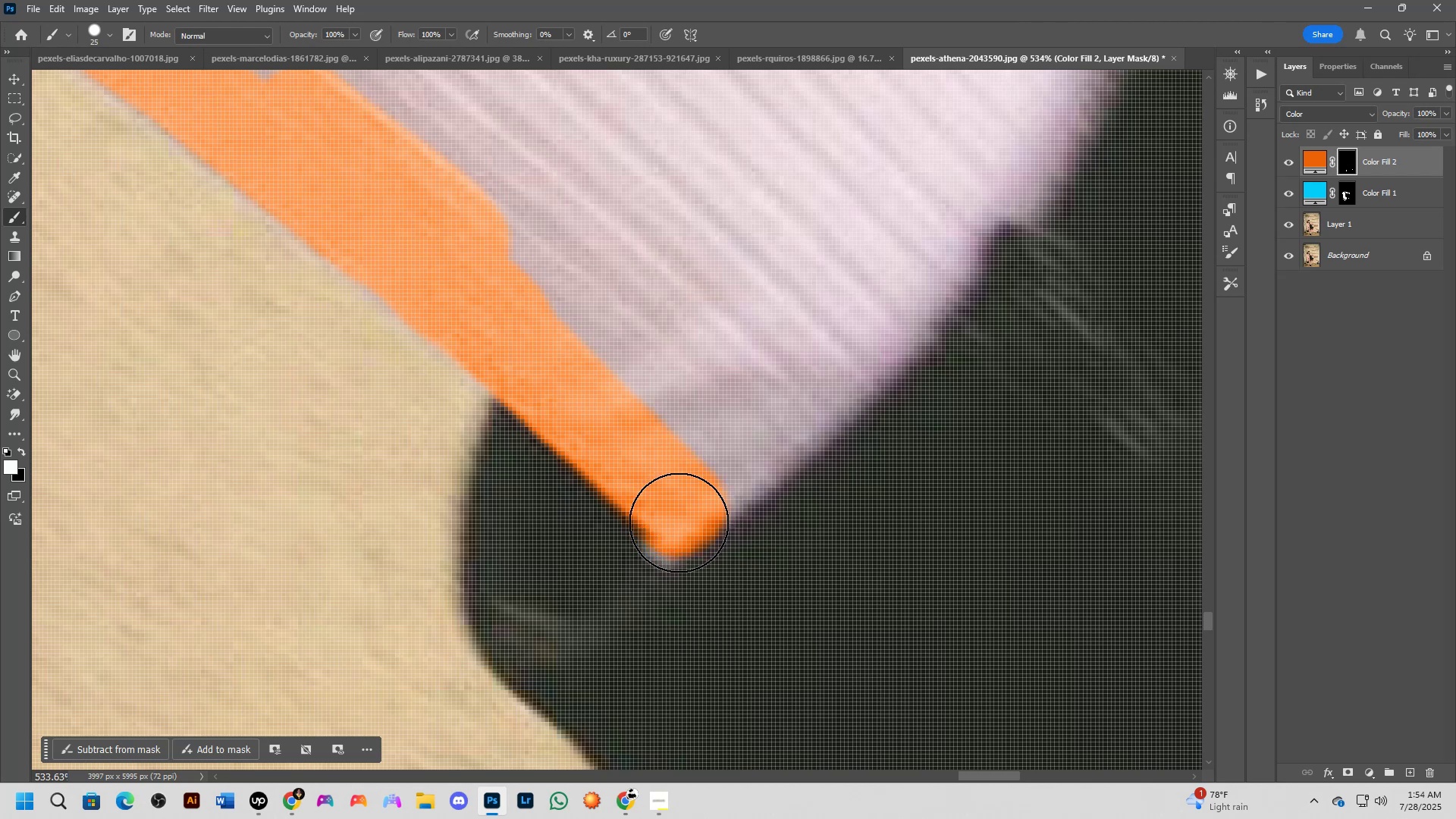 
left_click([679, 522])
 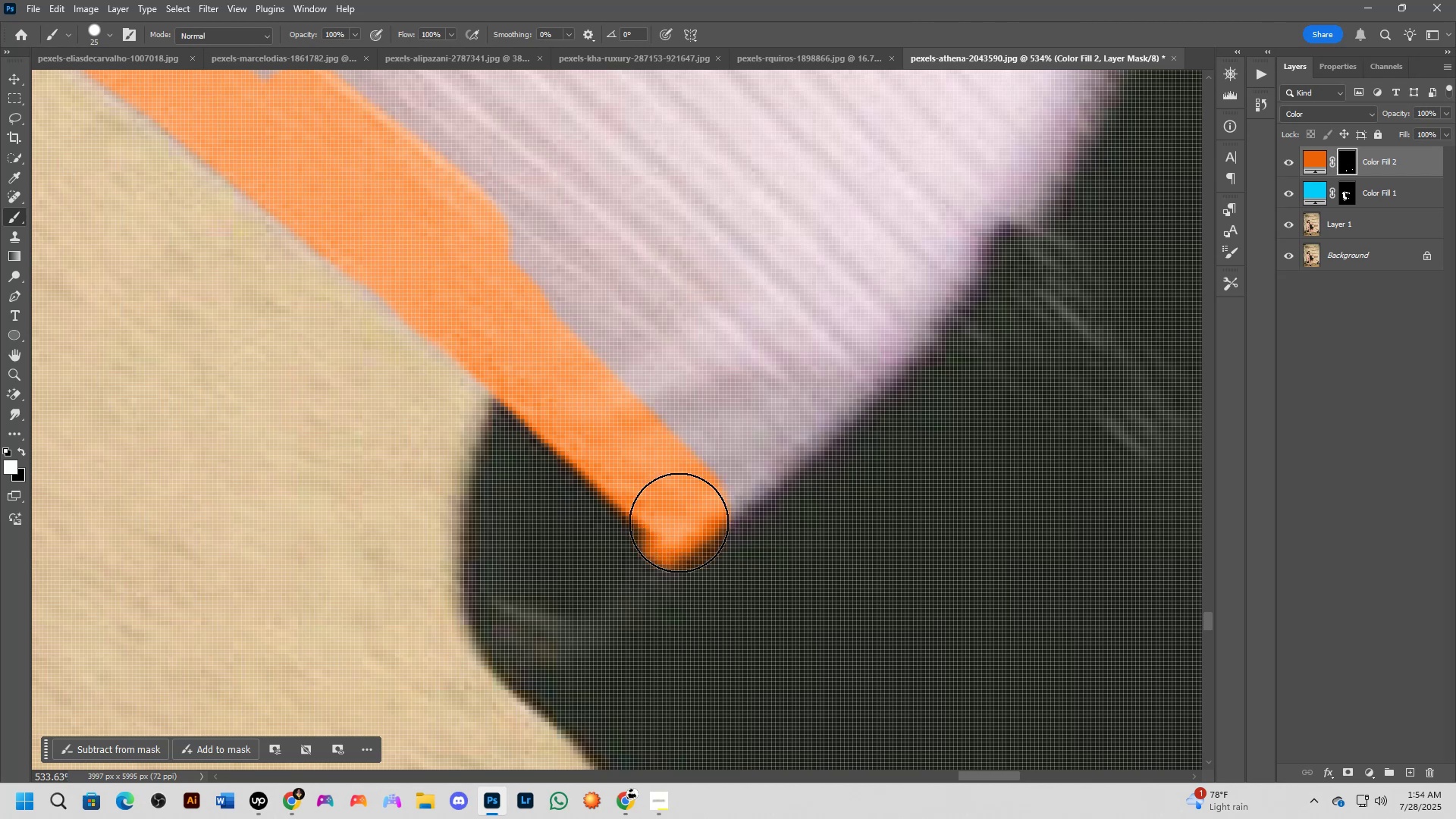 
key(X)
 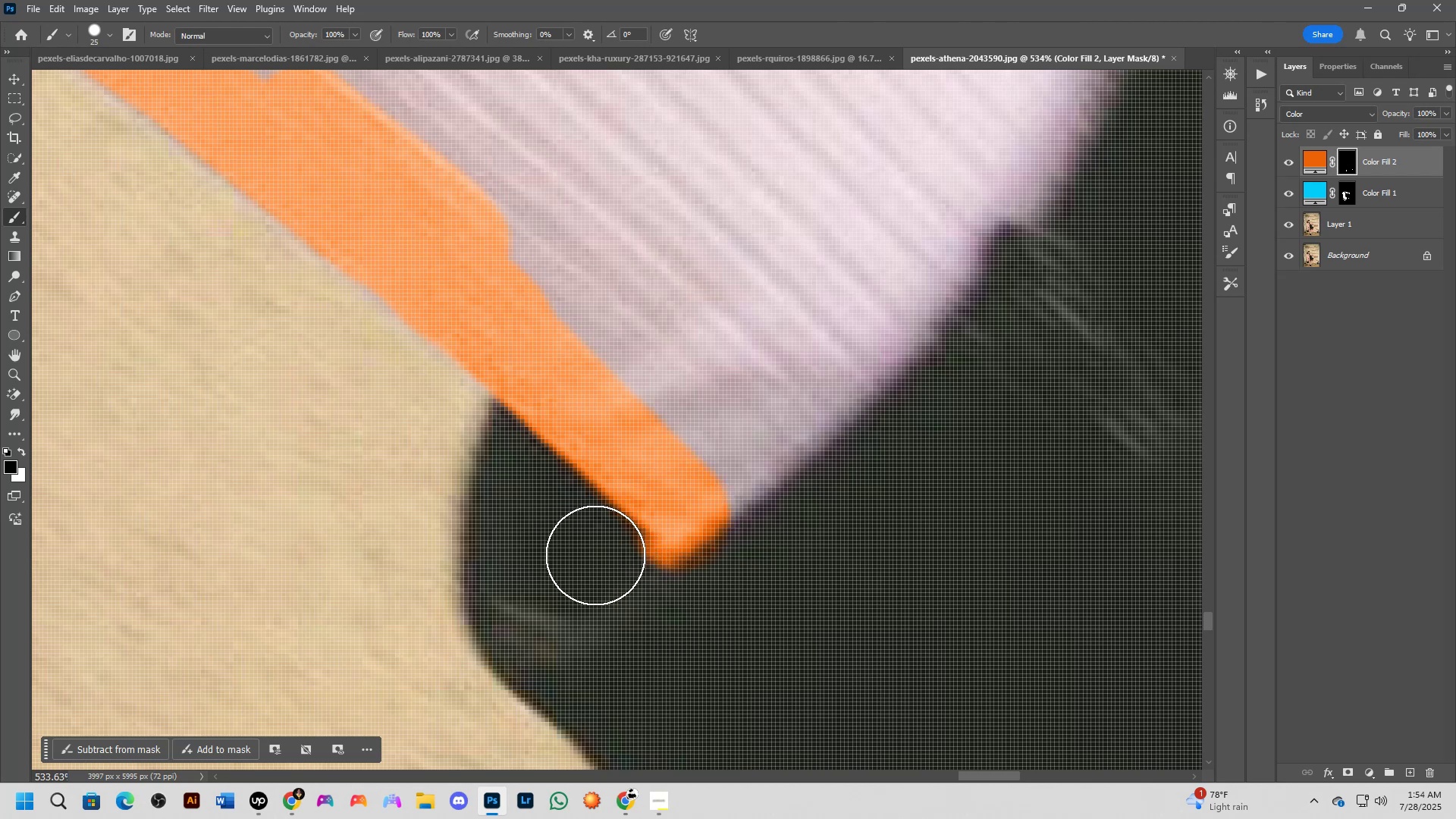 
left_click([595, 556])
 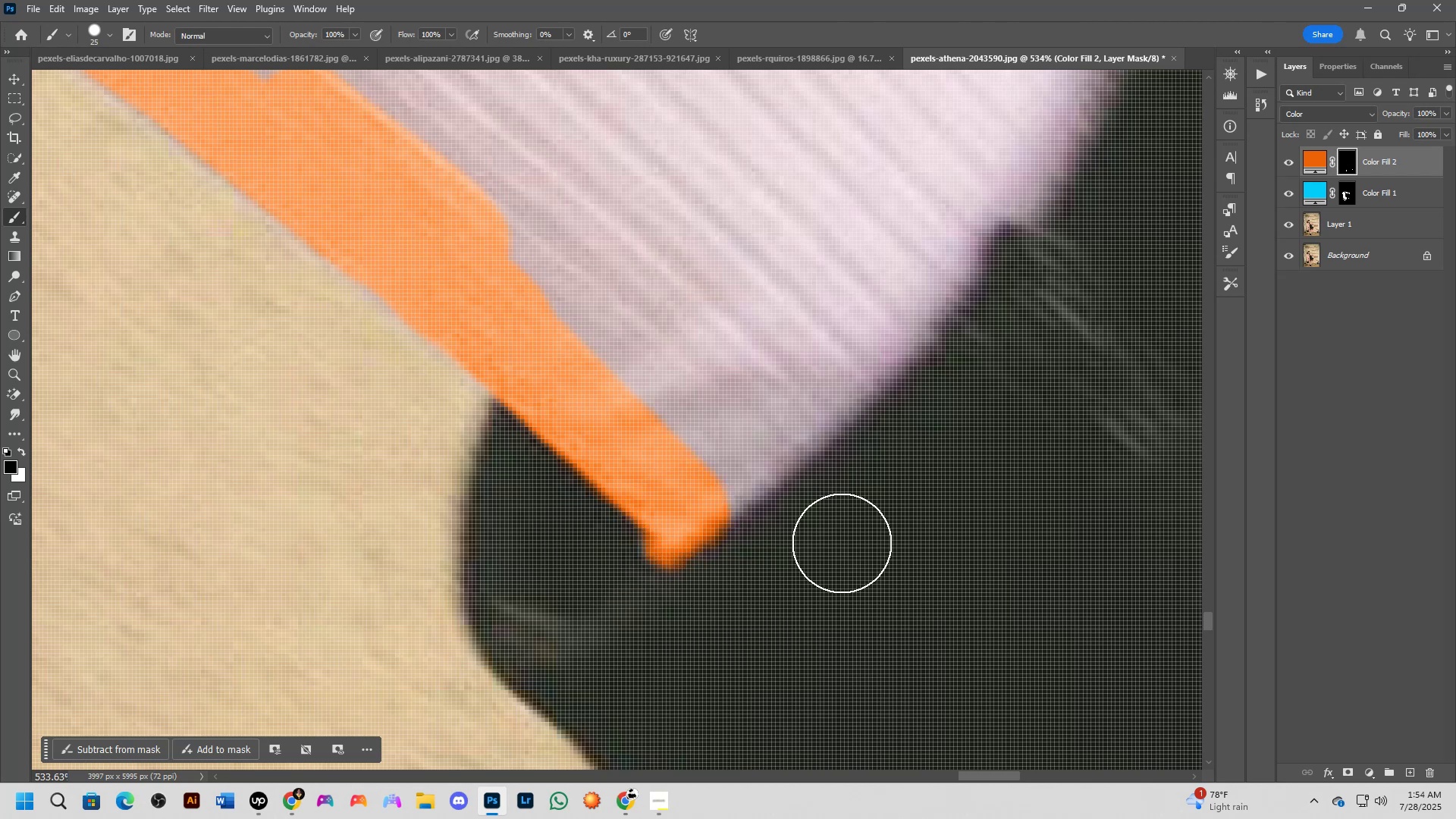 
hold_key(key=Space, duration=0.73)
 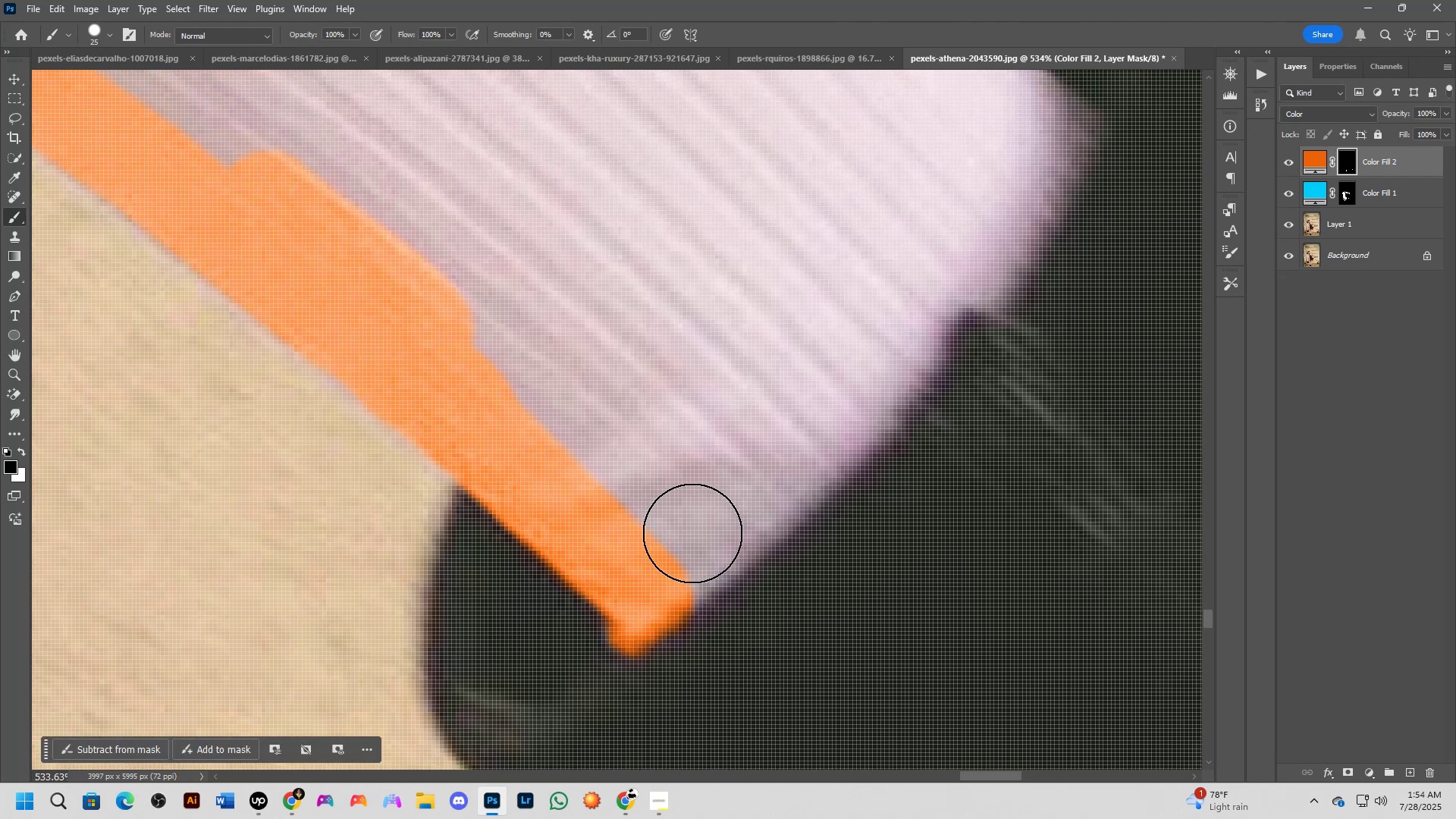 
key(X)
 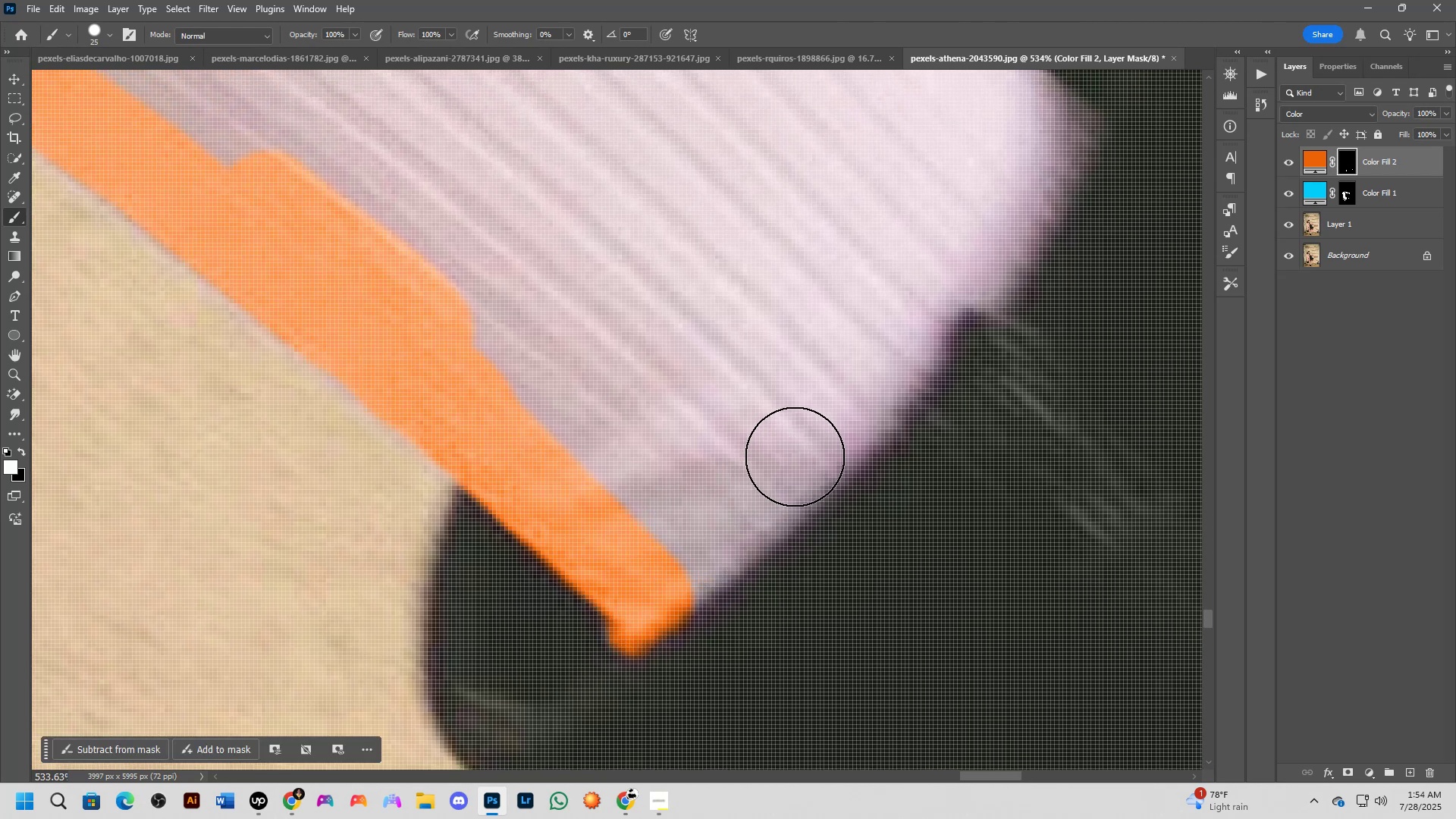 
hold_key(key=ShiftLeft, duration=0.72)
left_click([814, 444])
 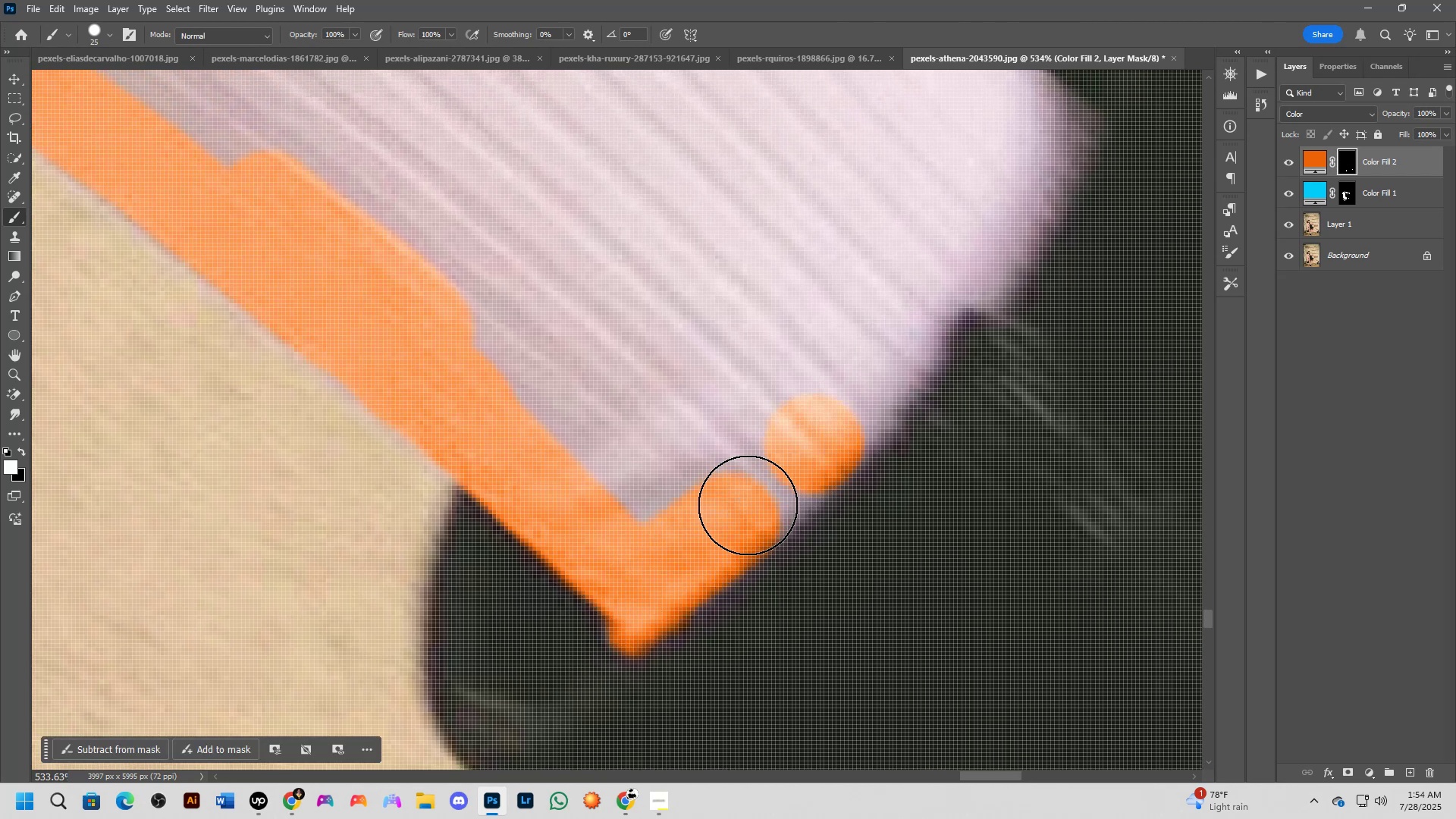 
hold_key(key=Space, duration=0.6)
 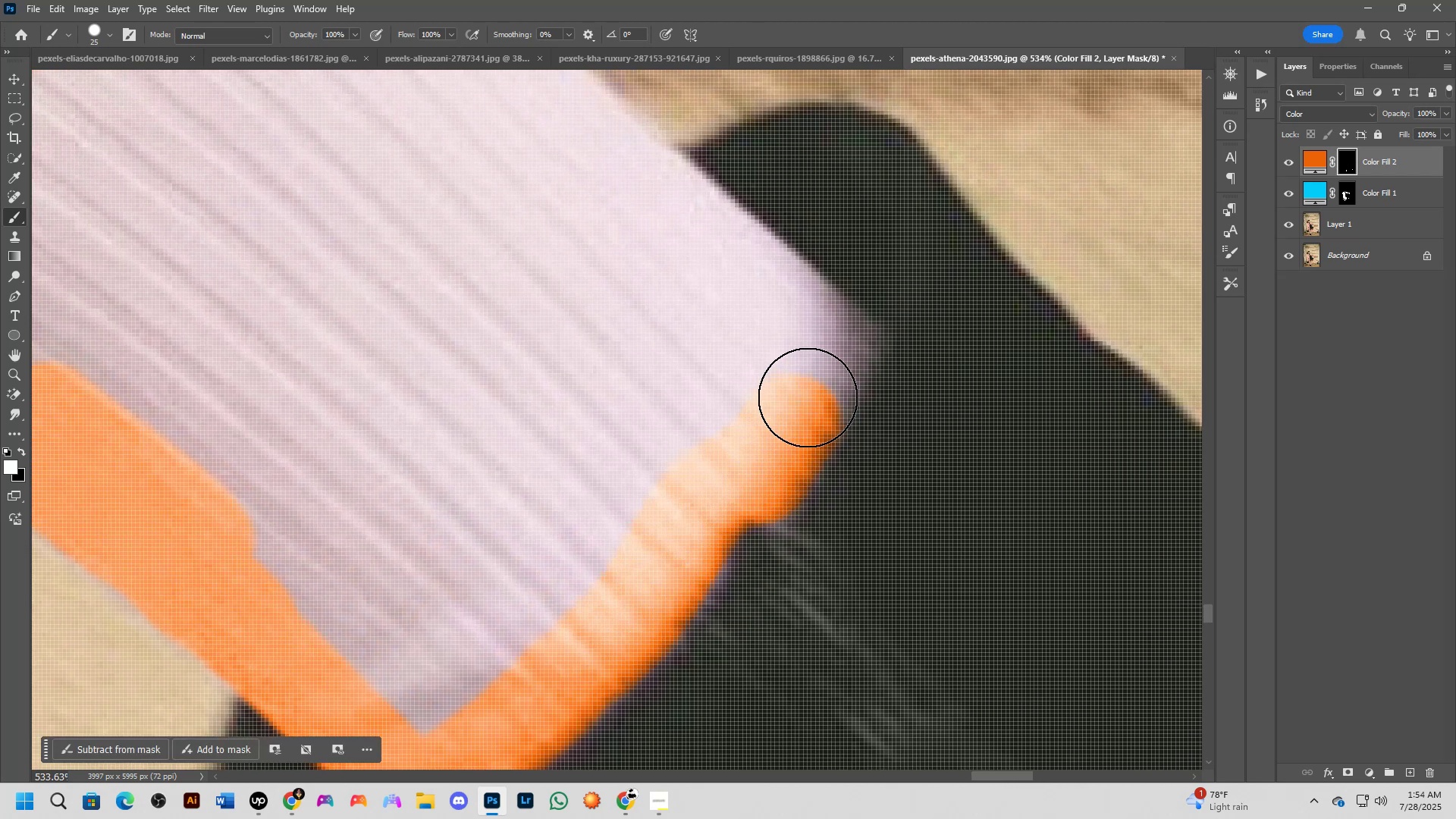 
wait(5.49)
 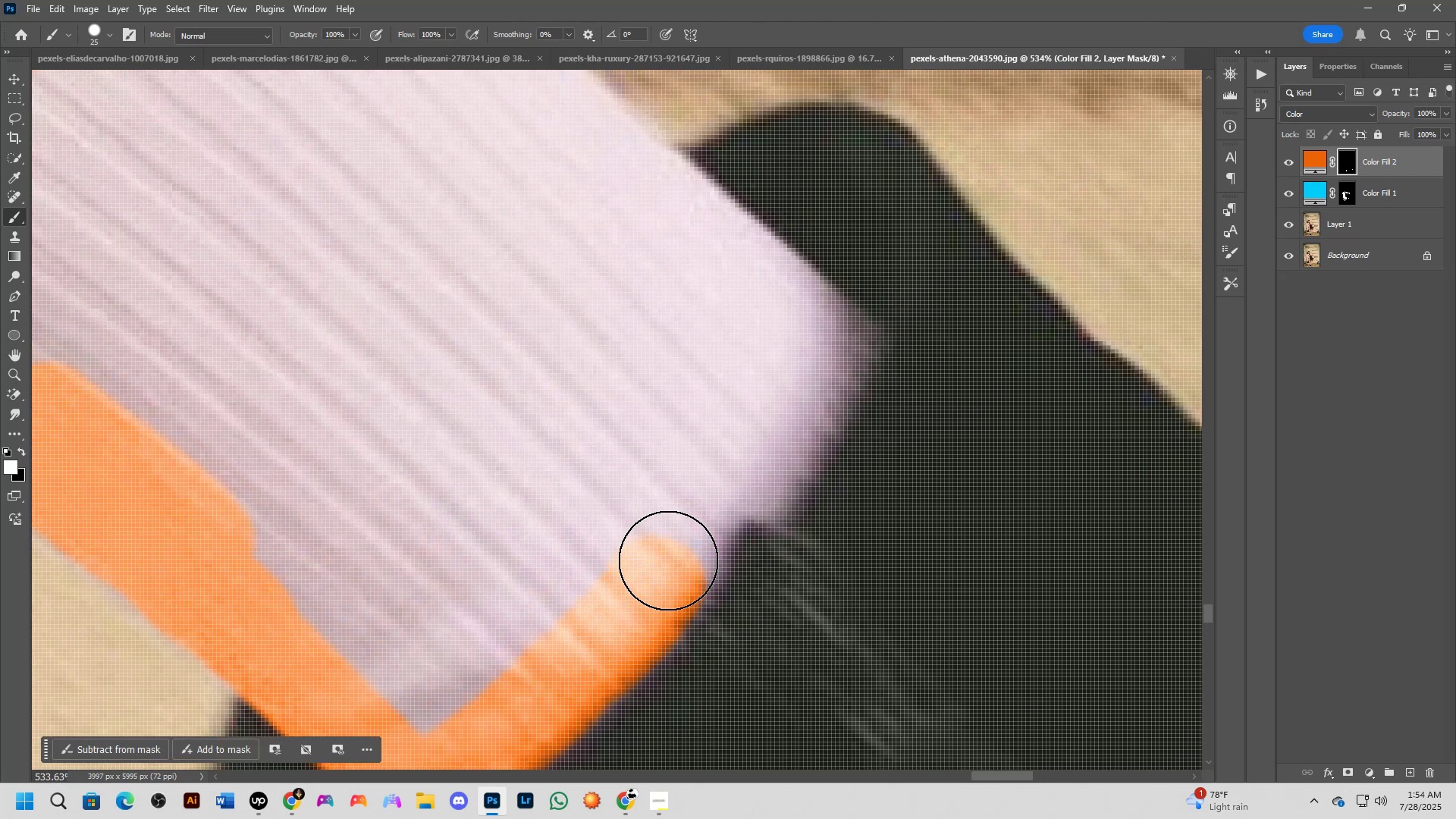 
hold_key(key=Space, duration=0.52)
 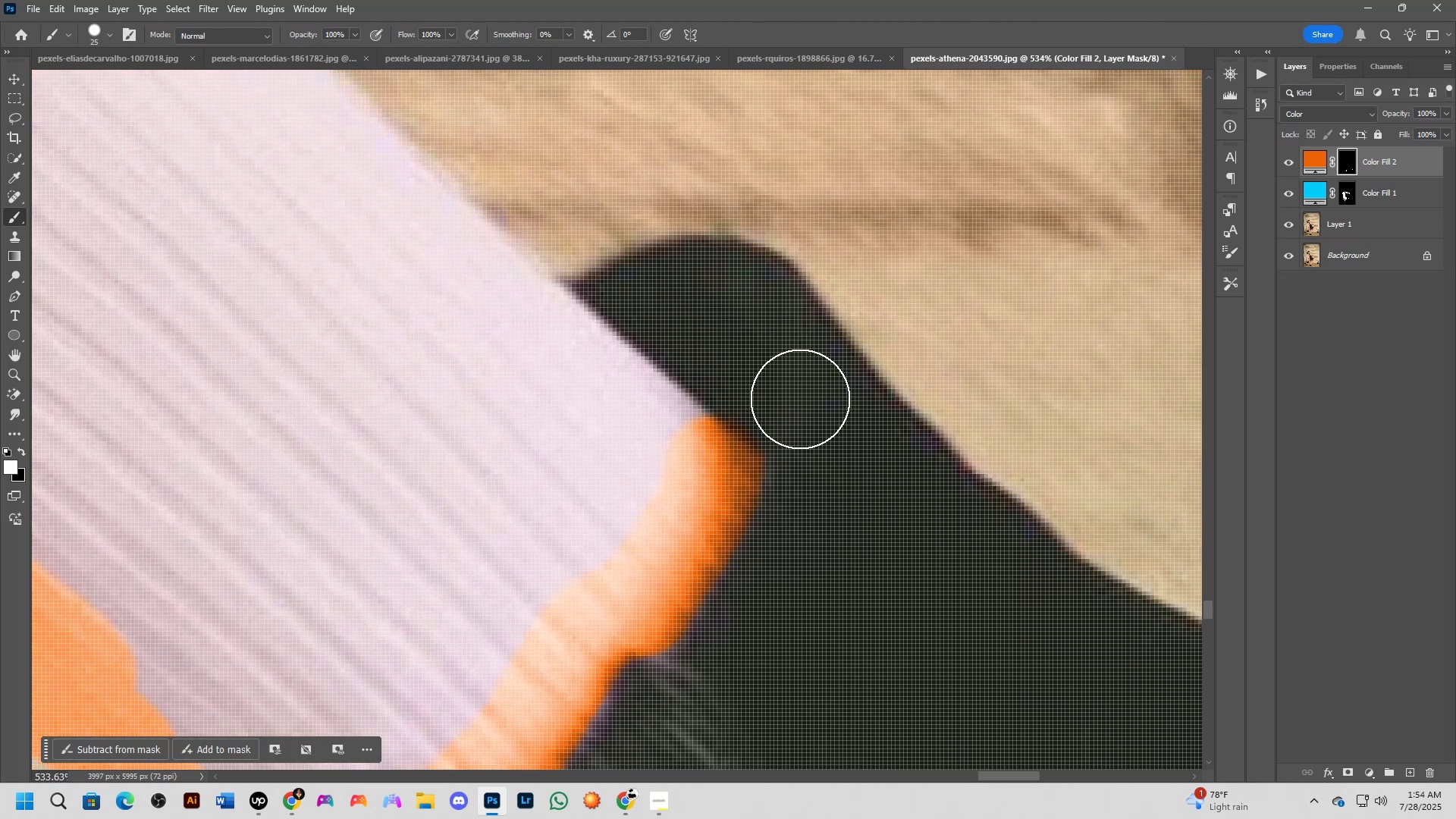 
type(xx)
 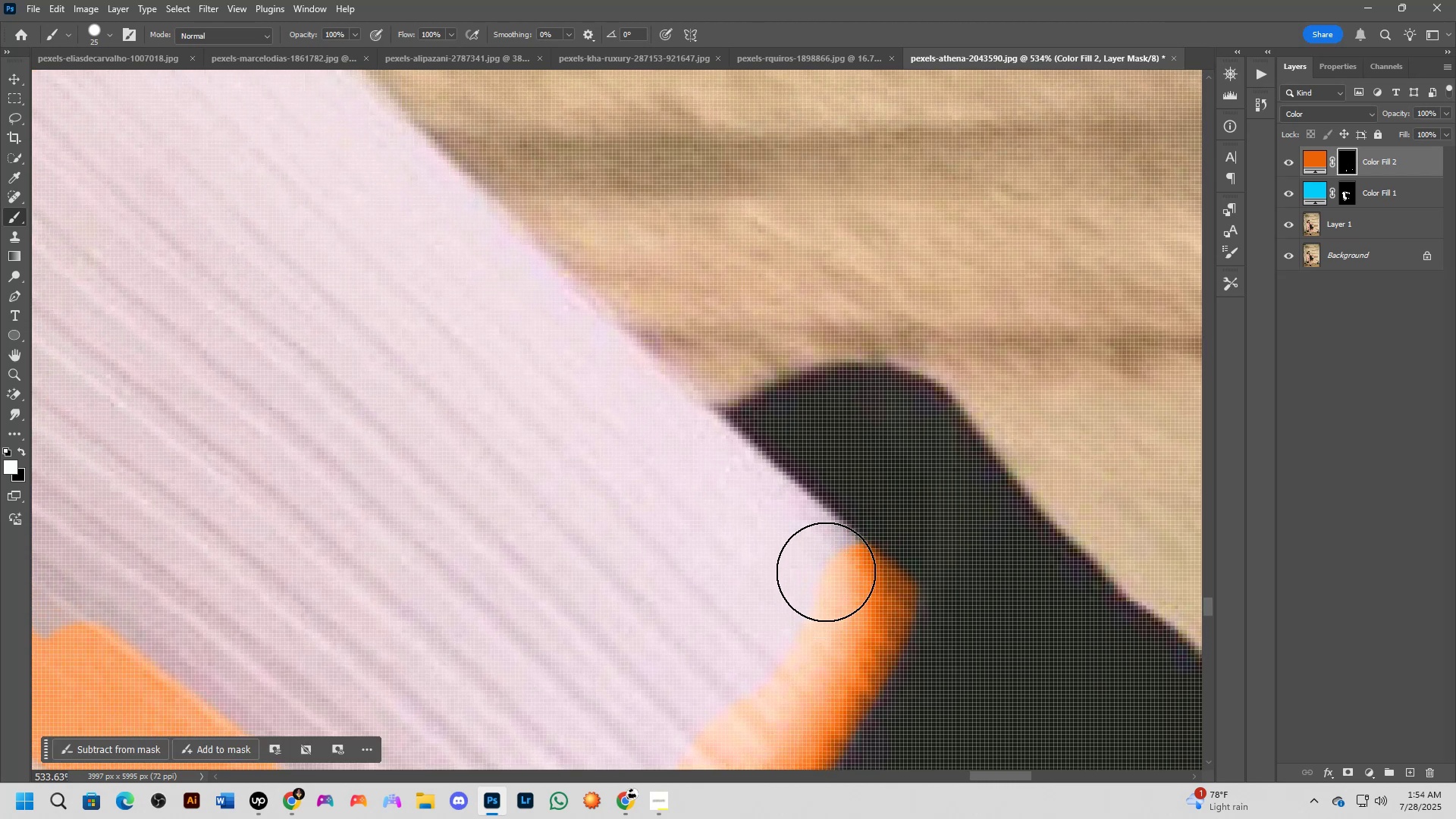 
hold_key(key=Space, duration=1.03)
 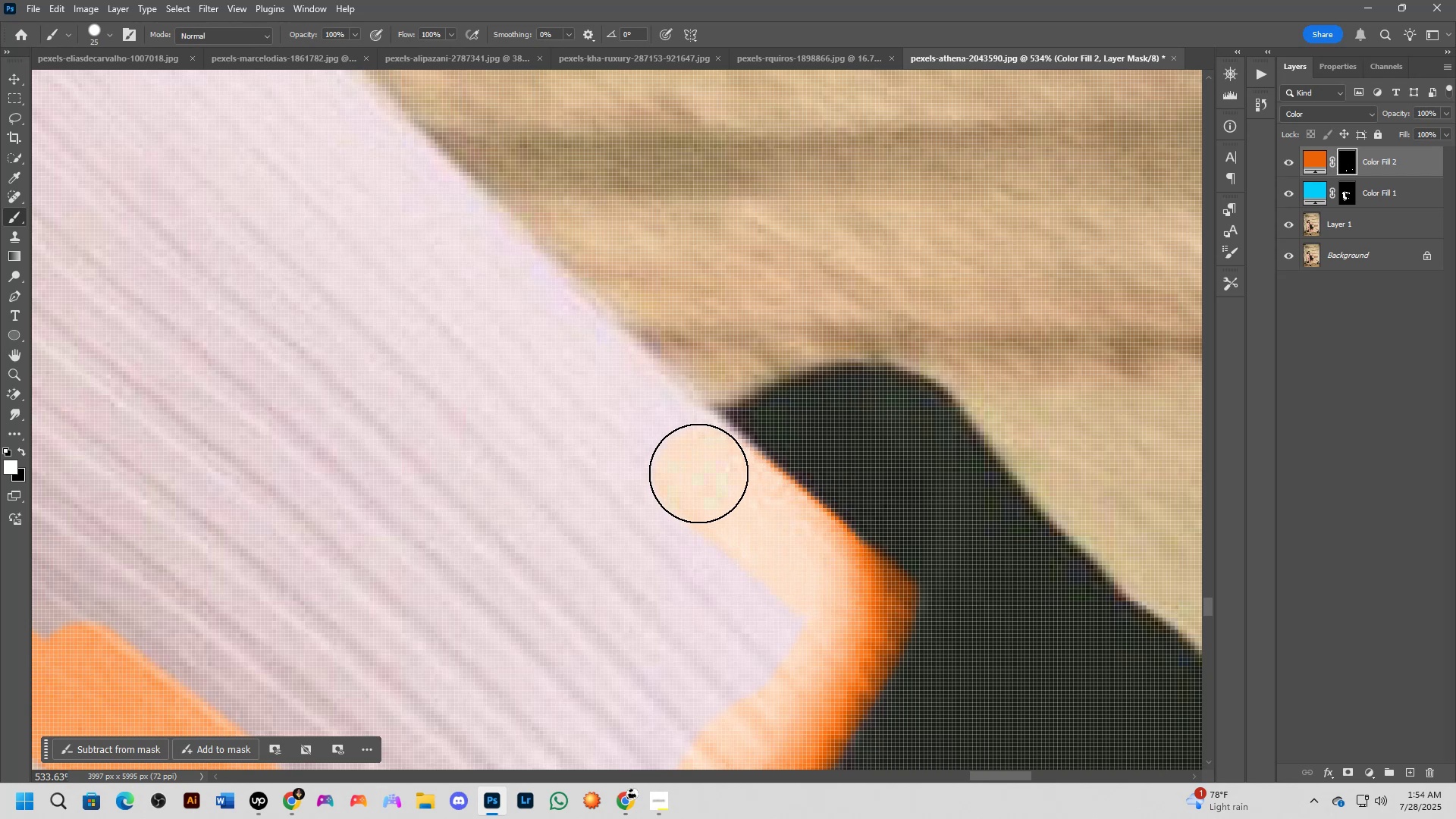 
hold_key(key=Space, duration=0.55)
 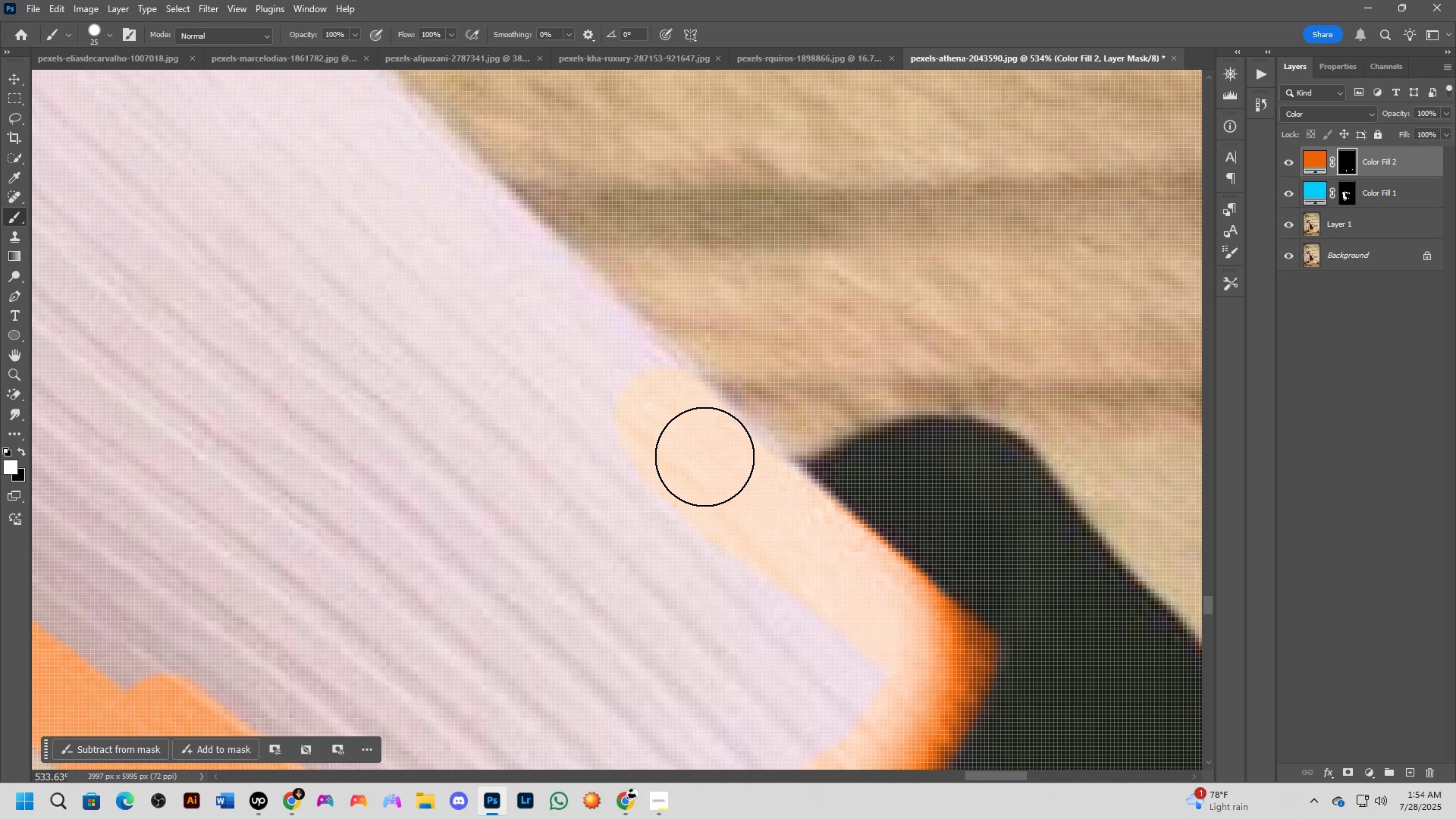 
hold_key(key=Space, duration=0.66)
 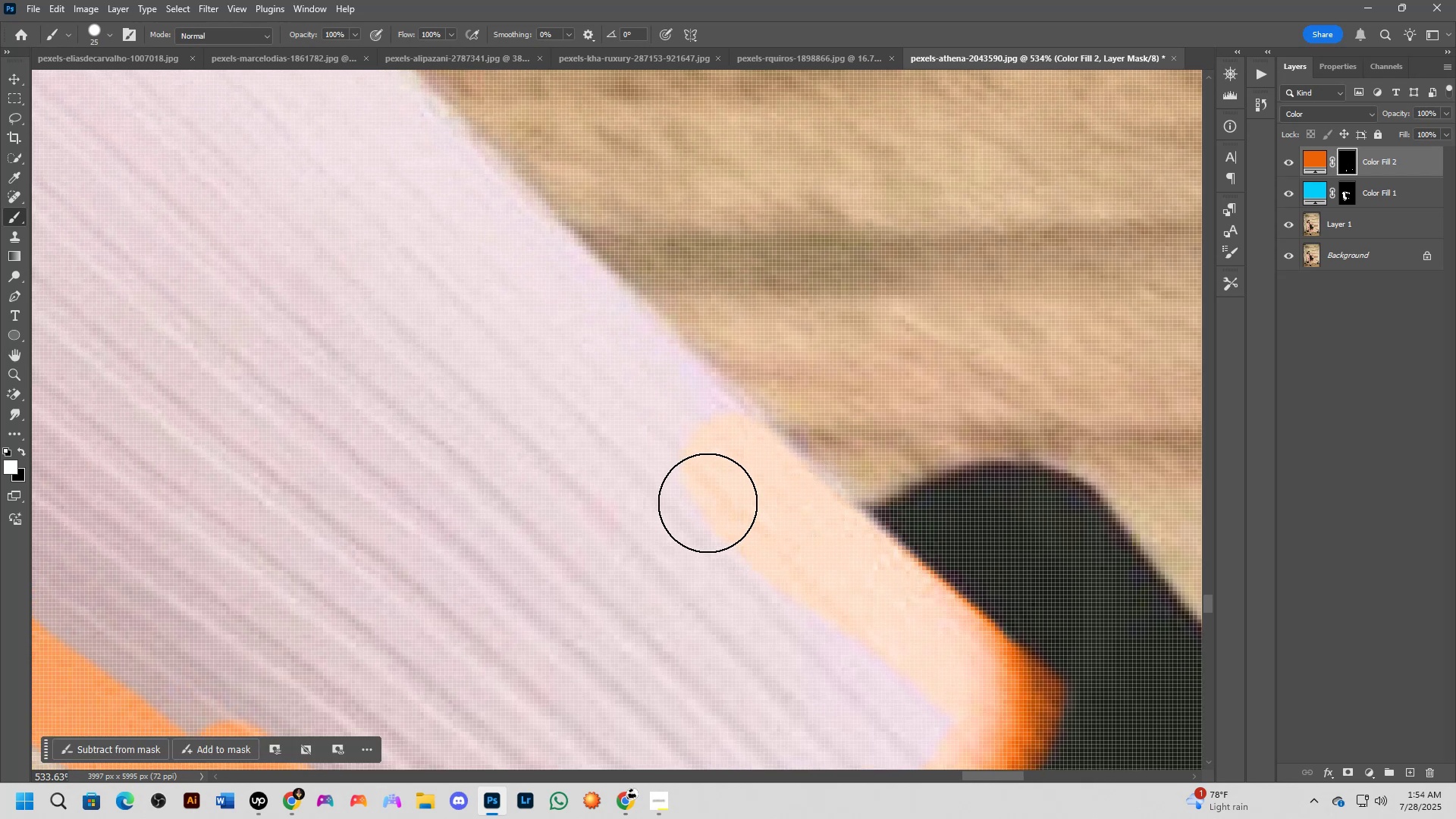 
hold_key(key=Space, duration=0.49)
 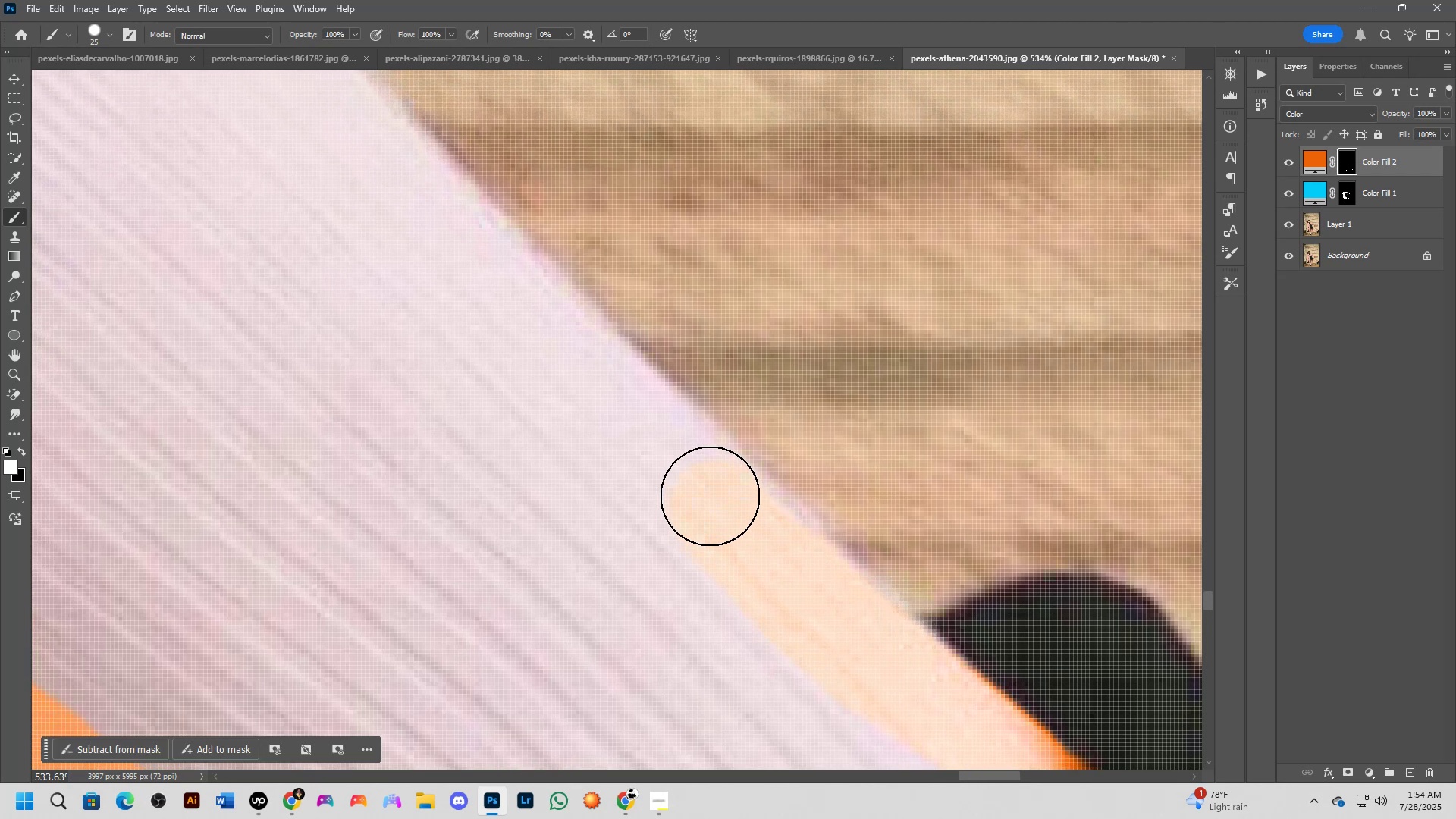 
hold_key(key=Space, duration=0.4)
 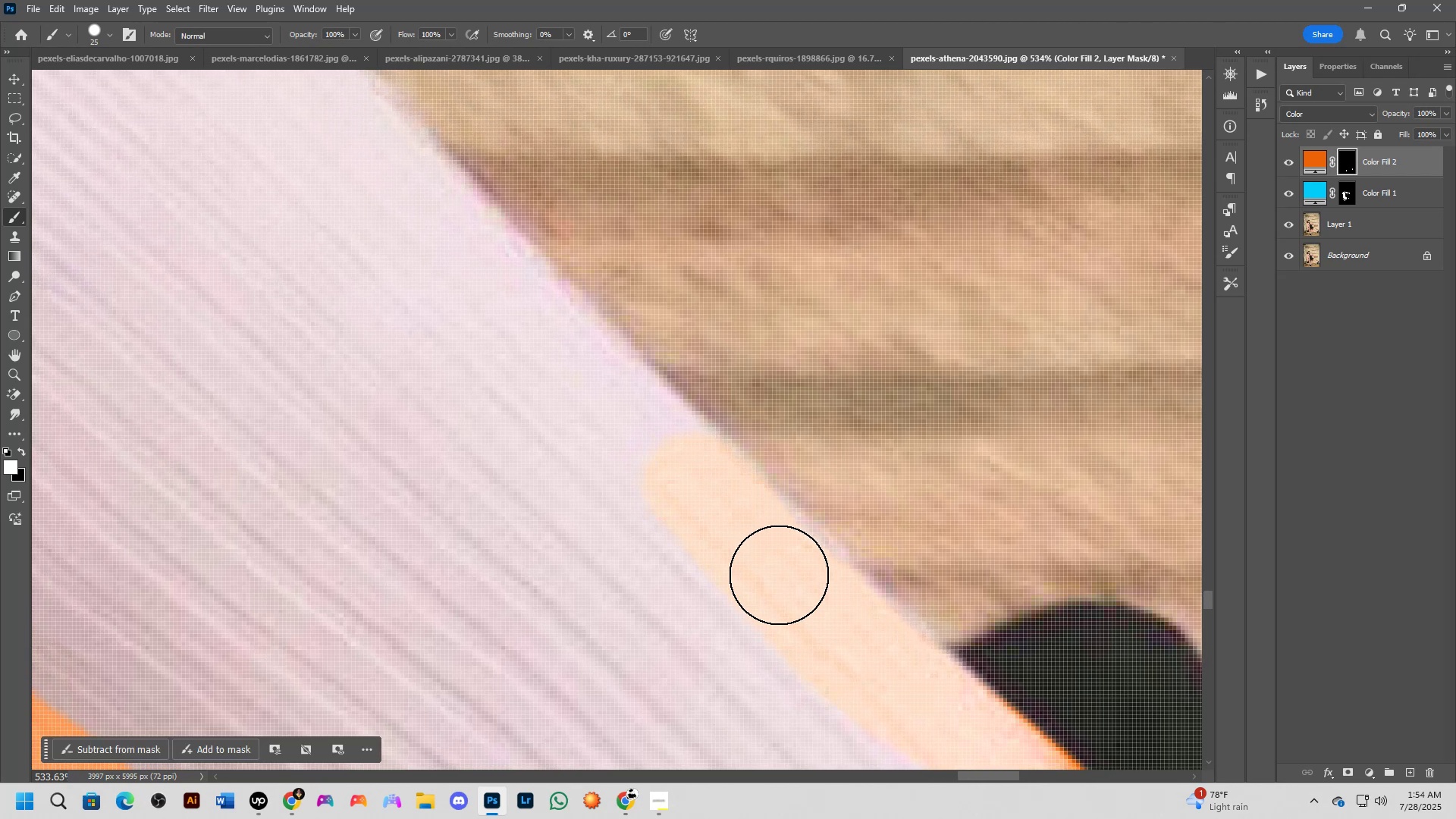 
hold_key(key=Space, duration=0.43)
 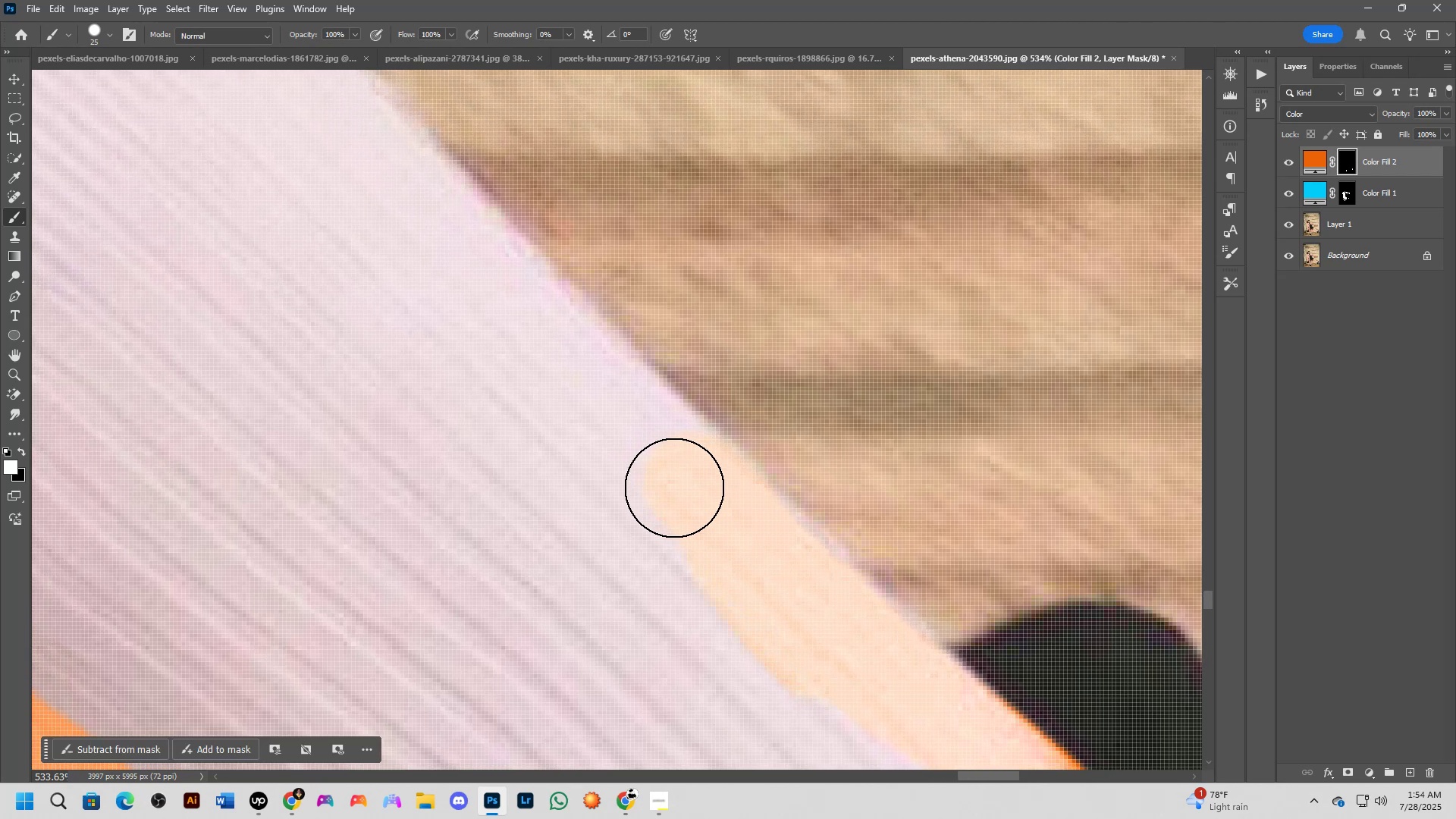 
hold_key(key=Space, duration=0.86)
 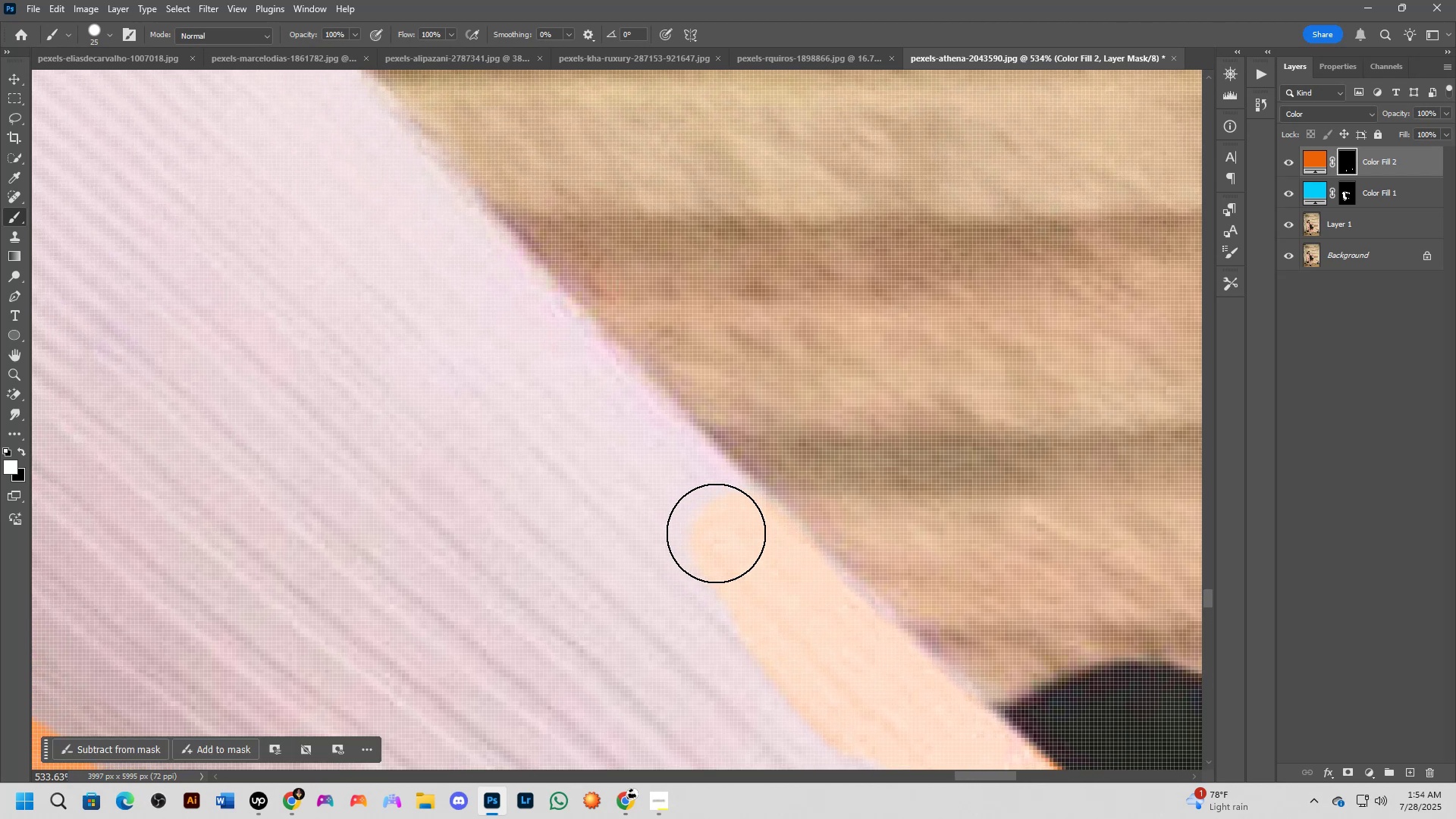 
hold_key(key=Space, duration=0.8)
 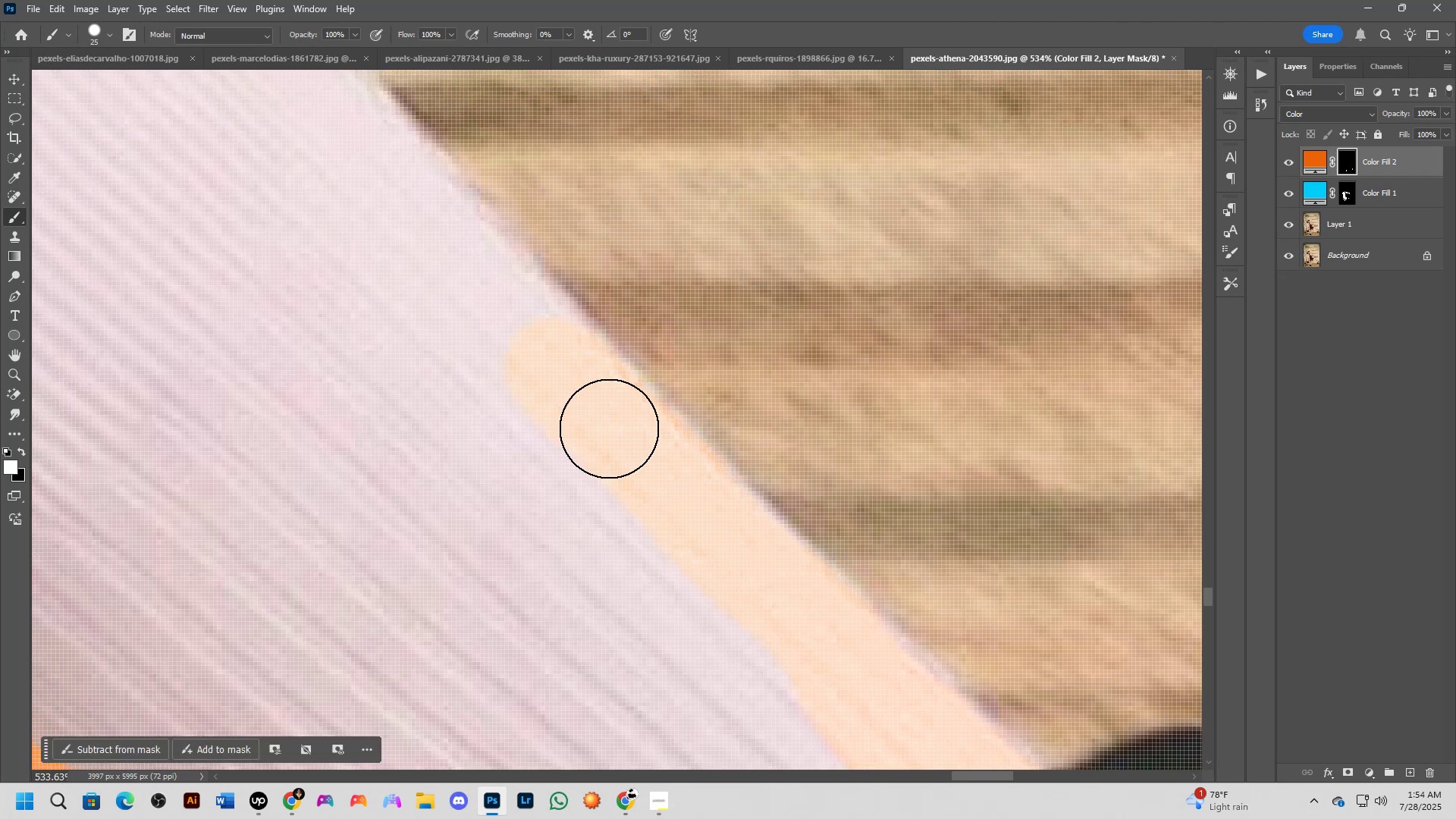 
wait(5.29)
 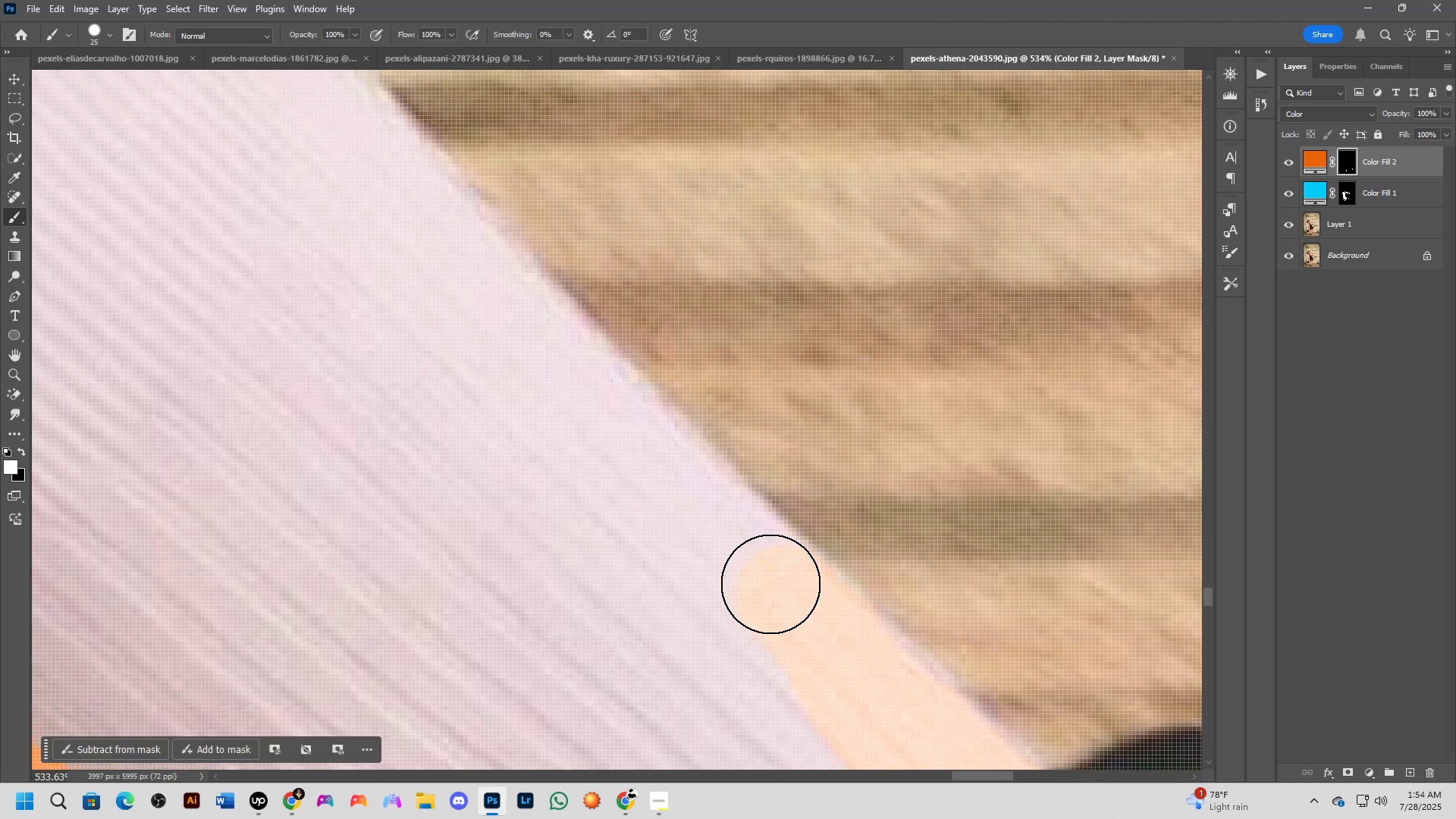 
hold_key(key=Space, duration=0.8)
 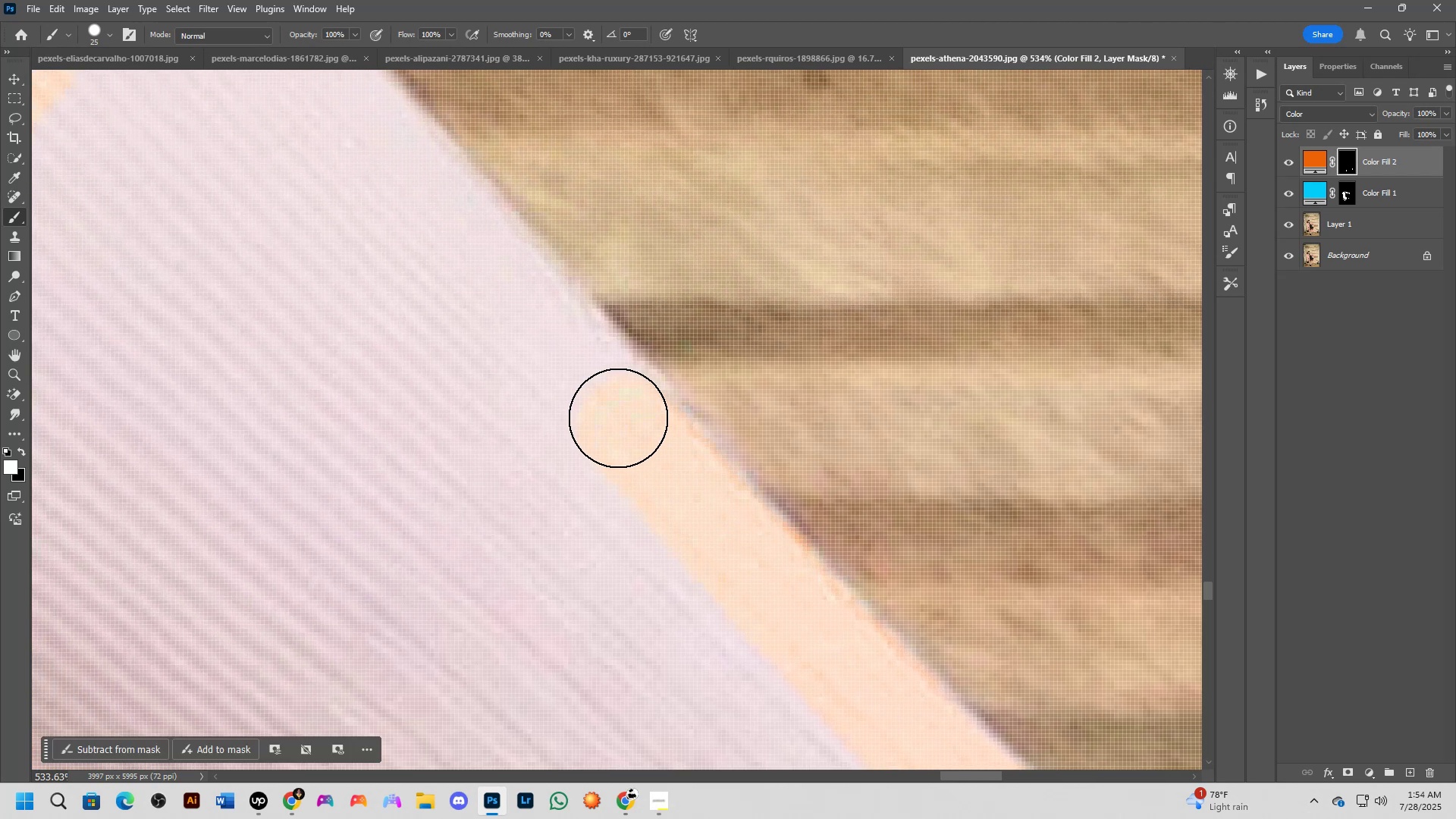 
hold_key(key=Space, duration=0.47)
 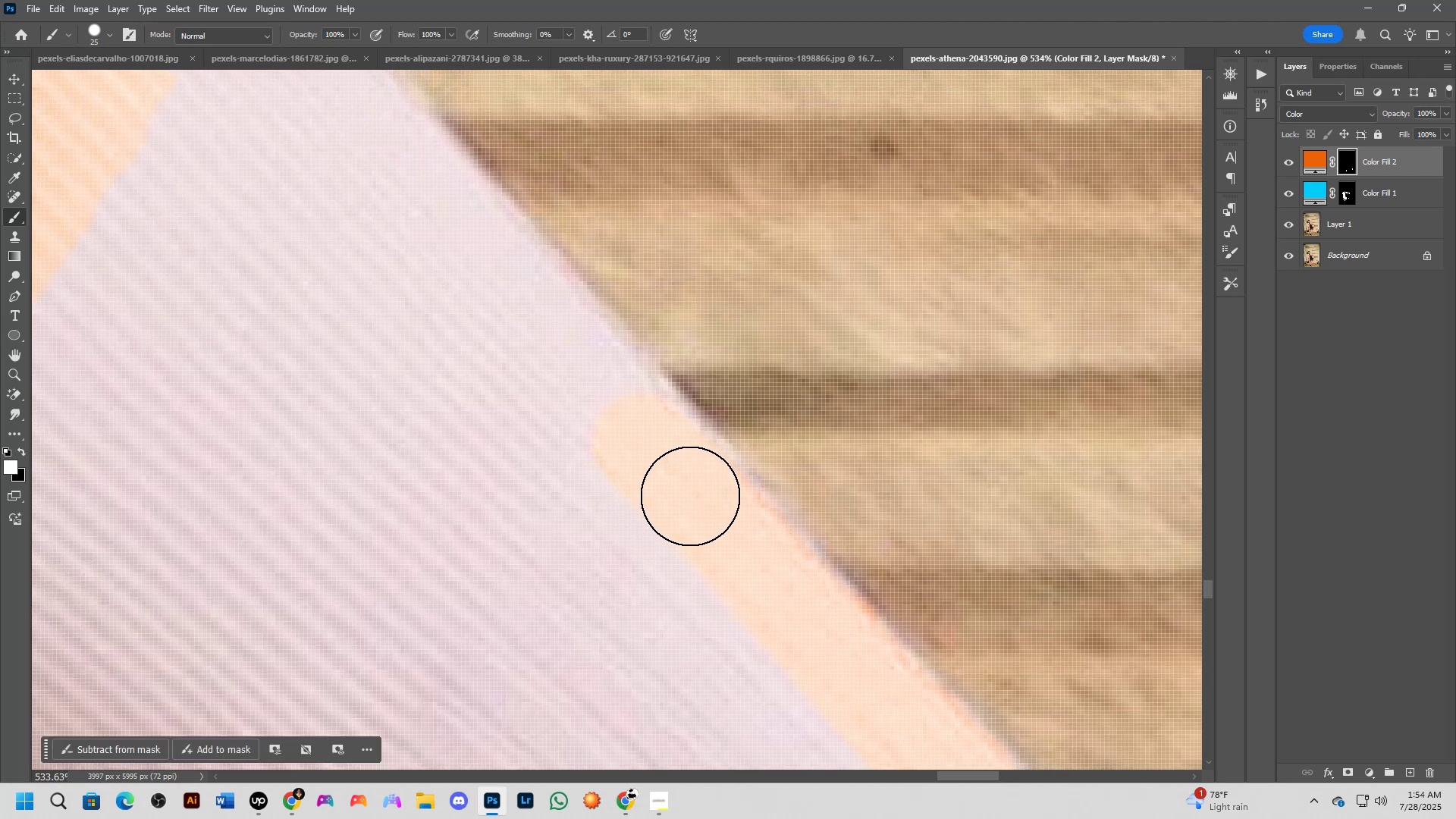 
left_click([695, 482])
 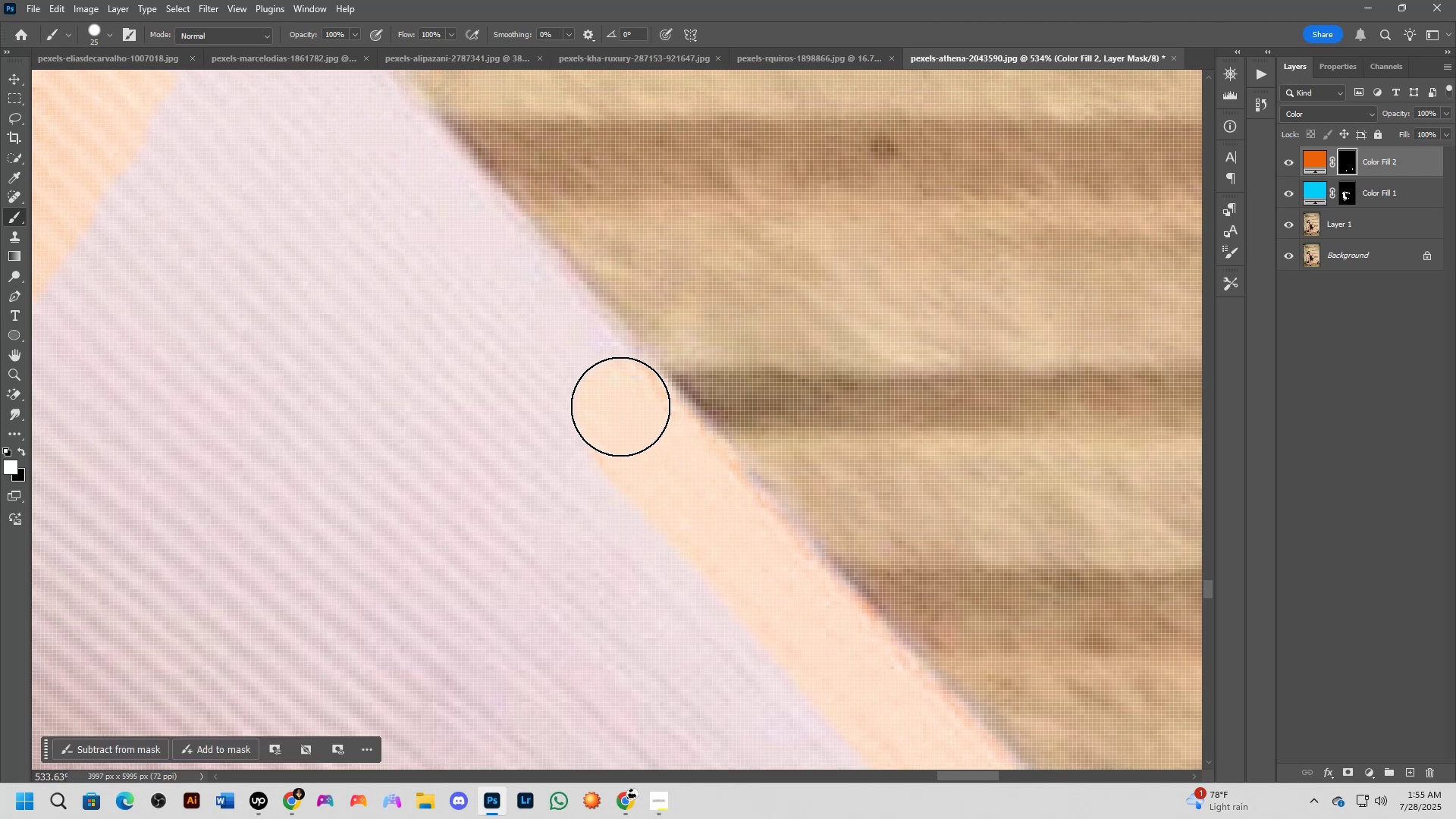 
hold_key(key=Space, duration=0.55)
 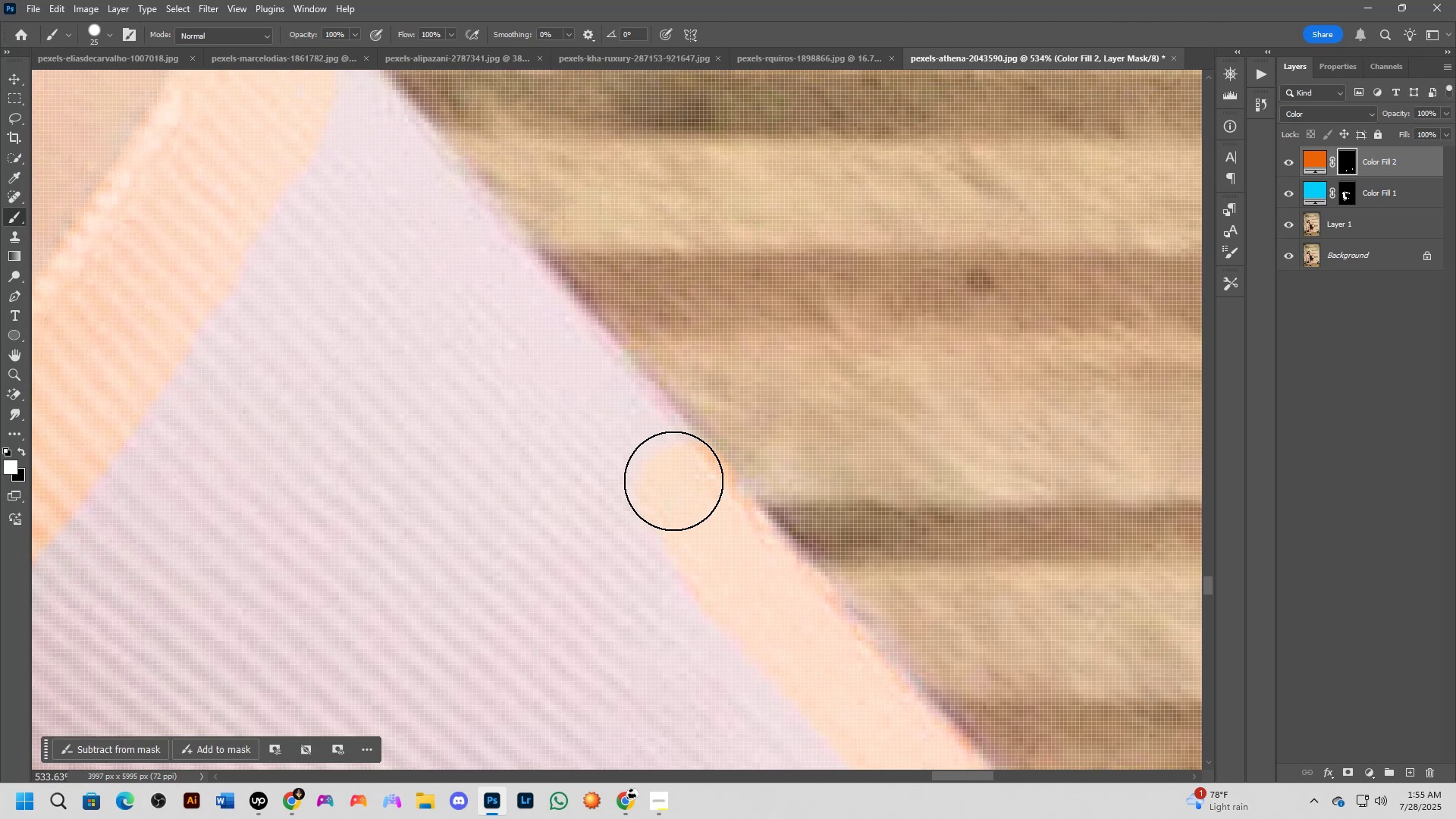 
type(xx)
 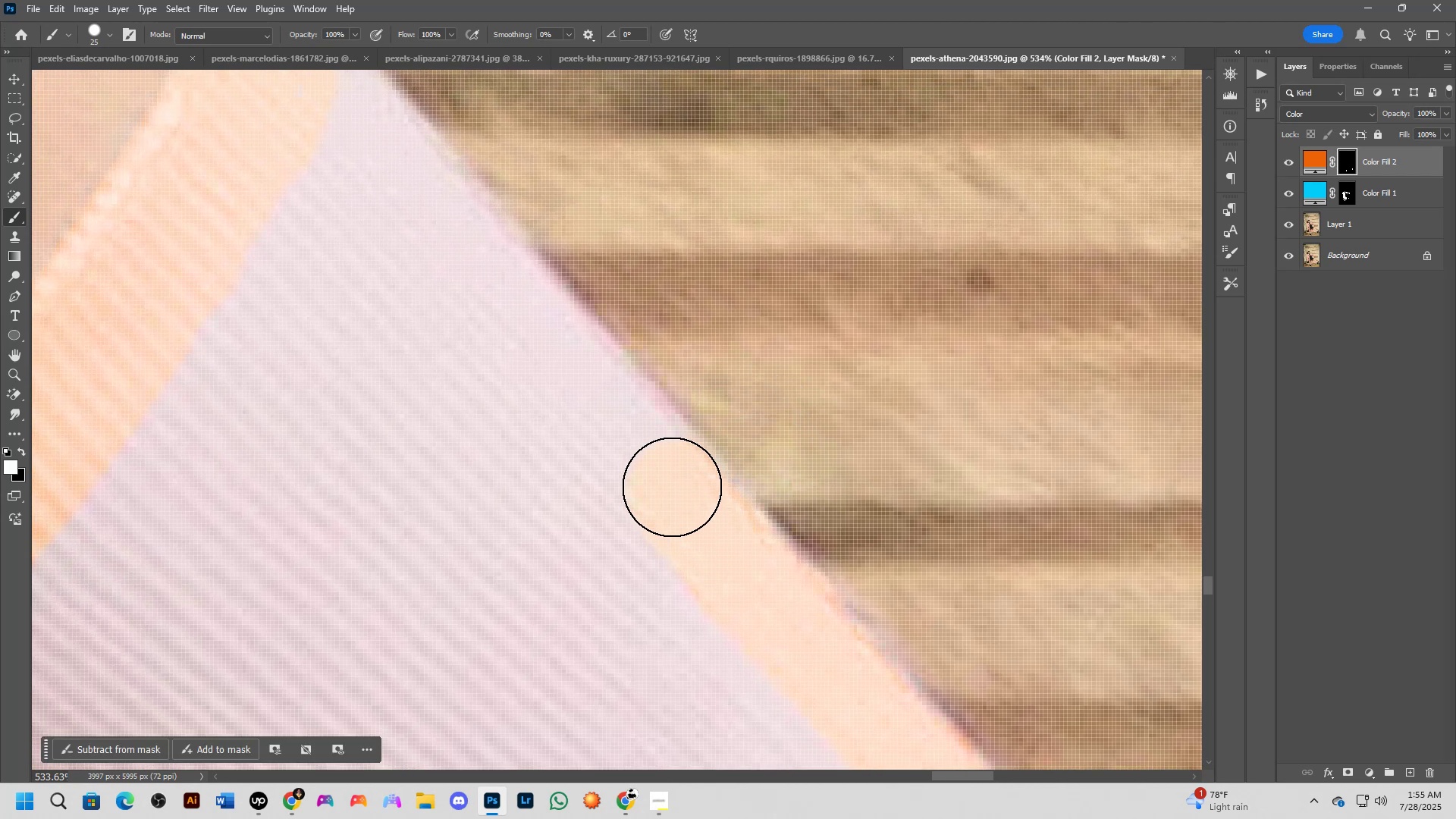 
hold_key(key=Space, duration=0.46)
 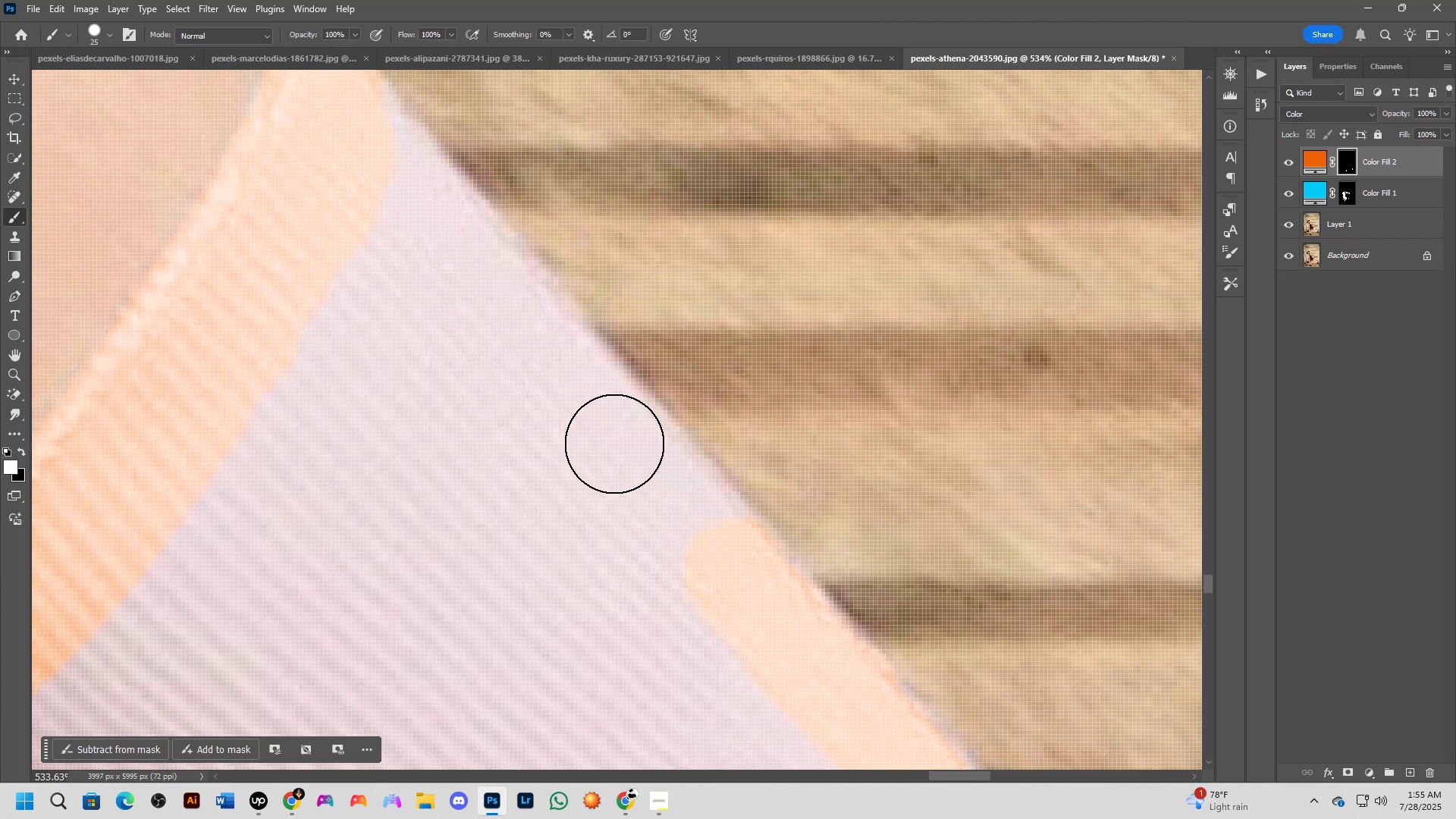 
hold_key(key=Space, duration=0.52)
 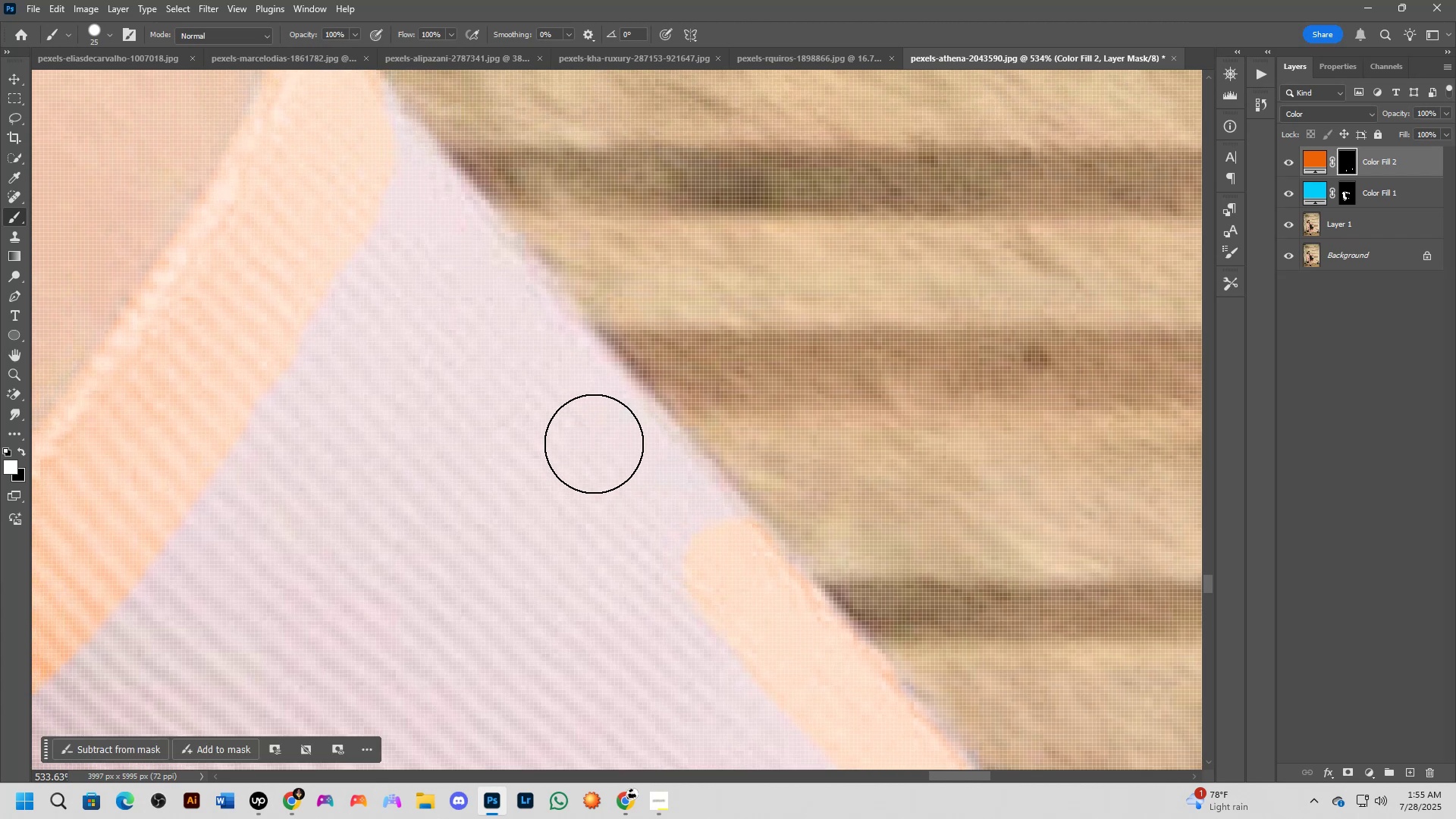 
hold_key(key=Space, duration=0.67)
 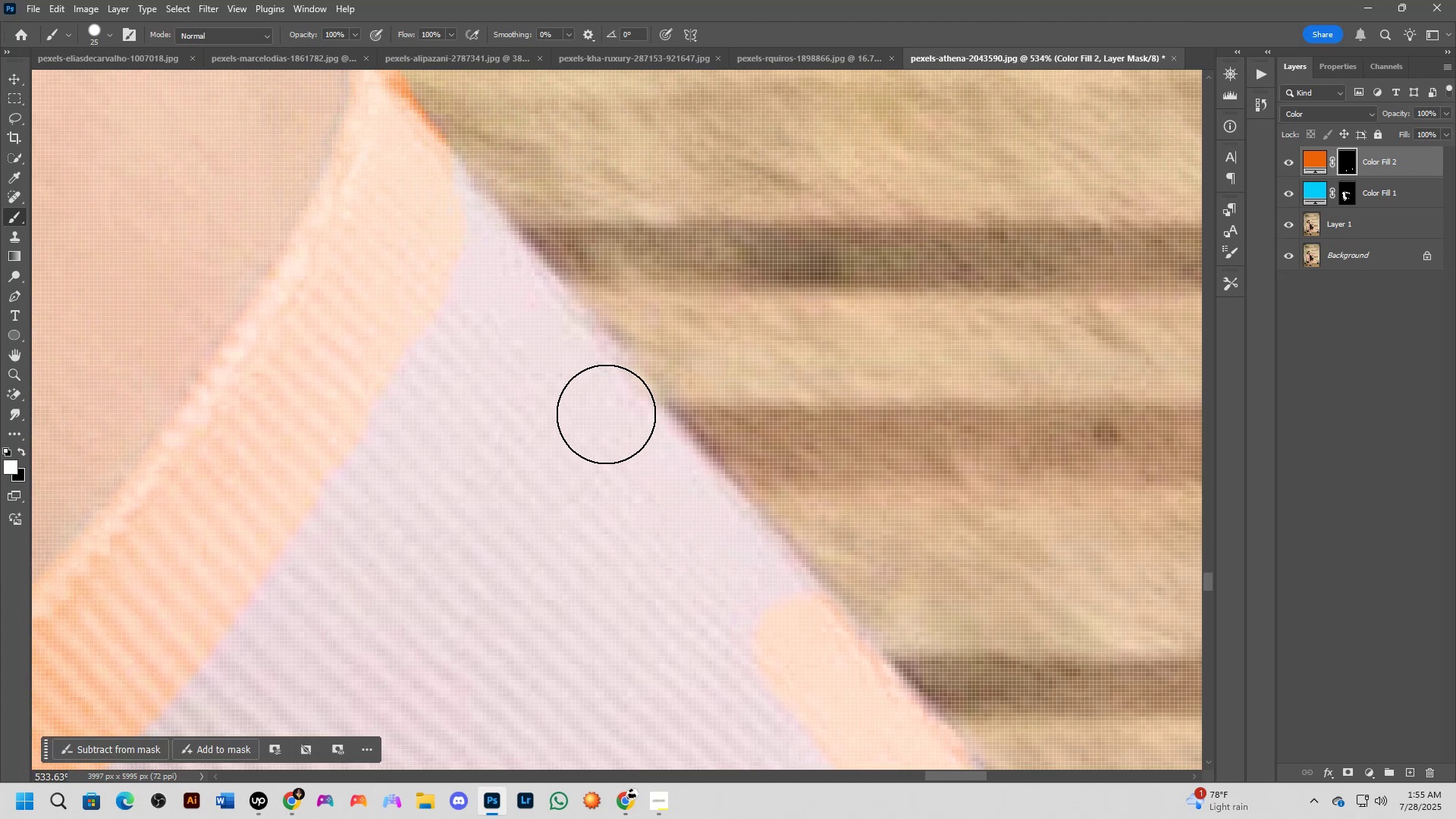 
hold_key(key=ShiftLeft, duration=0.44)
left_click([605, 413])
 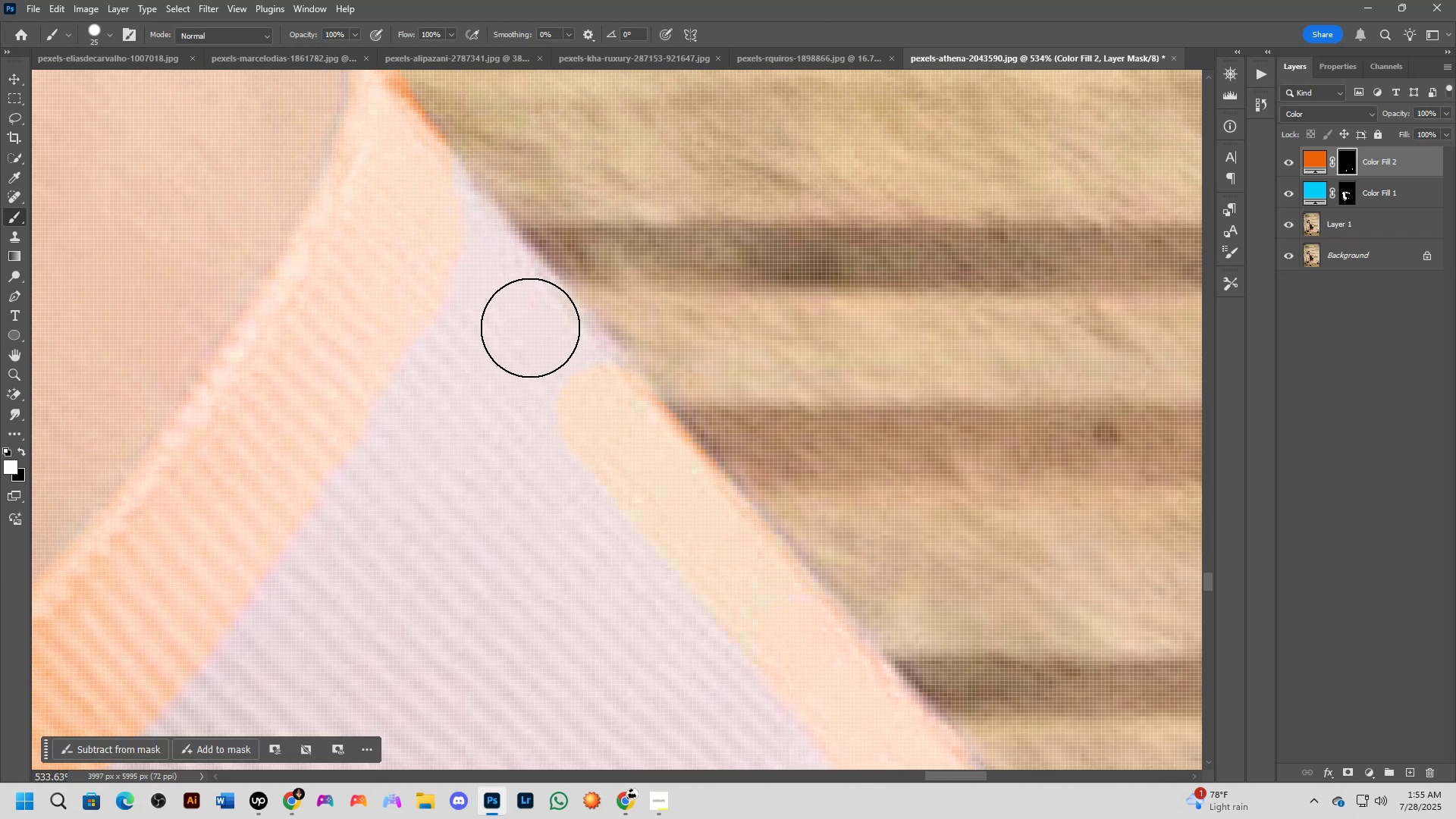 
hold_key(key=Space, duration=0.47)
 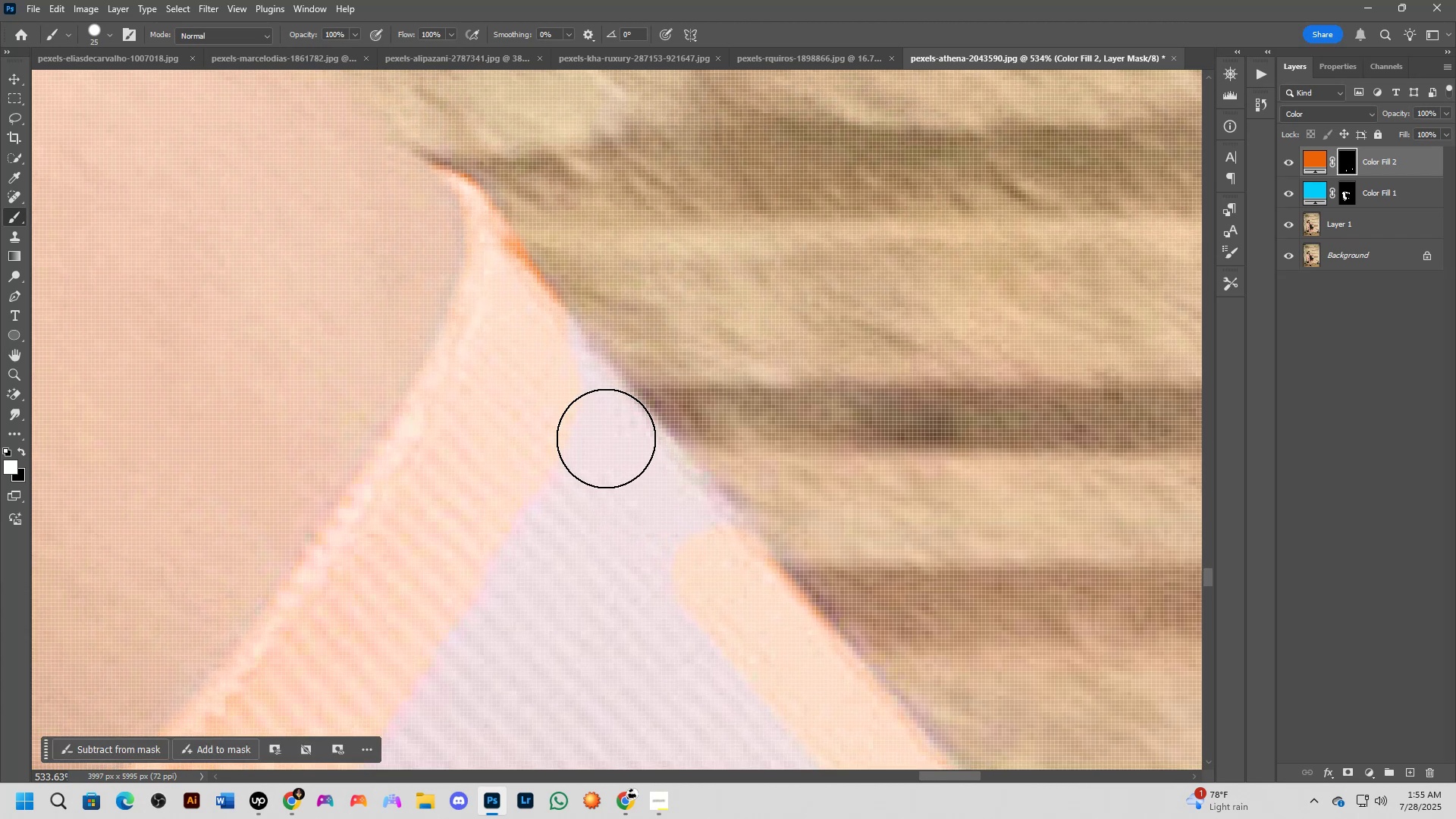 
hold_key(key=ShiftLeft, duration=1.5)
 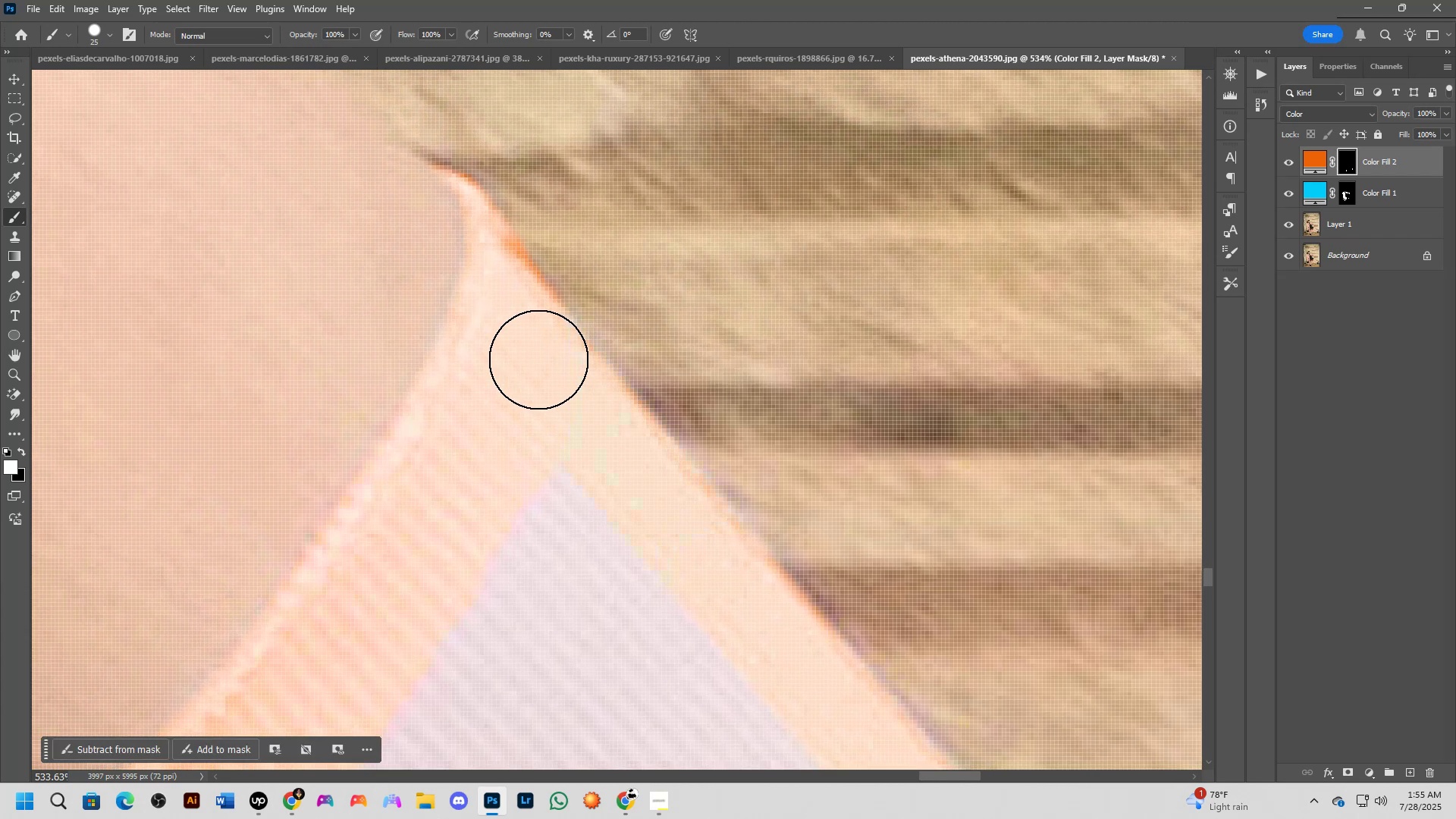 
left_click([538, 359])
 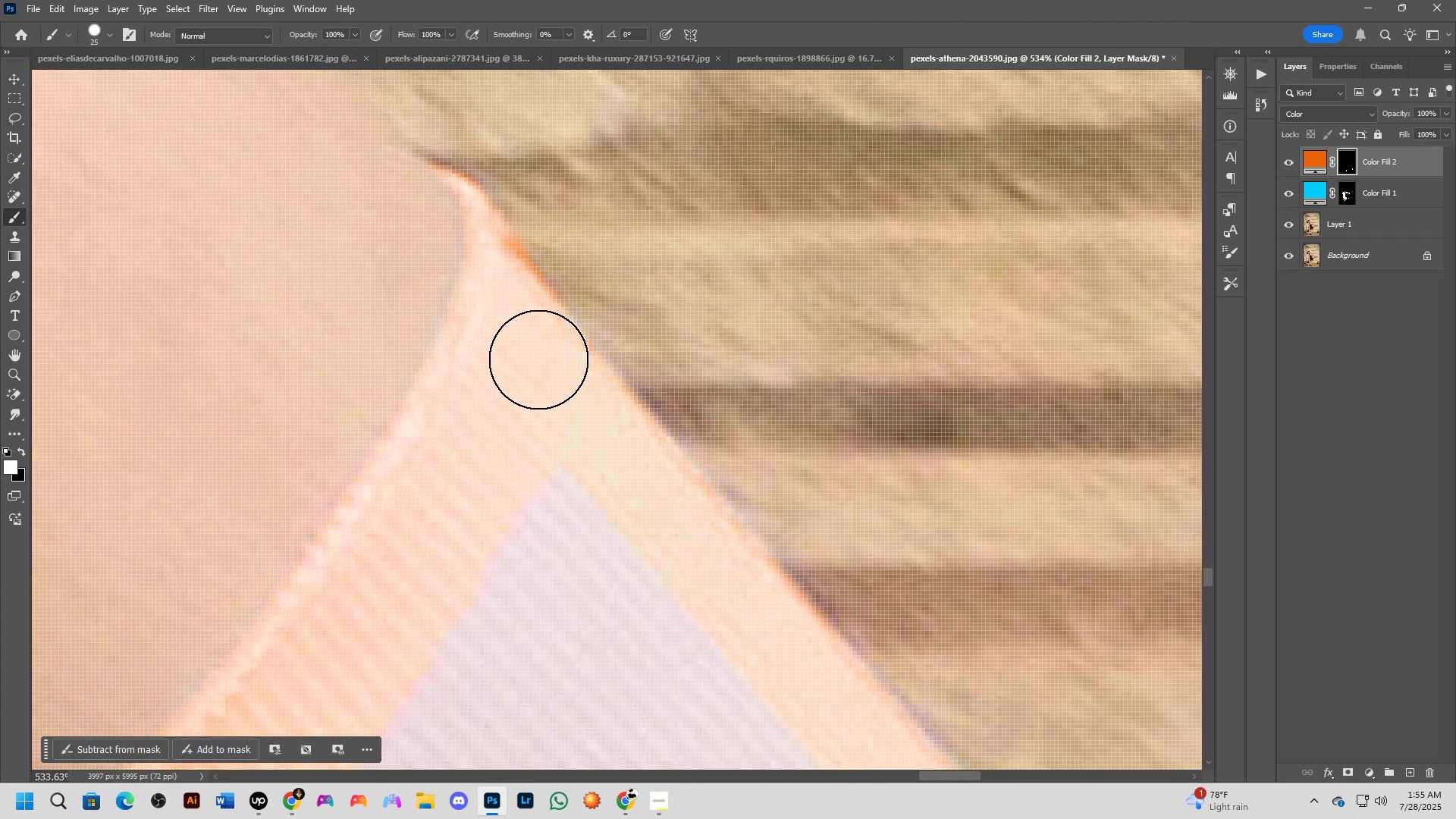 
key(Shift+ShiftLeft)
 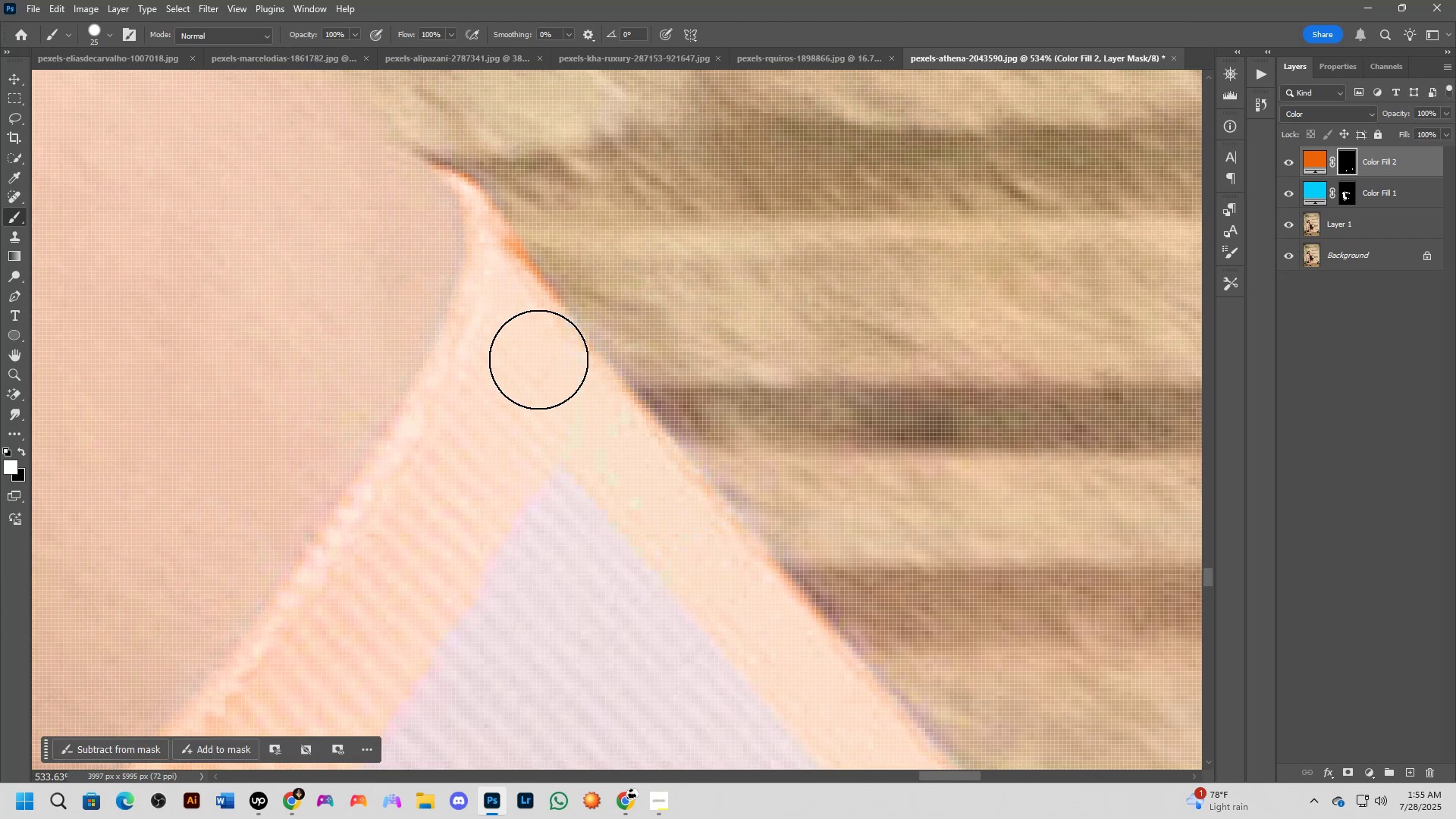 
key(Shift+ShiftLeft)
 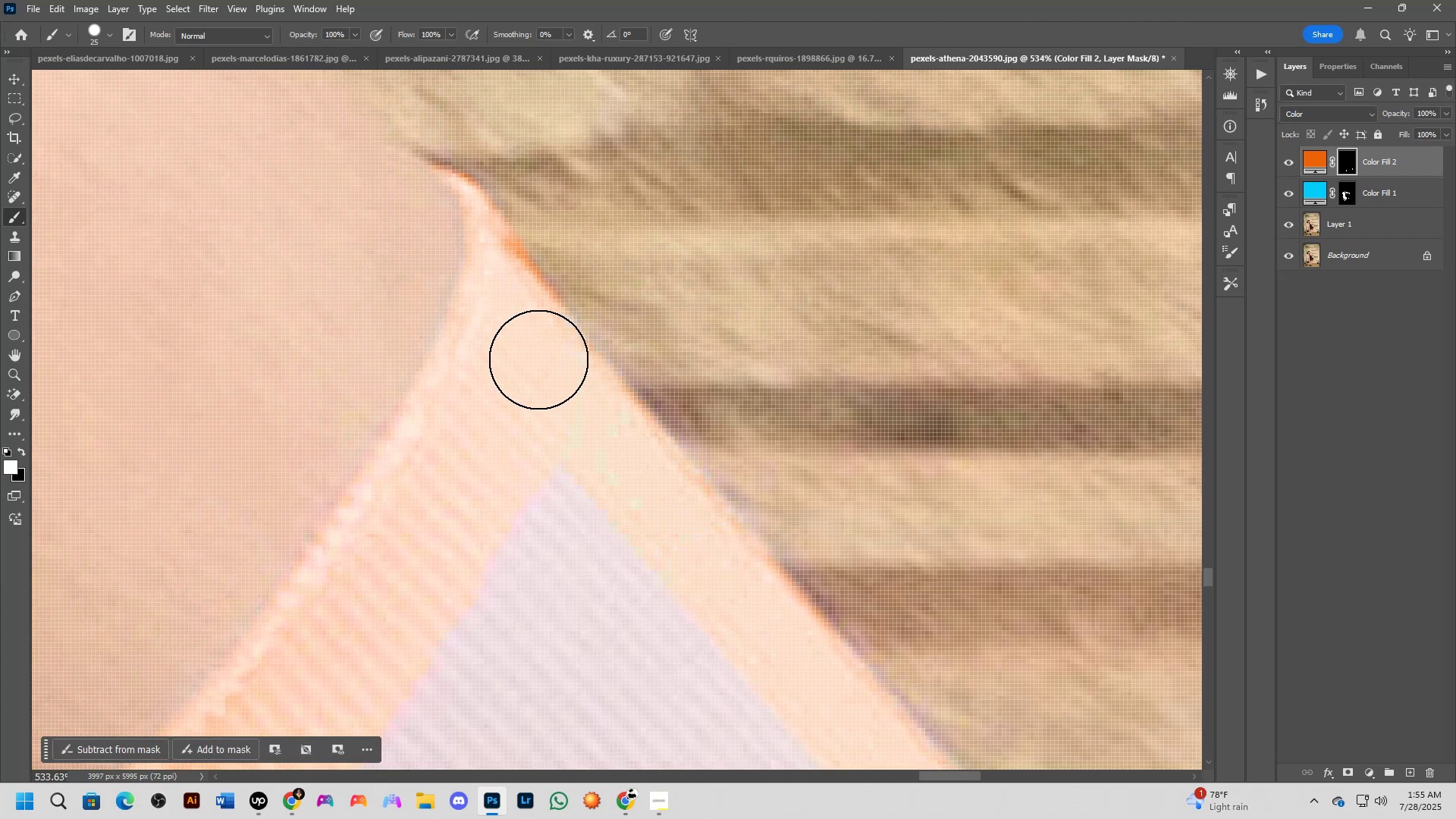 
key(Shift+ShiftLeft)
 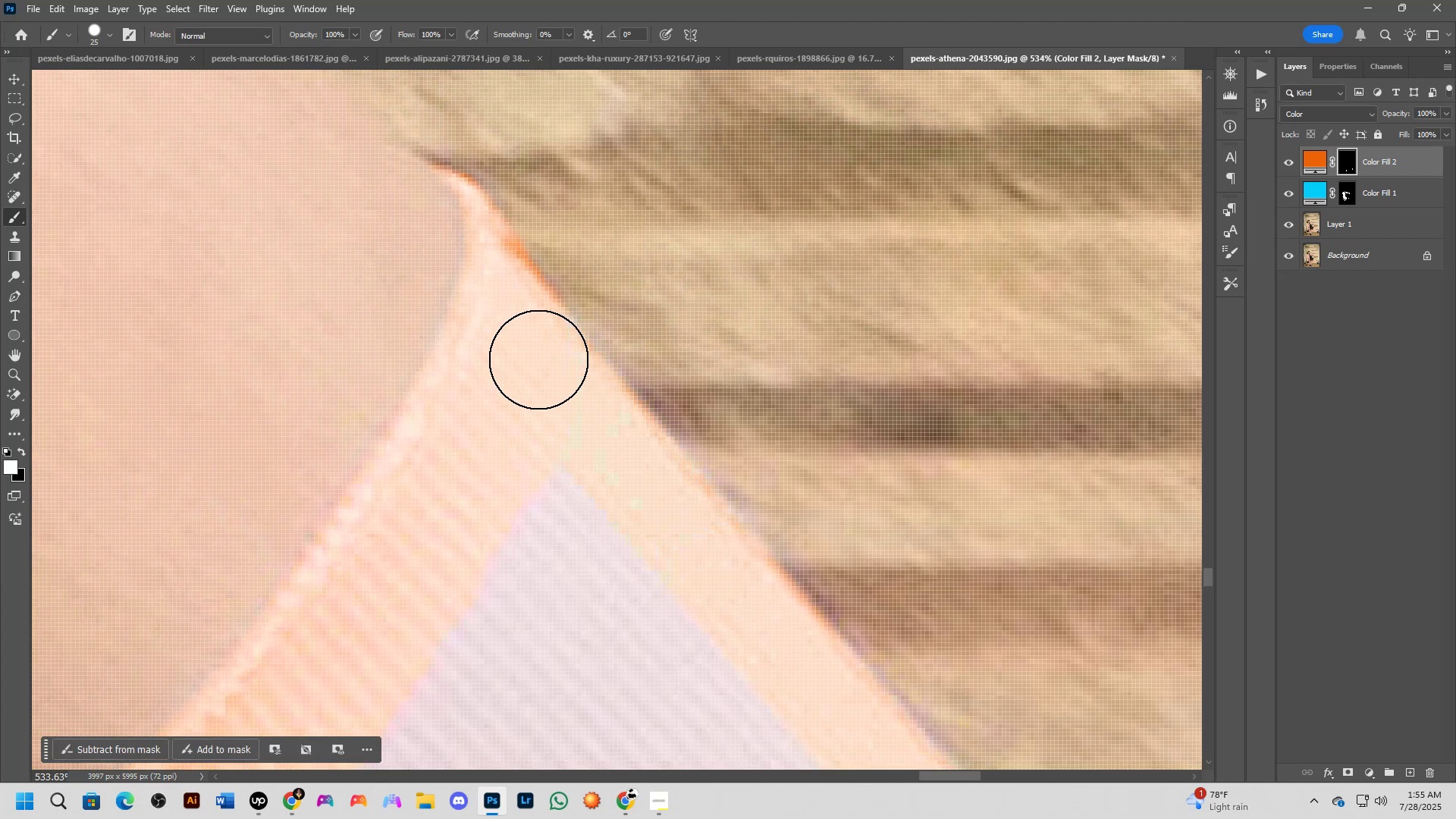 
key(Shift+ShiftLeft)
 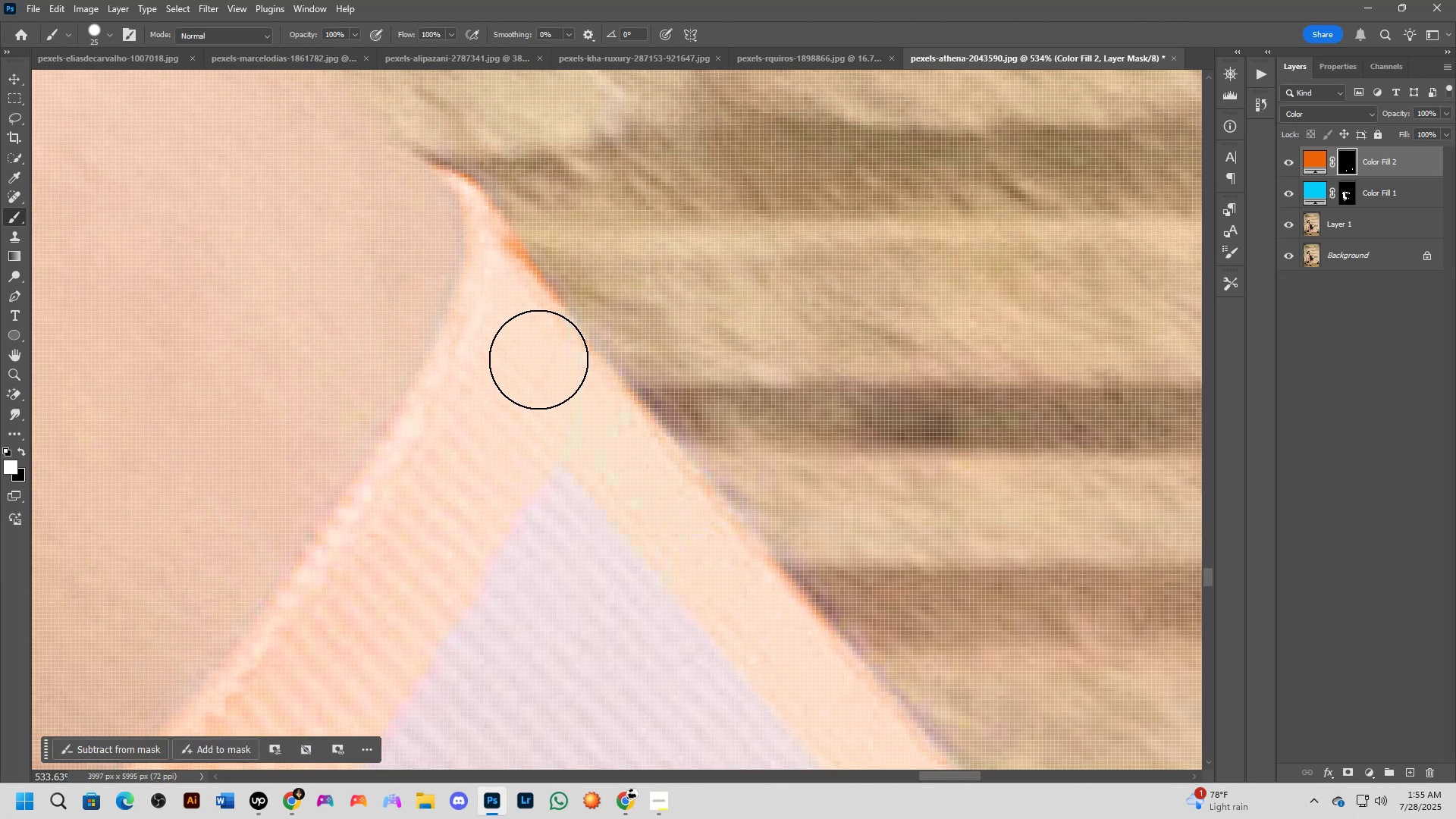 
key(Shift+ShiftLeft)
 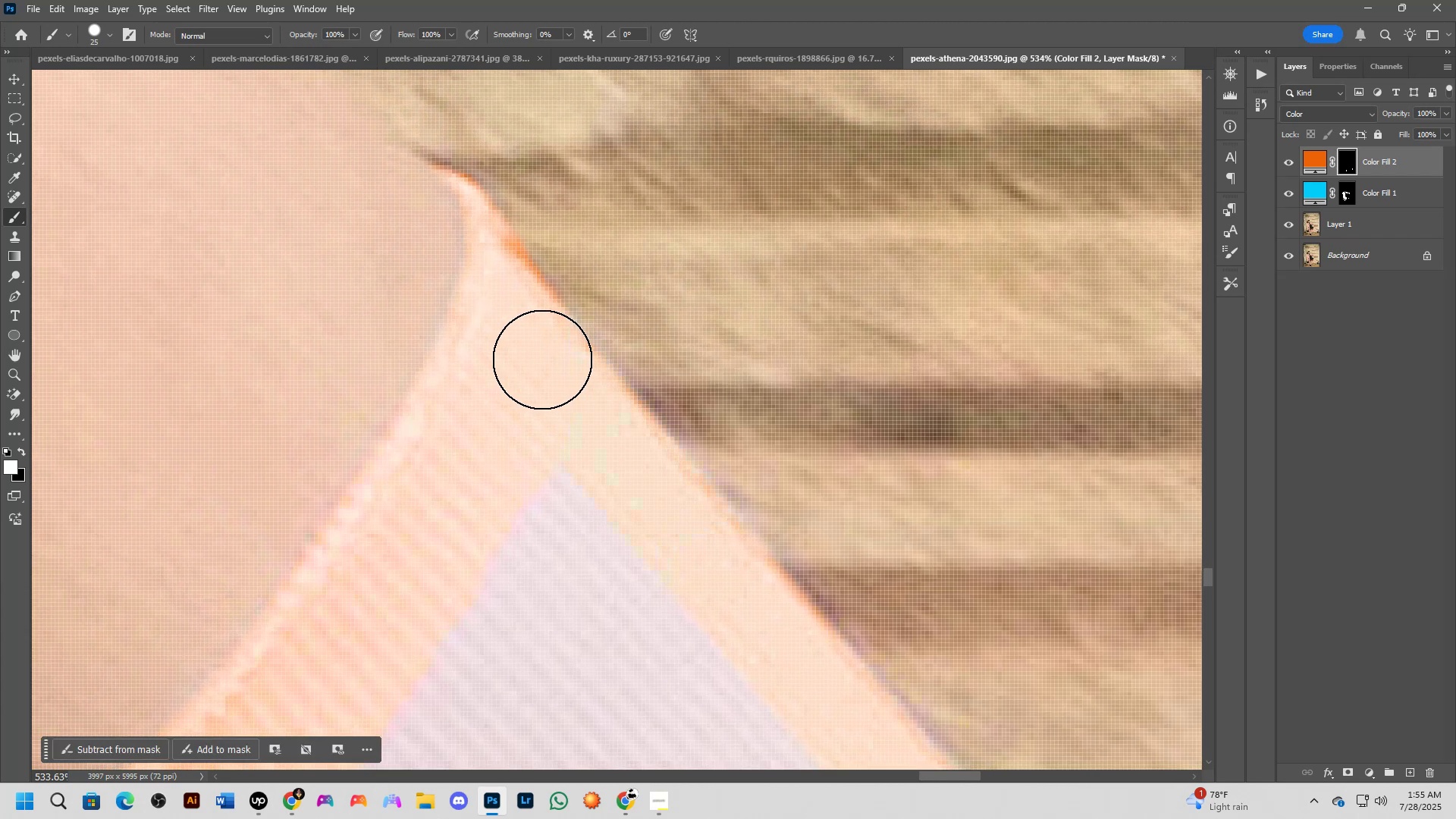 
key(Shift+ShiftLeft)
 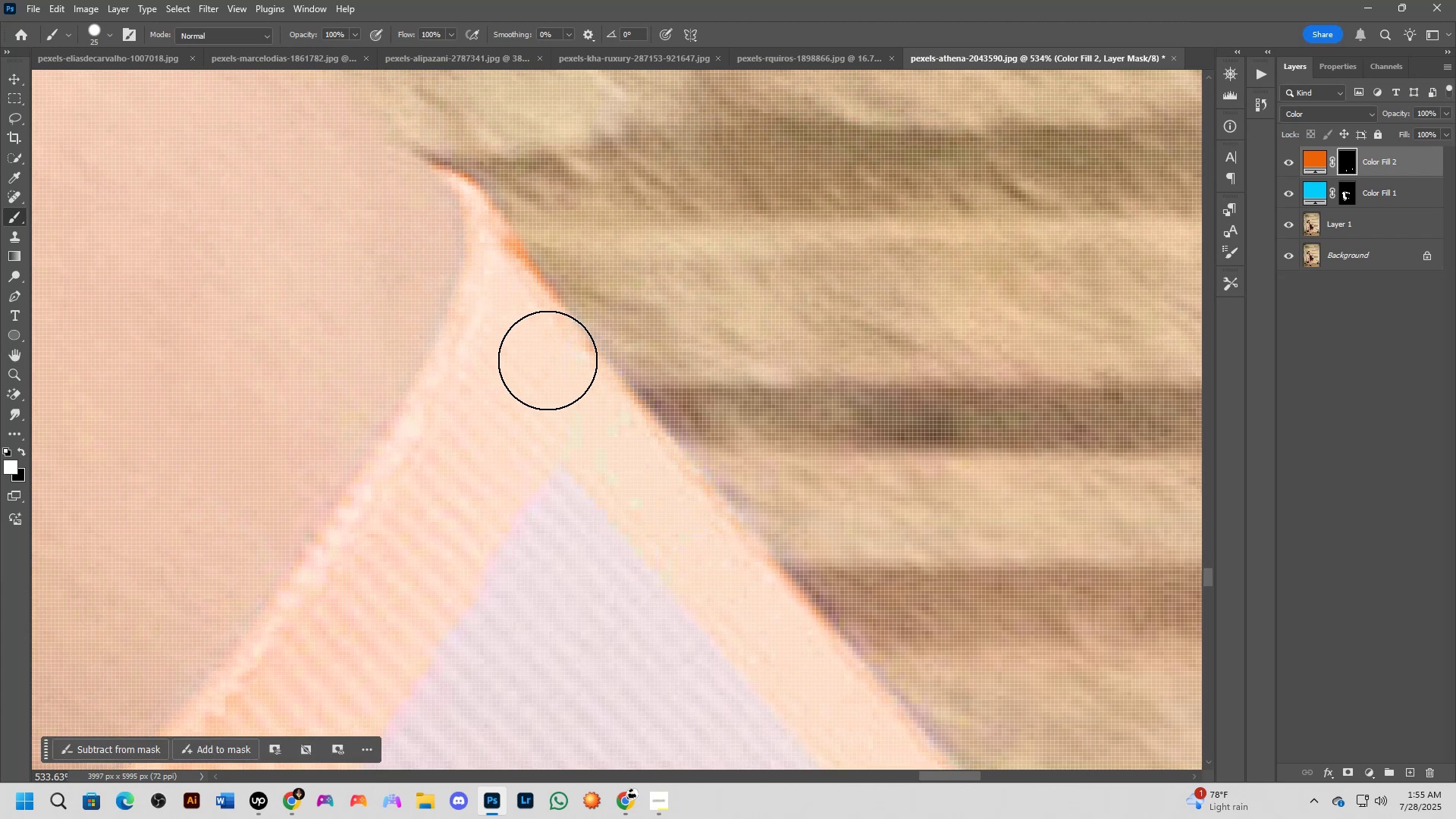 
key(Shift+ShiftLeft)
 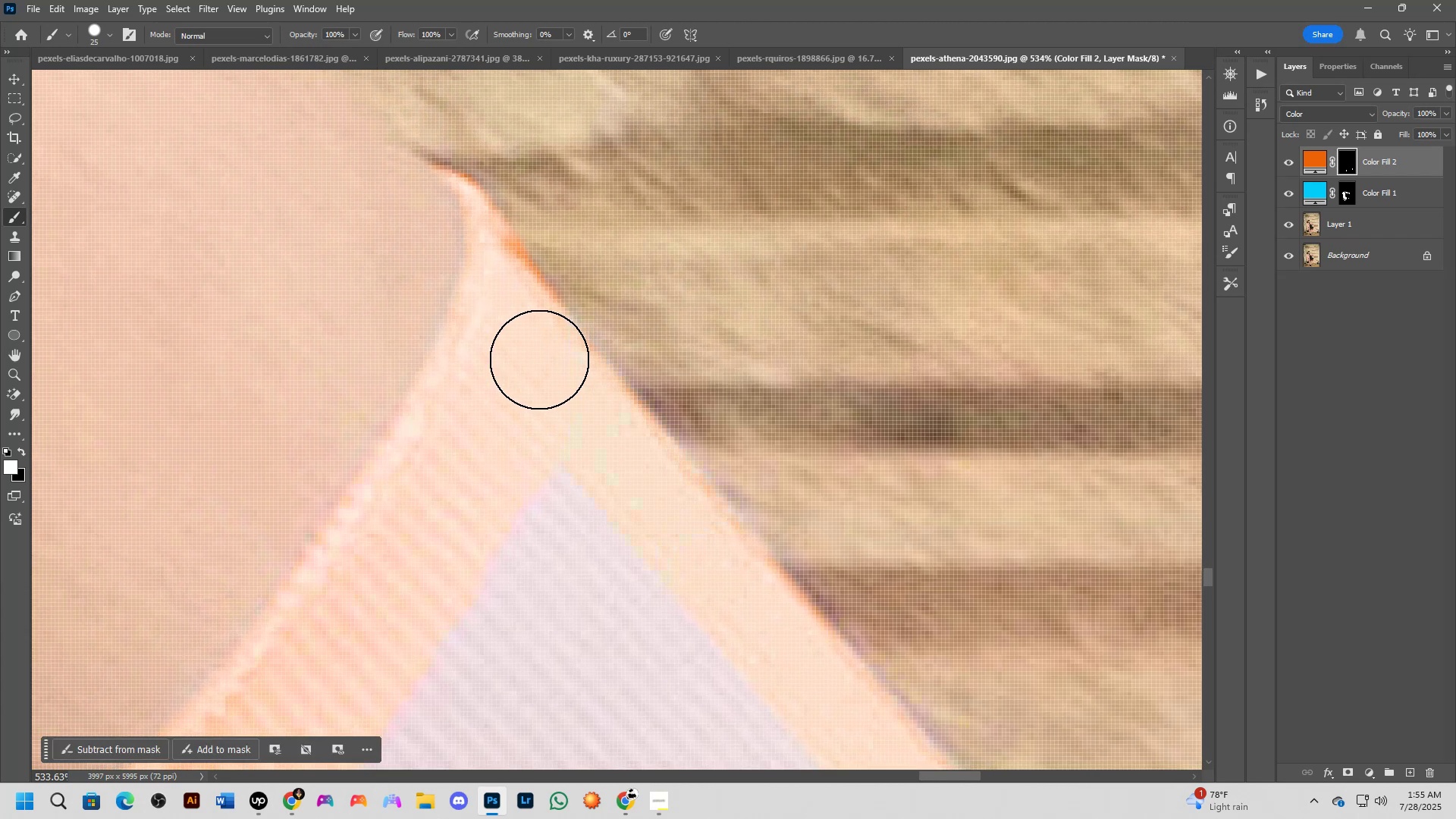 
key(Shift+ShiftLeft)
 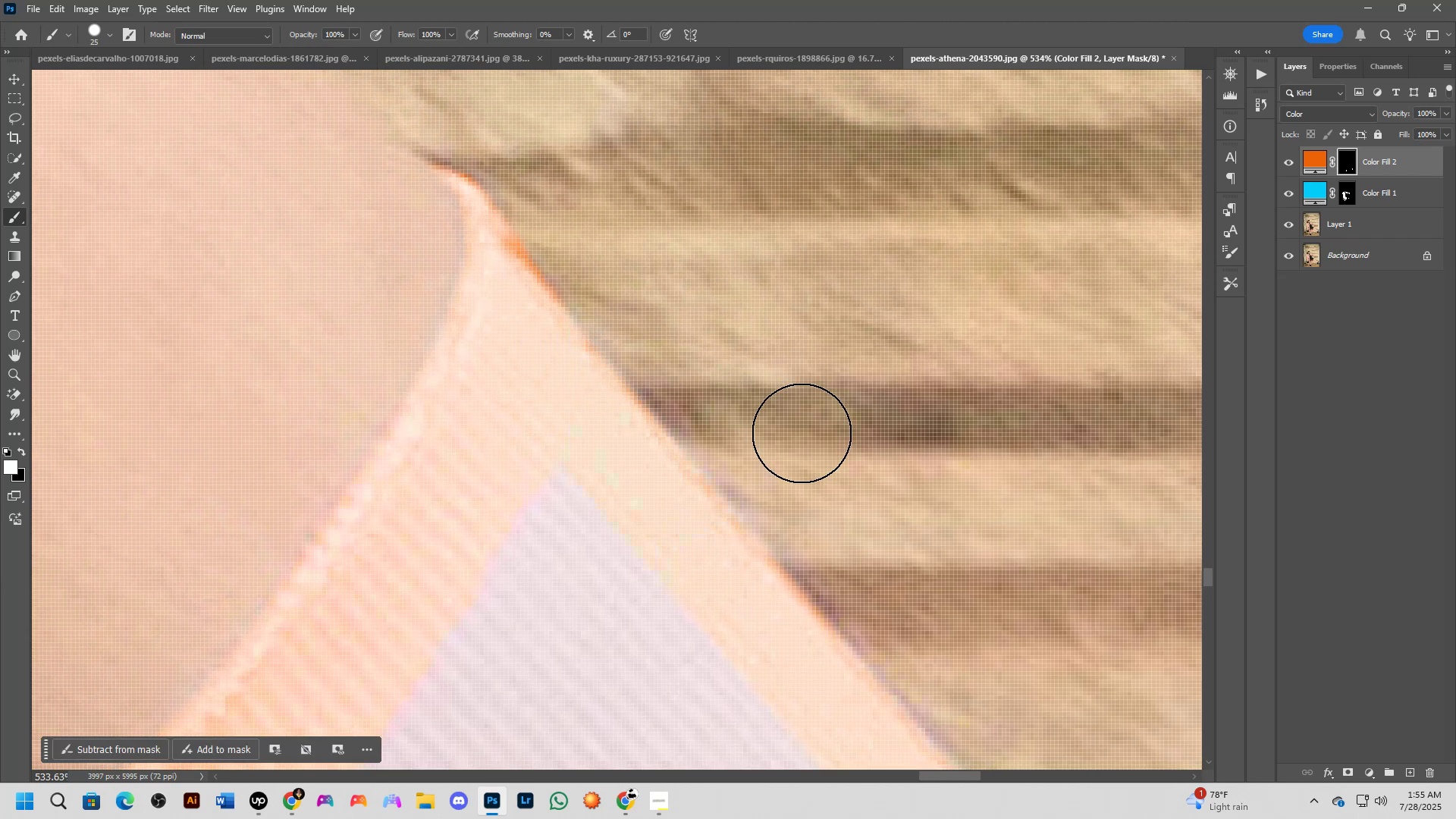 
hold_key(key=Space, duration=0.47)
 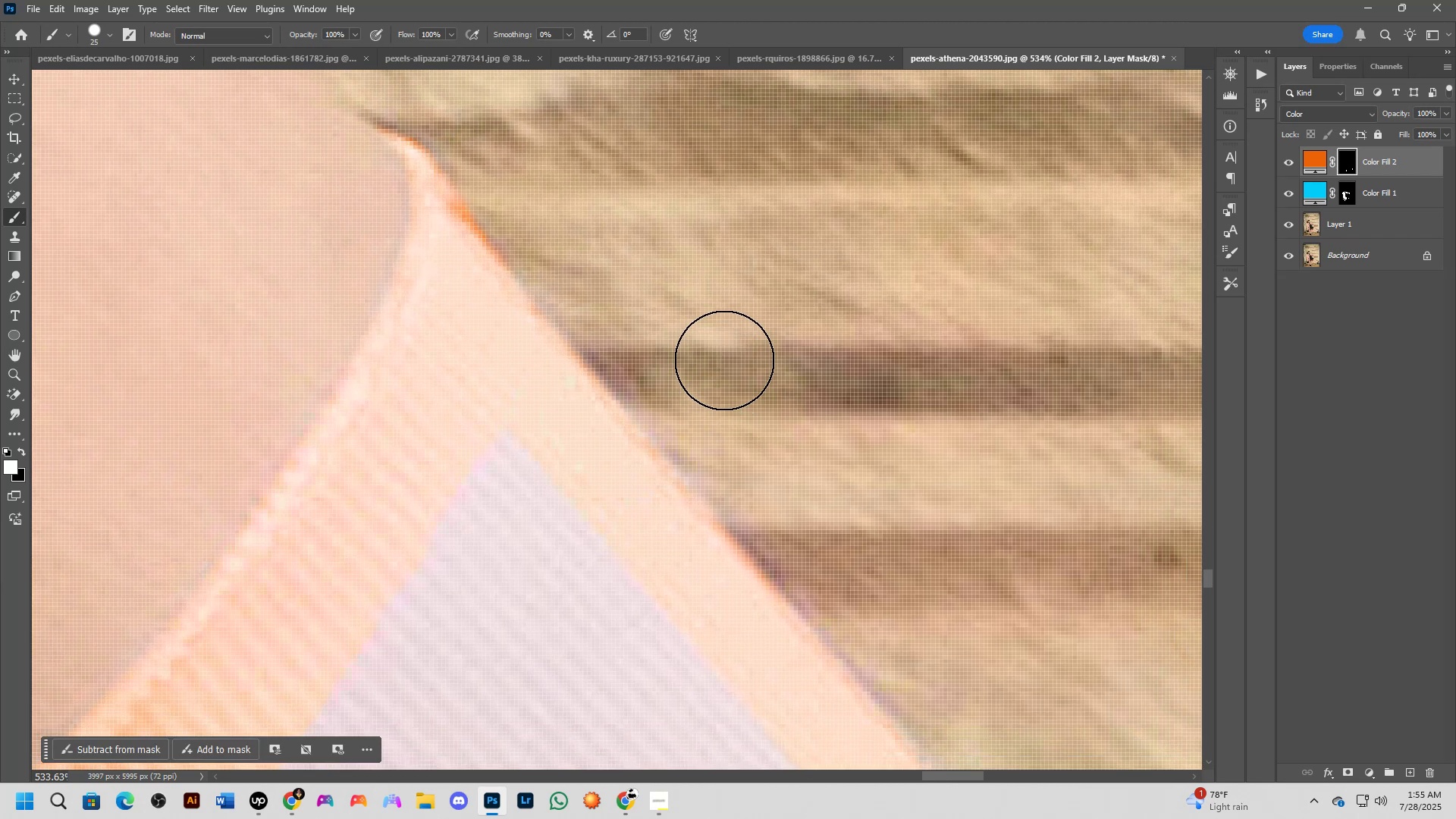 
scroll: coordinate [724, 362], scroll_direction: down, amount: 12.0
 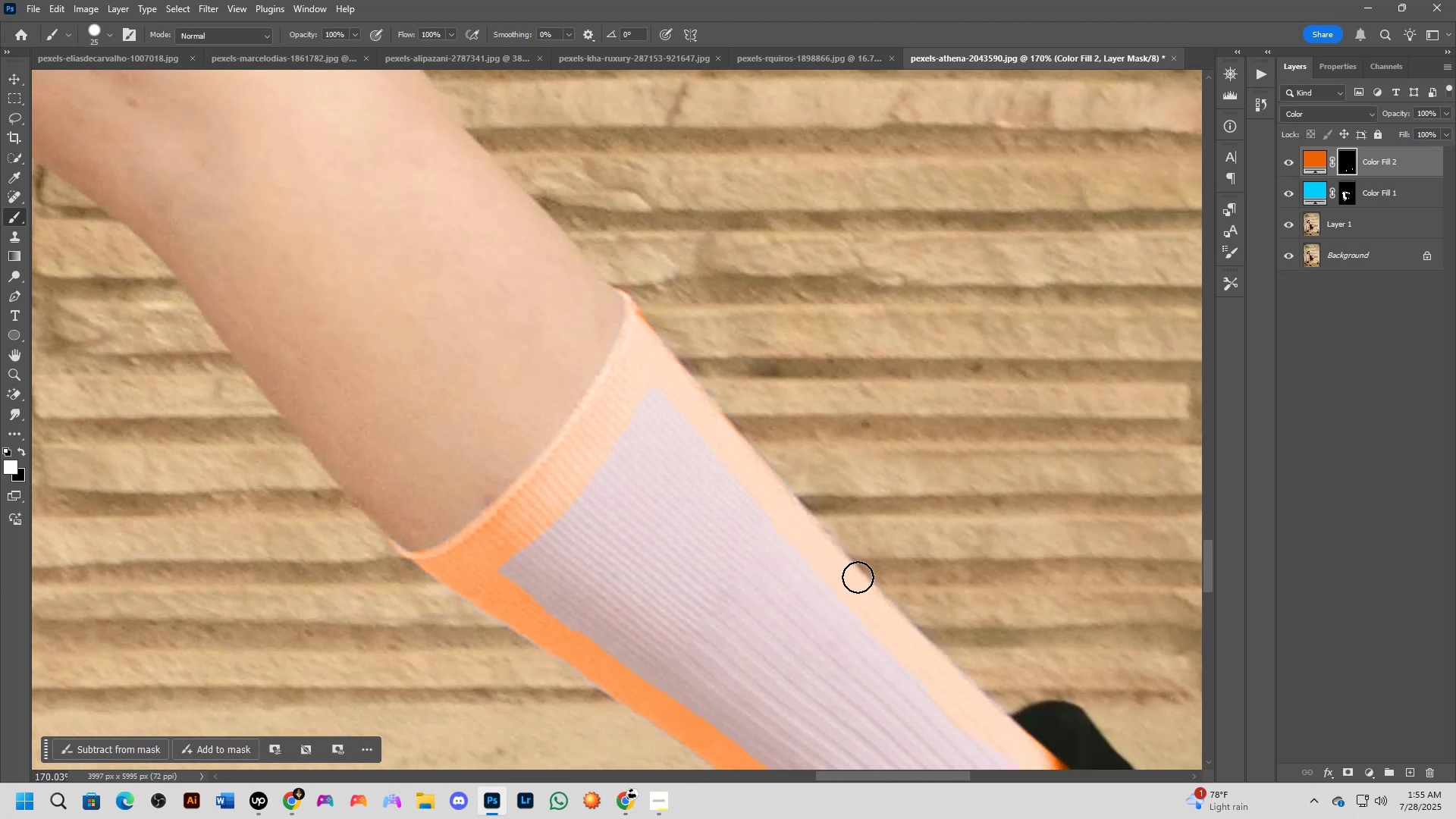 
hold_key(key=Space, duration=0.65)
 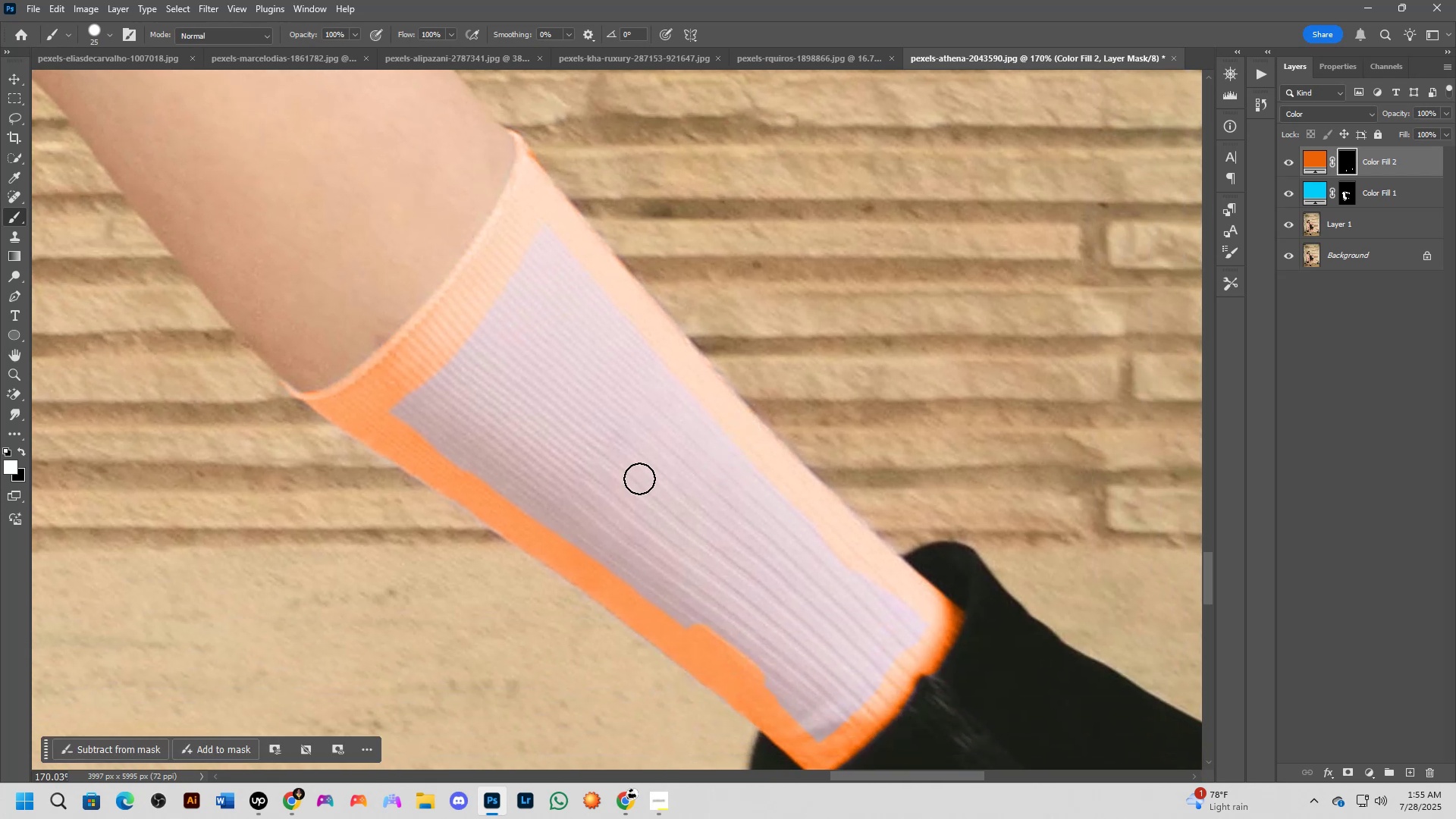 
scroll: coordinate [602, 463], scroll_direction: up, amount: 4.0
 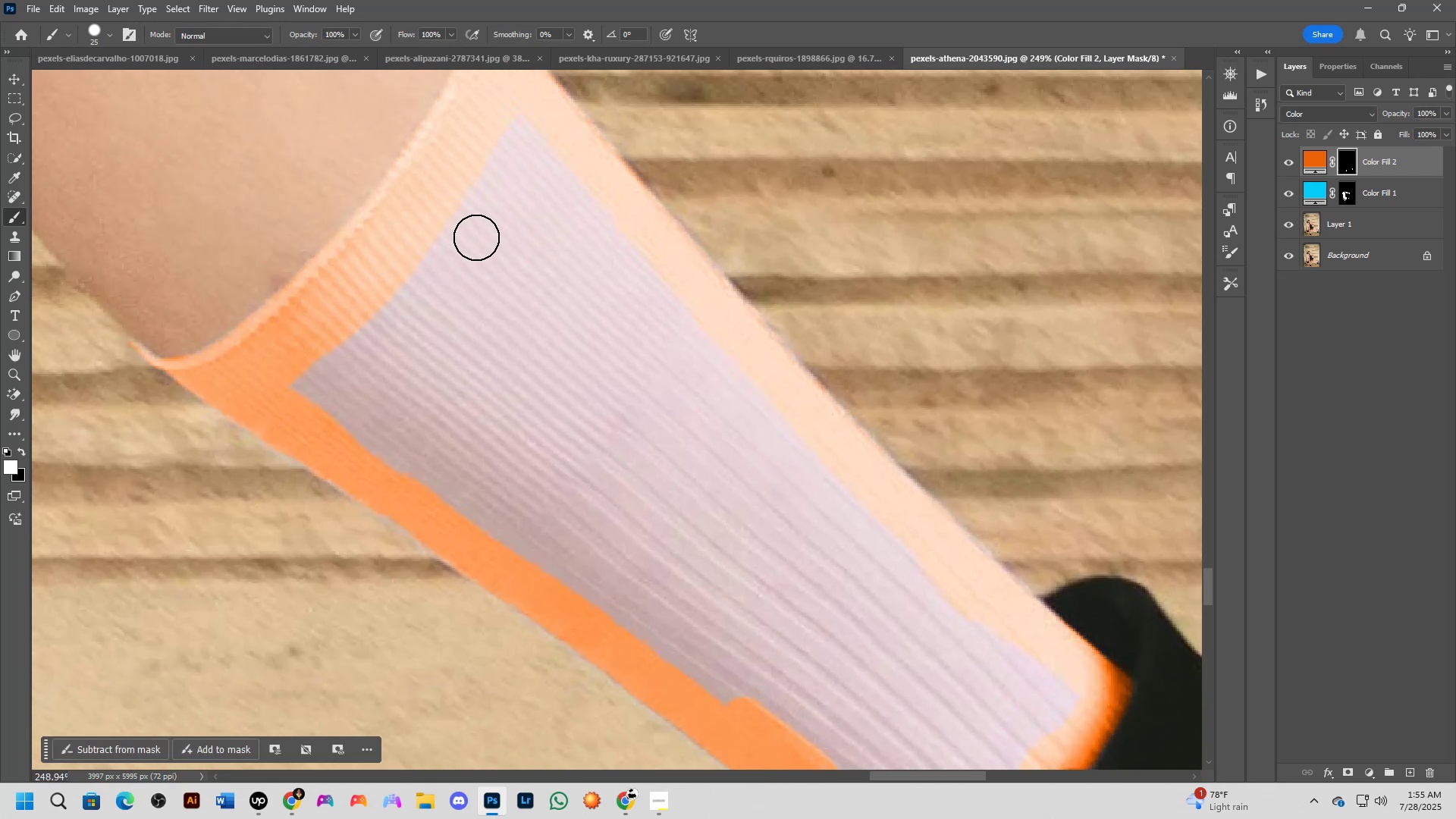 
hold_key(key=Space, duration=0.68)
 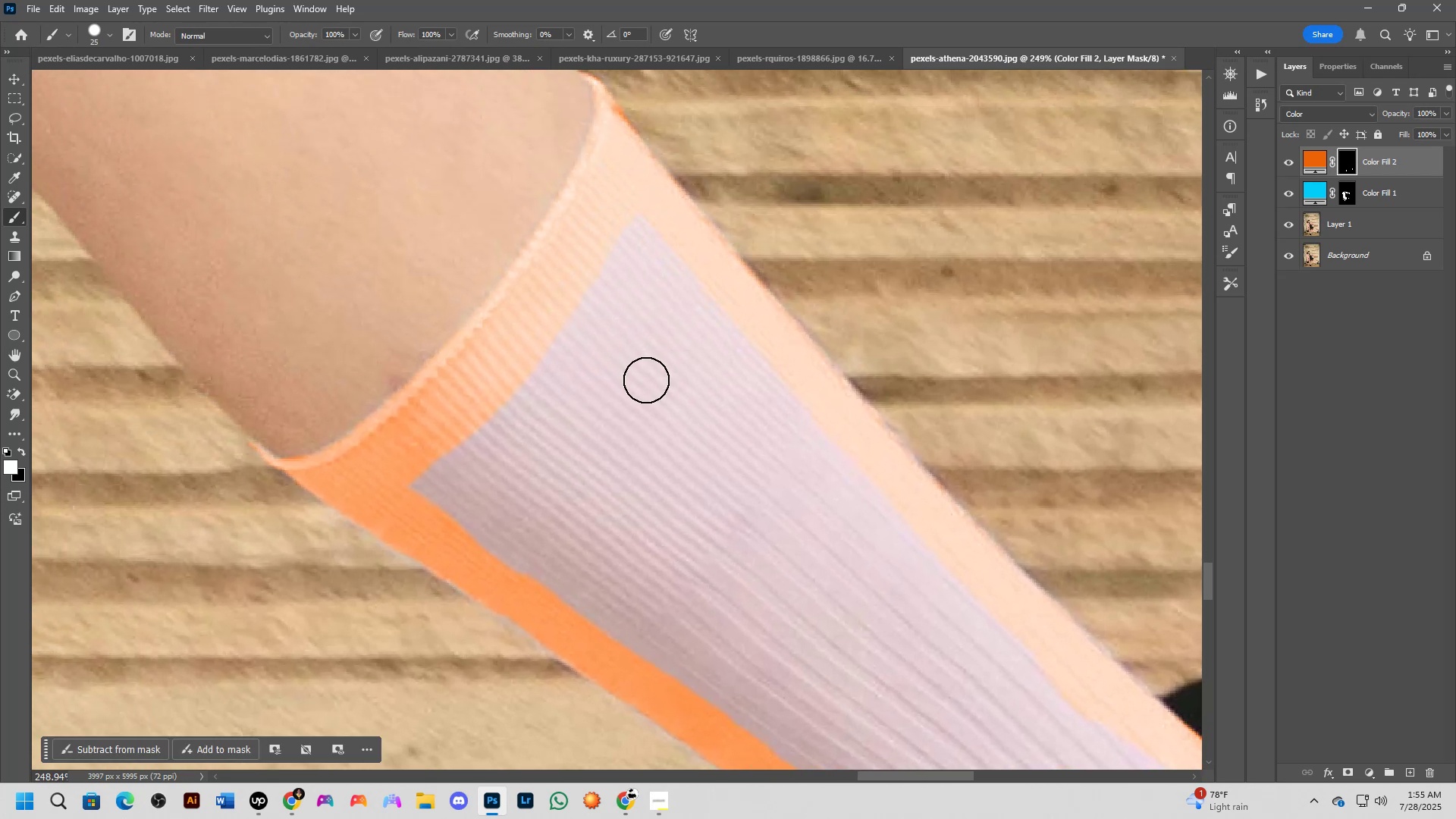 
scroll: coordinate [653, 417], scroll_direction: up, amount: 6.0
 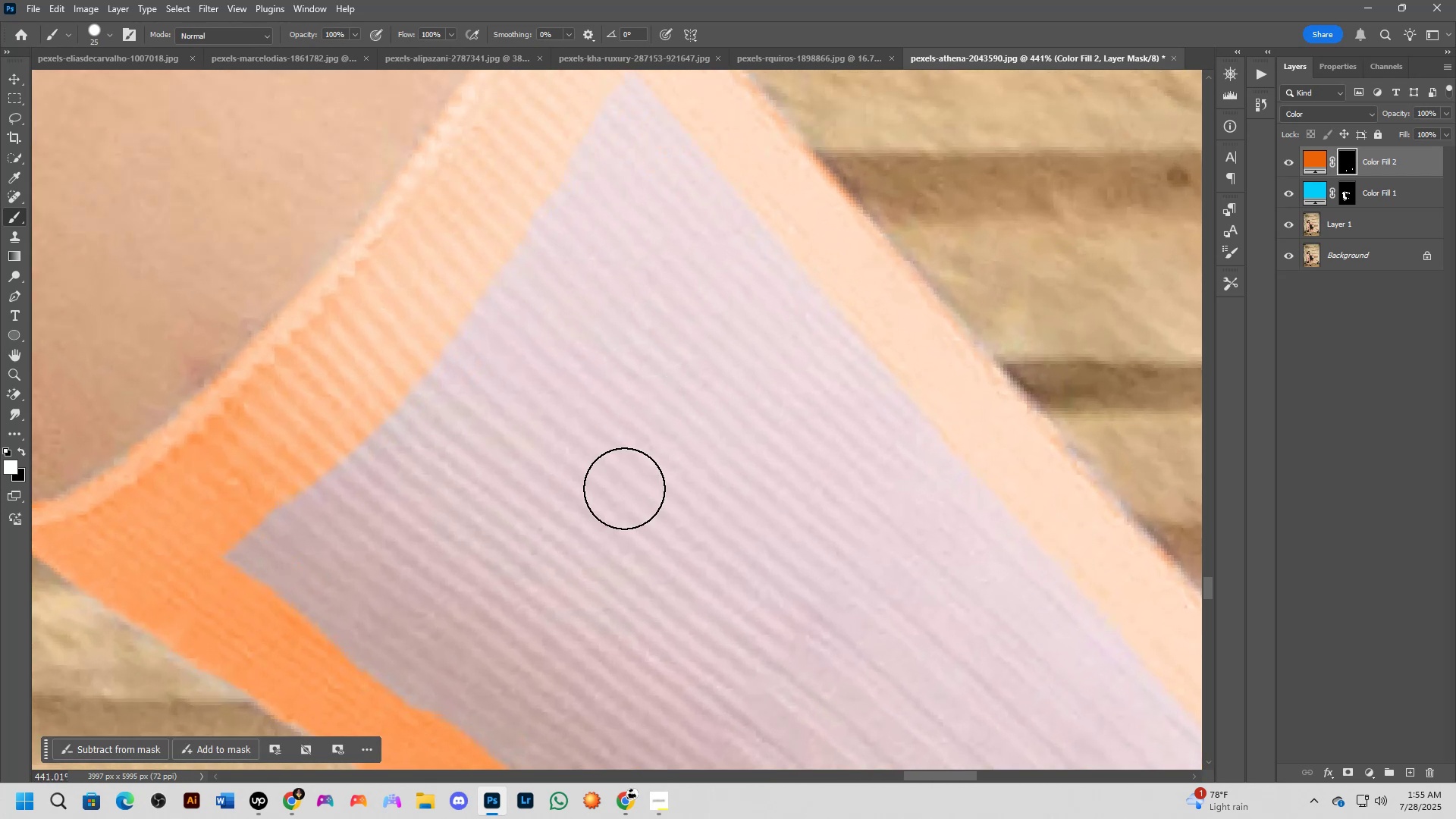 
hold_key(key=Space, duration=1.53)
 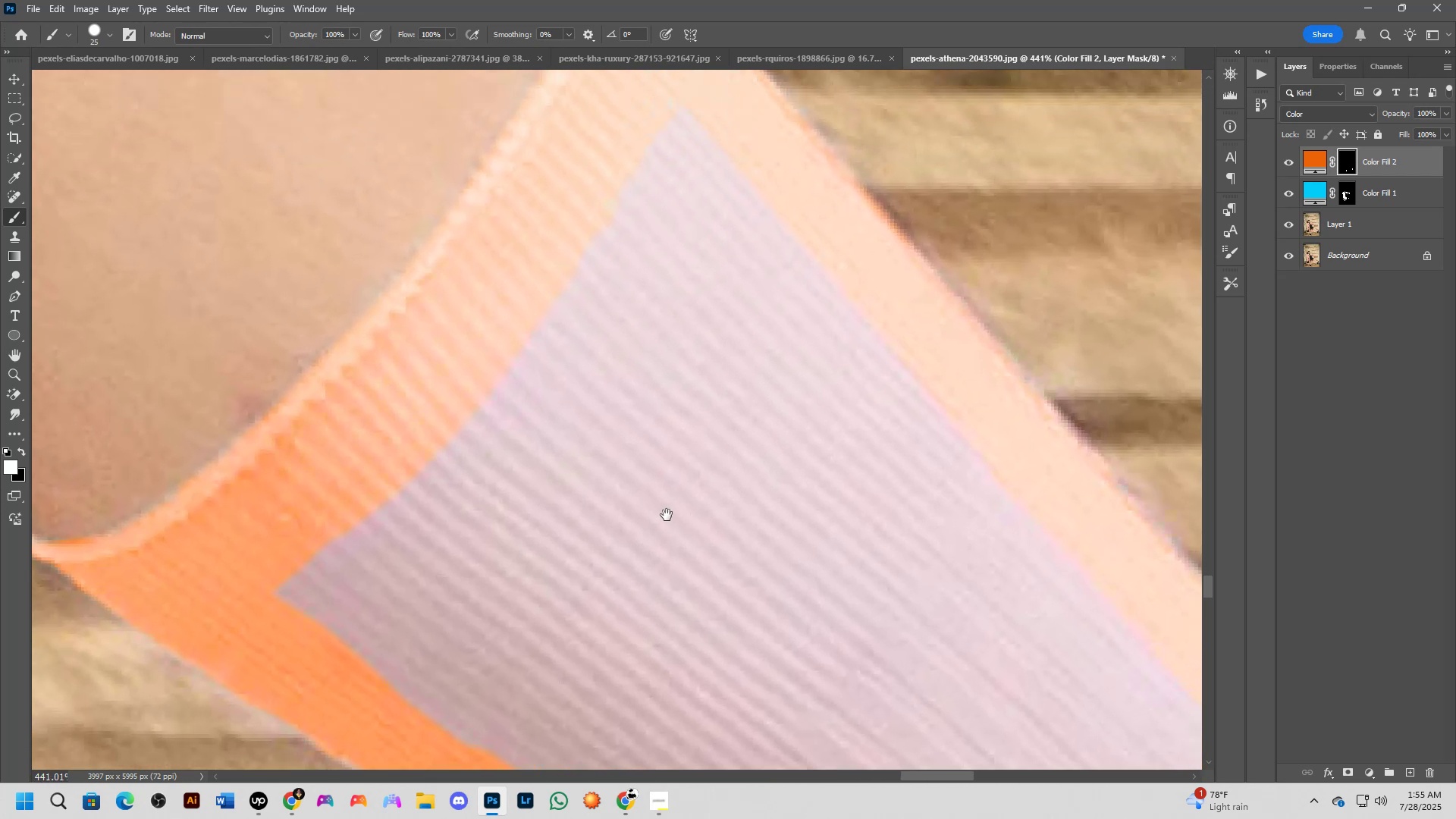 
key(Space)
 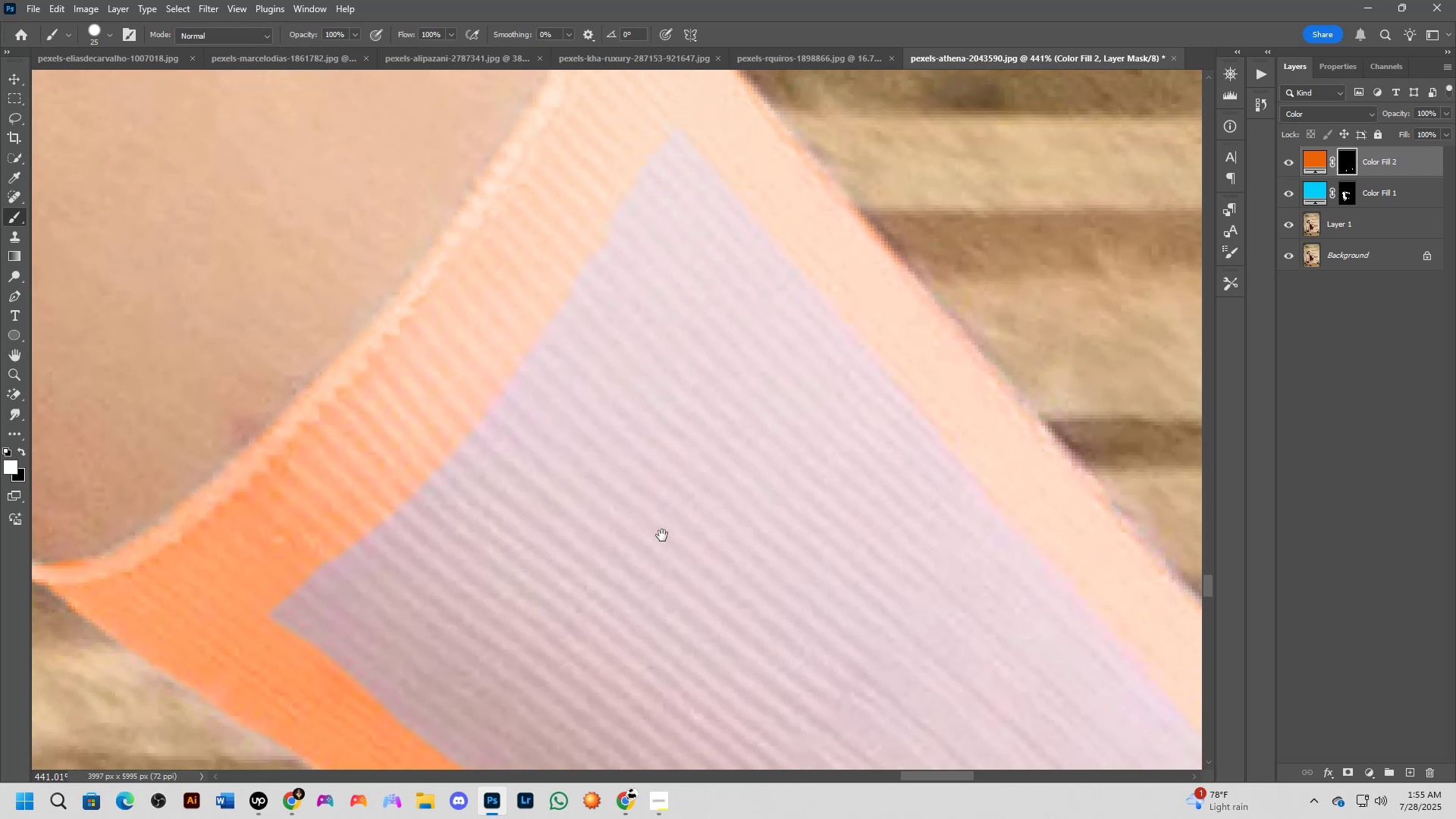 
key(Space)
 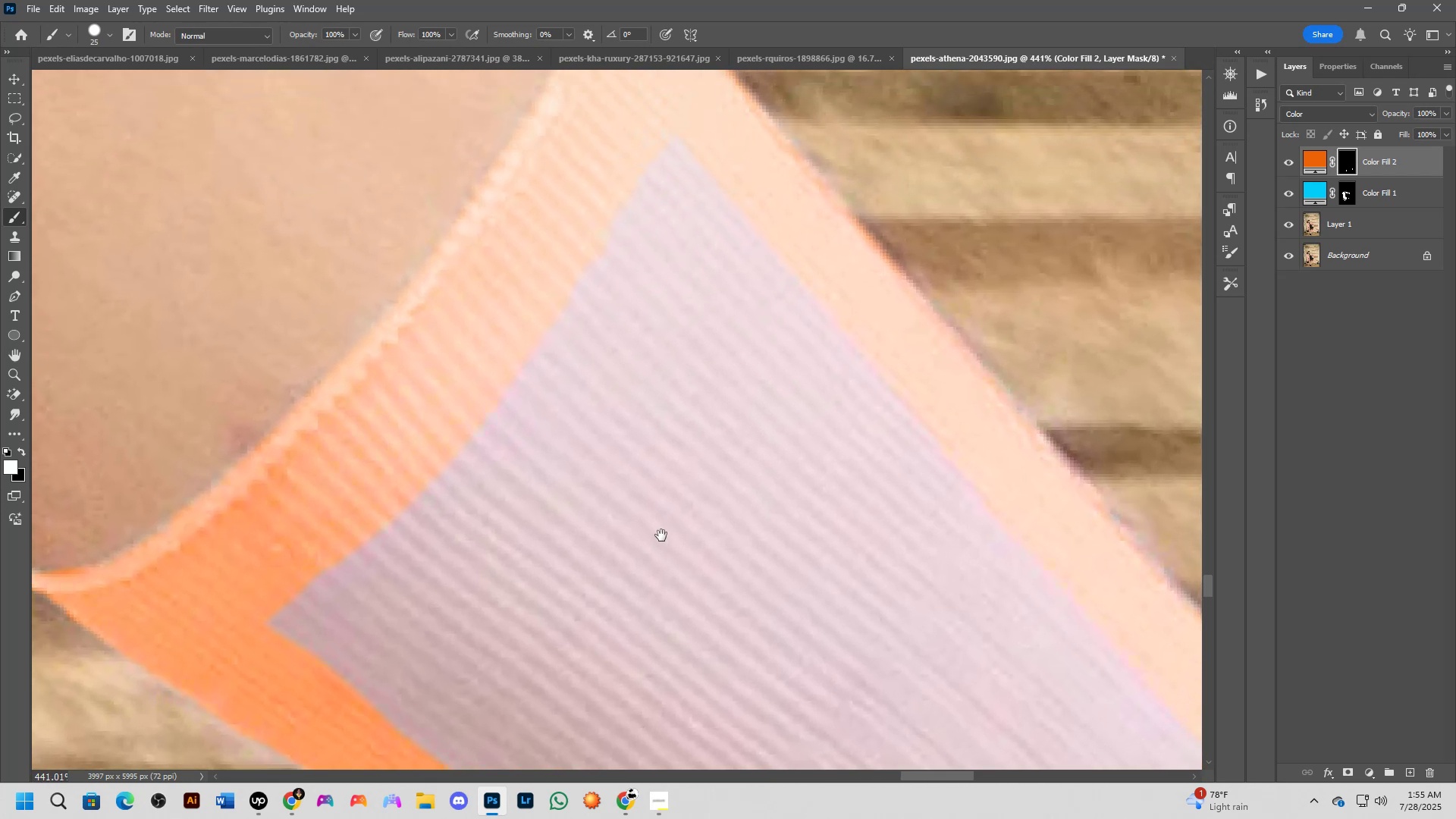 
key(Space)
 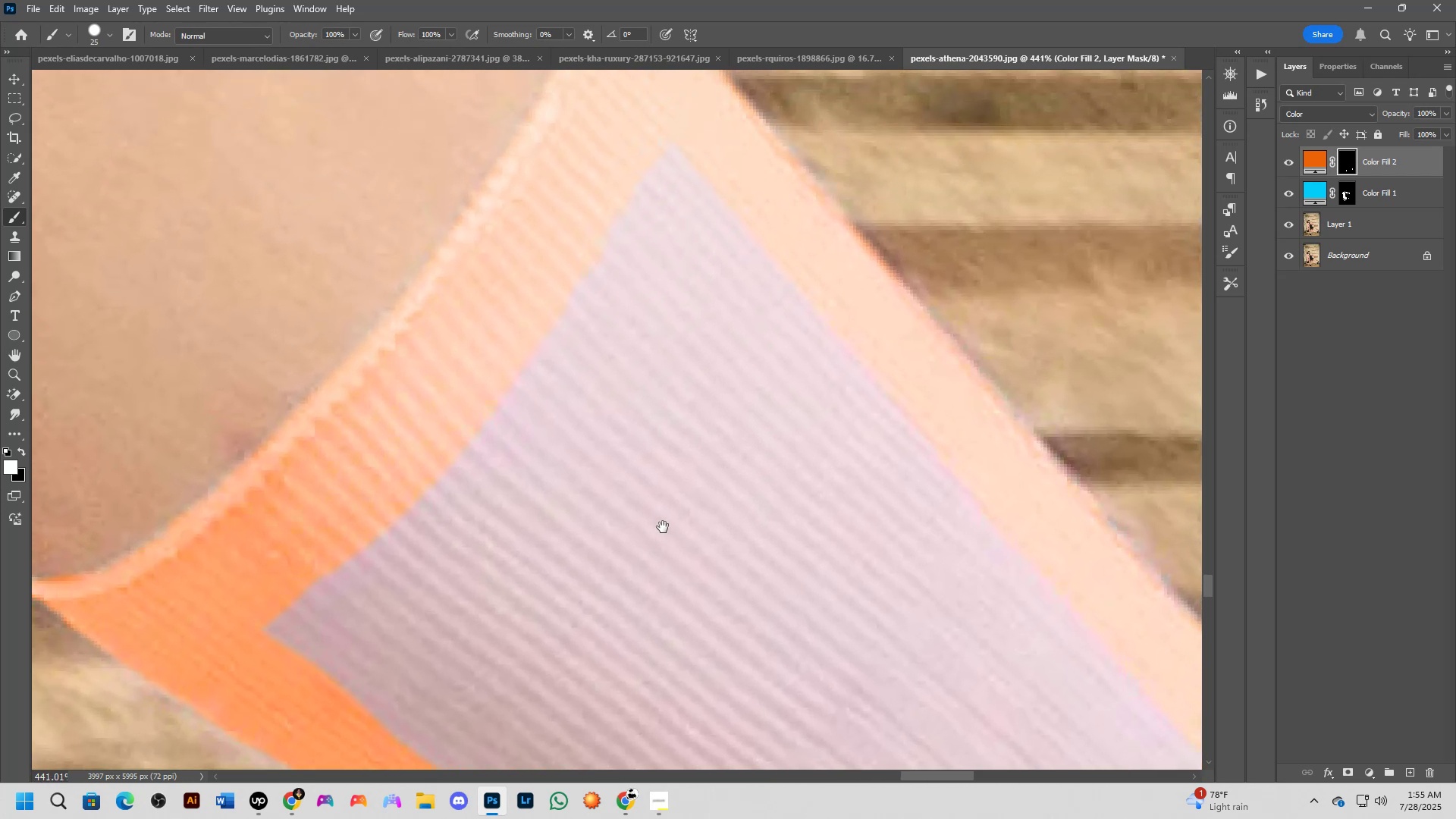 
key(Space)
 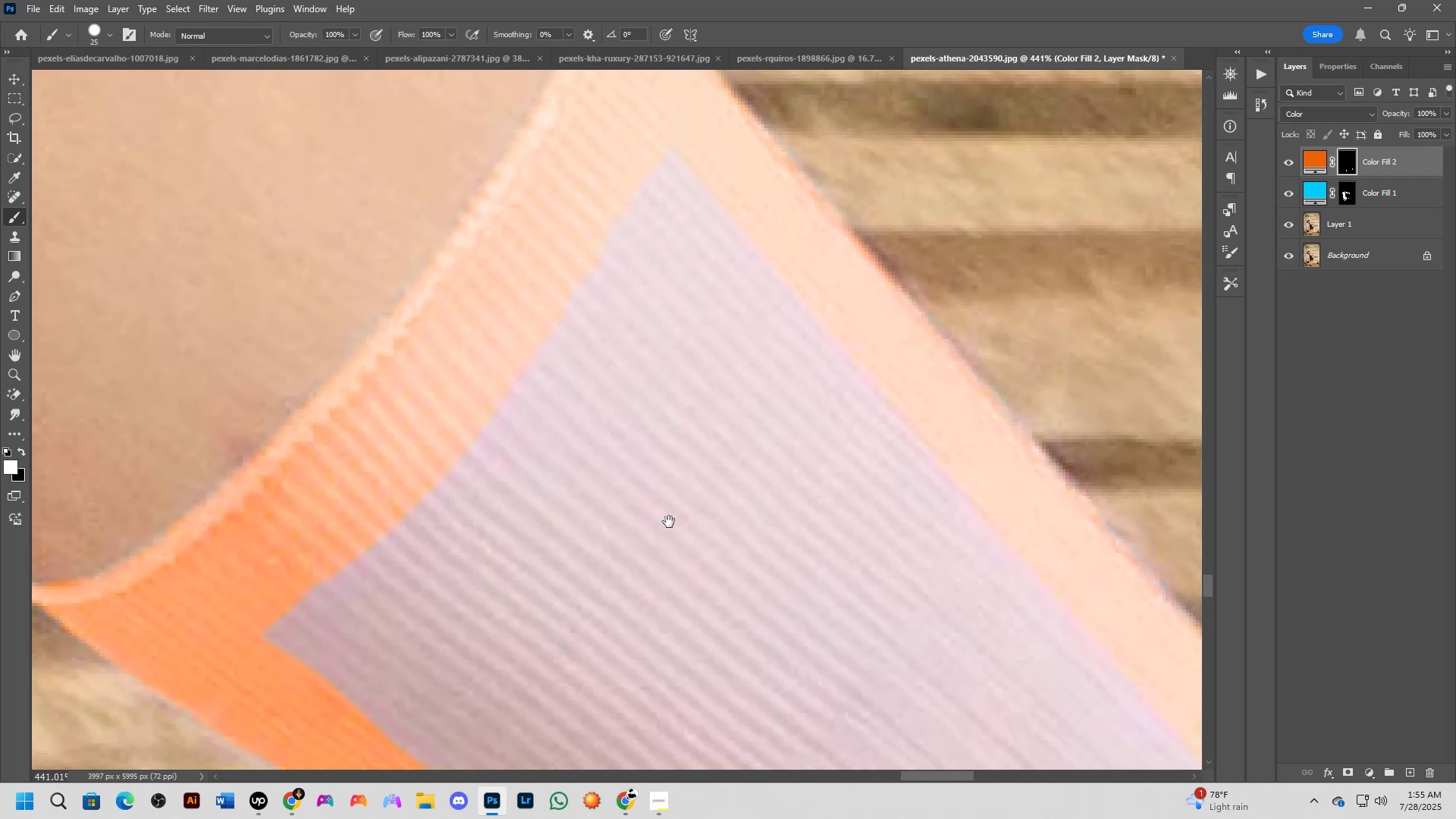 
key(Space)
 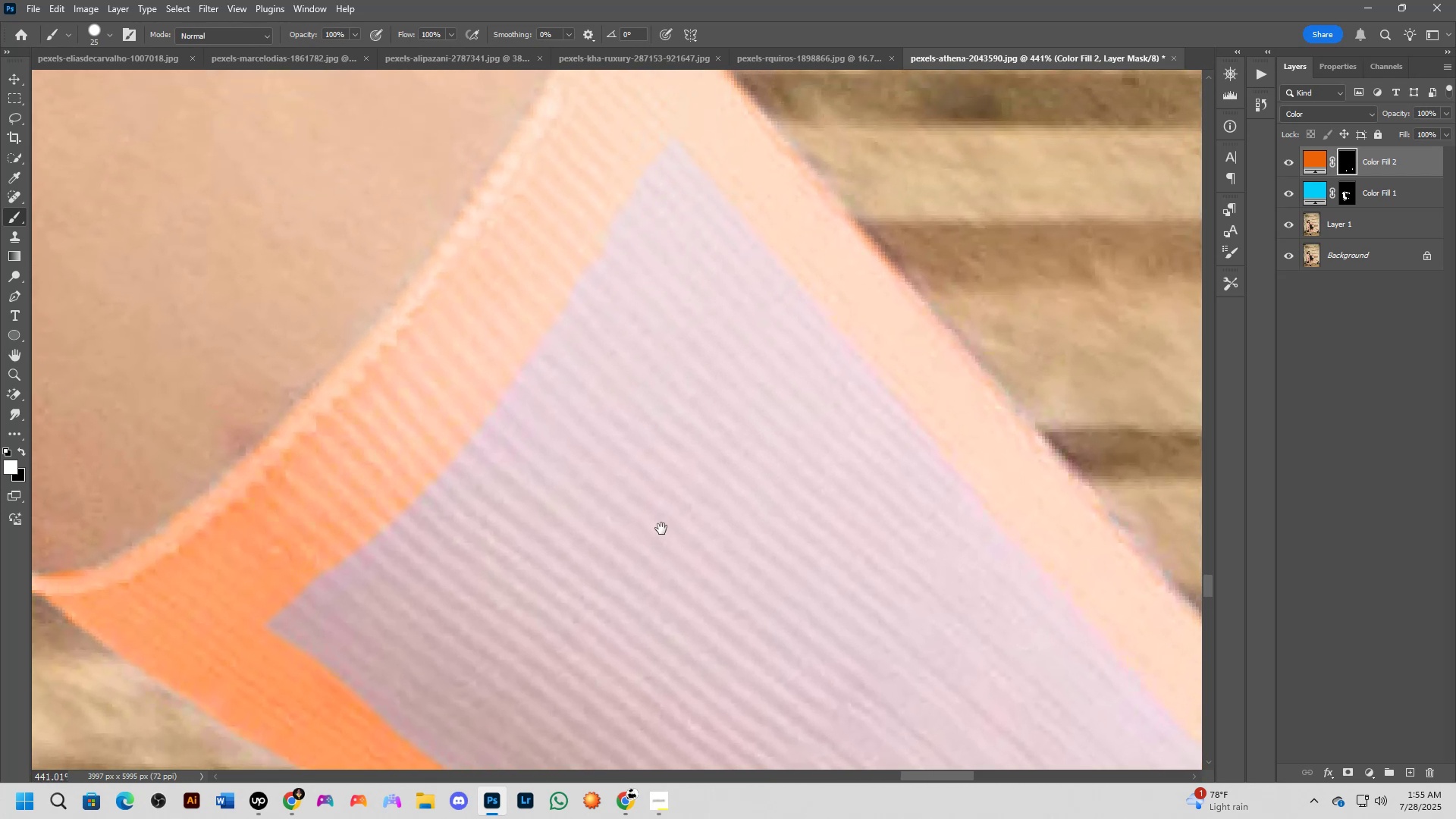 
key(Space)
 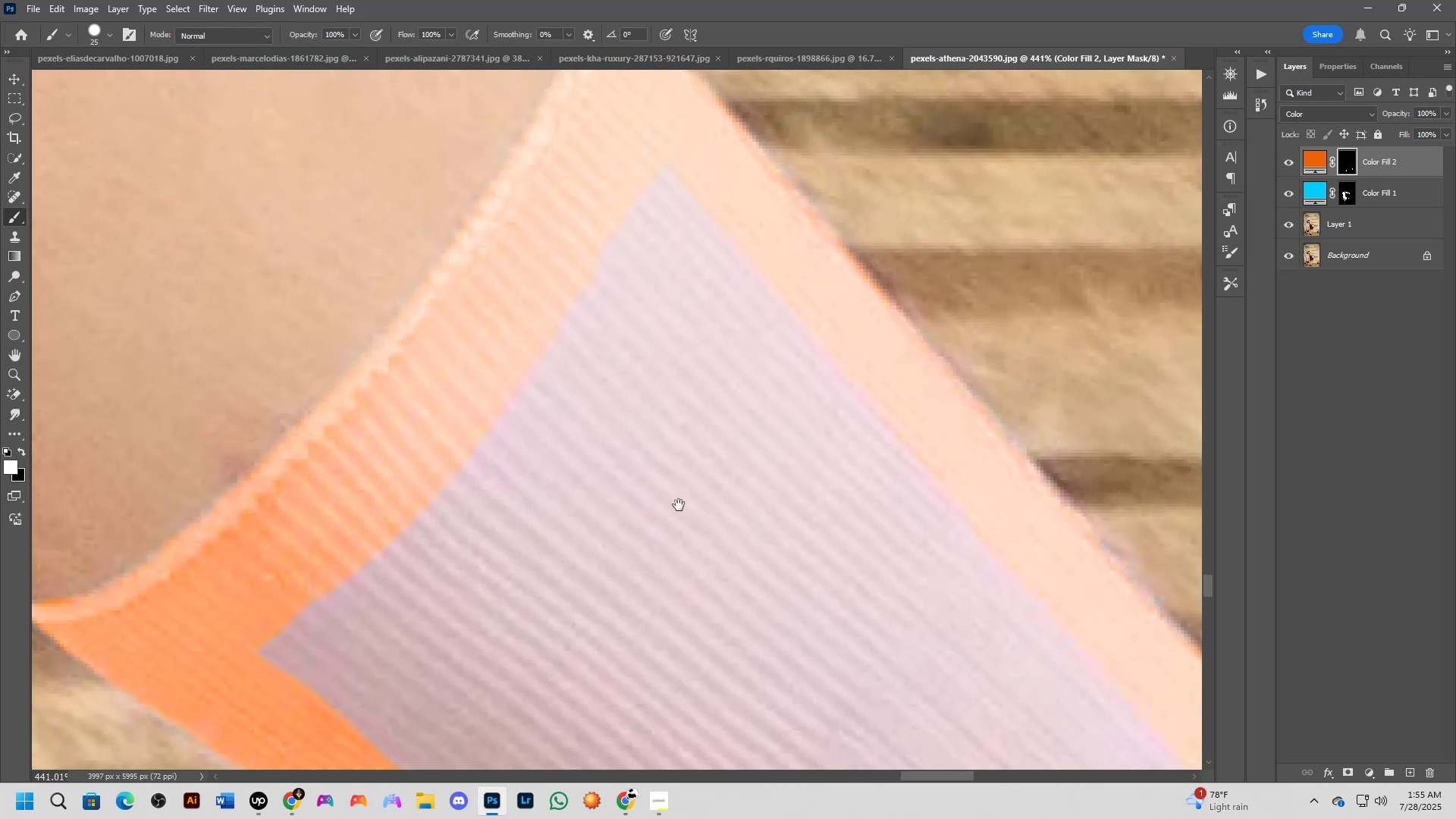 
scroll: coordinate [679, 504], scroll_direction: down, amount: 2.0
 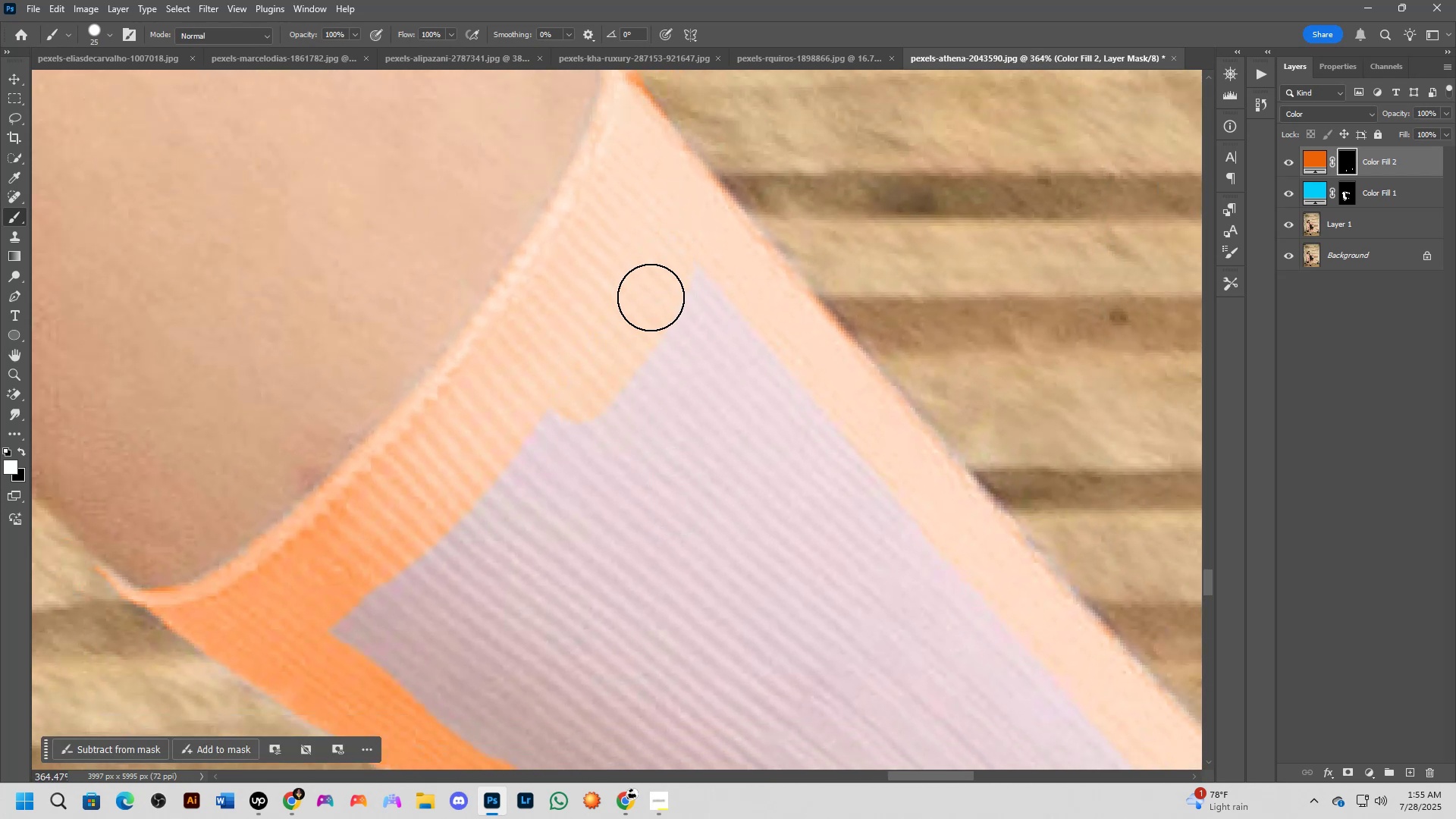 
hold_key(key=AltLeft, duration=1.08)
 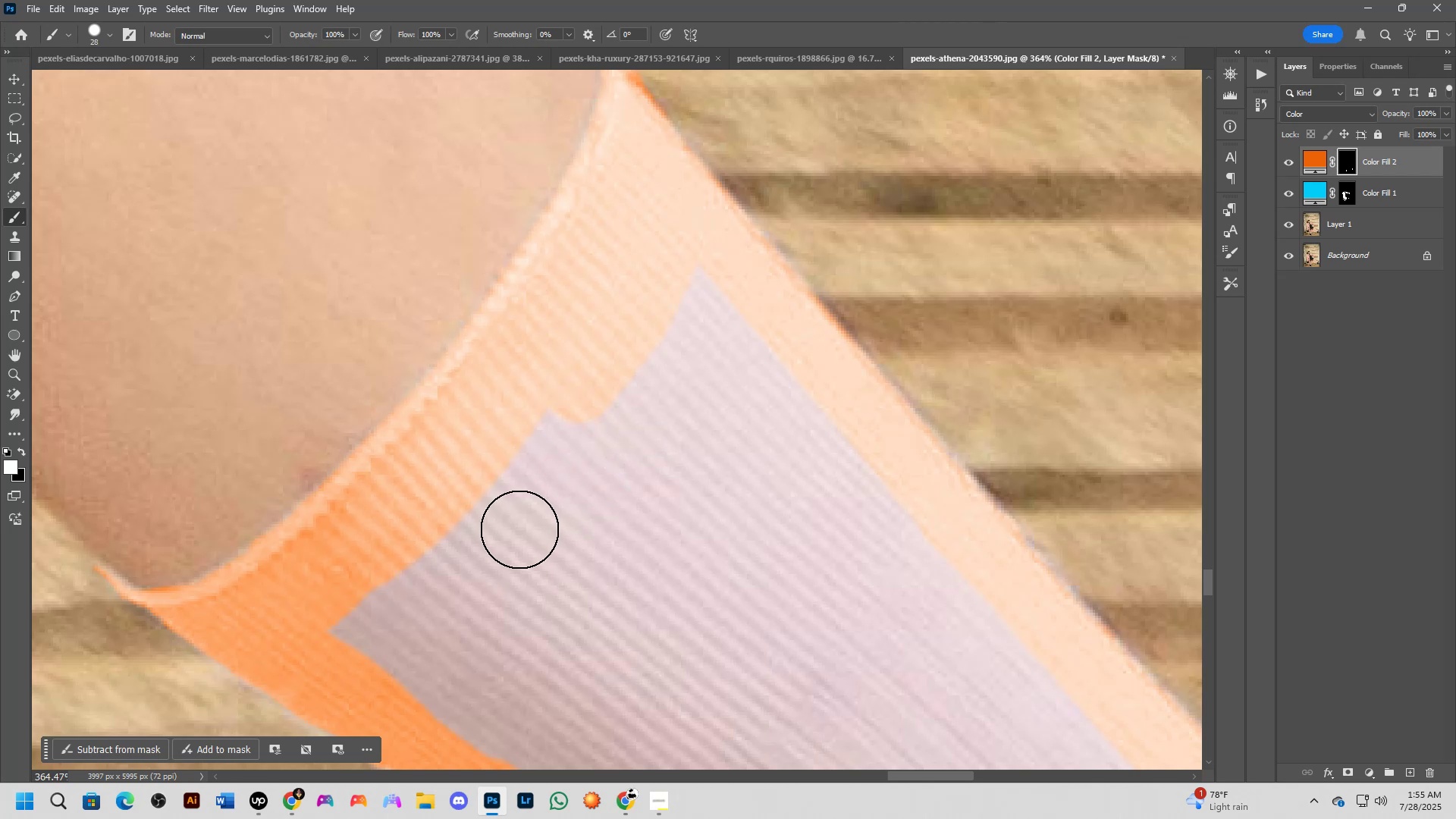 
hold_key(key=AltLeft, duration=0.4)
 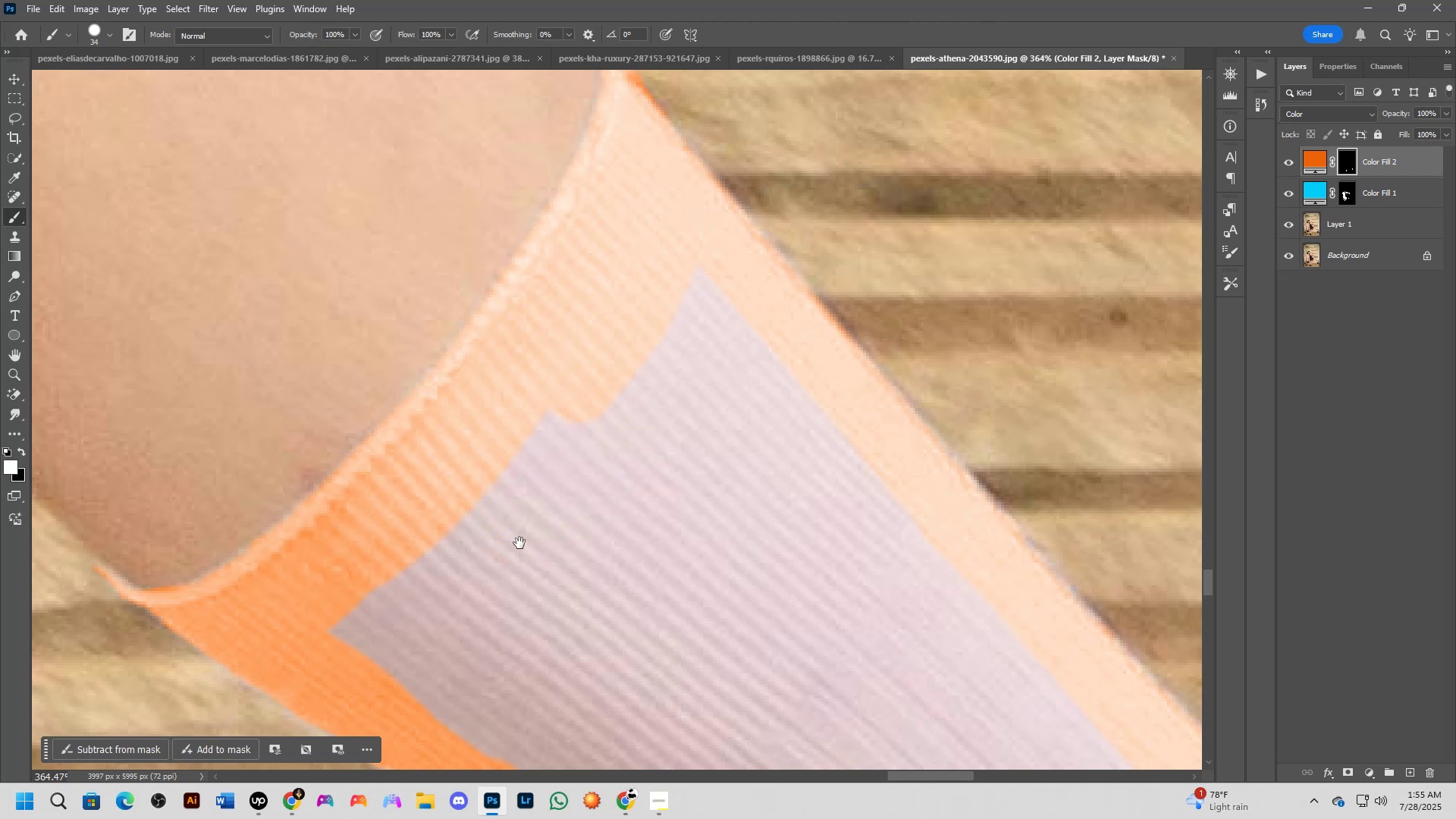 
hold_key(key=Space, duration=0.51)
 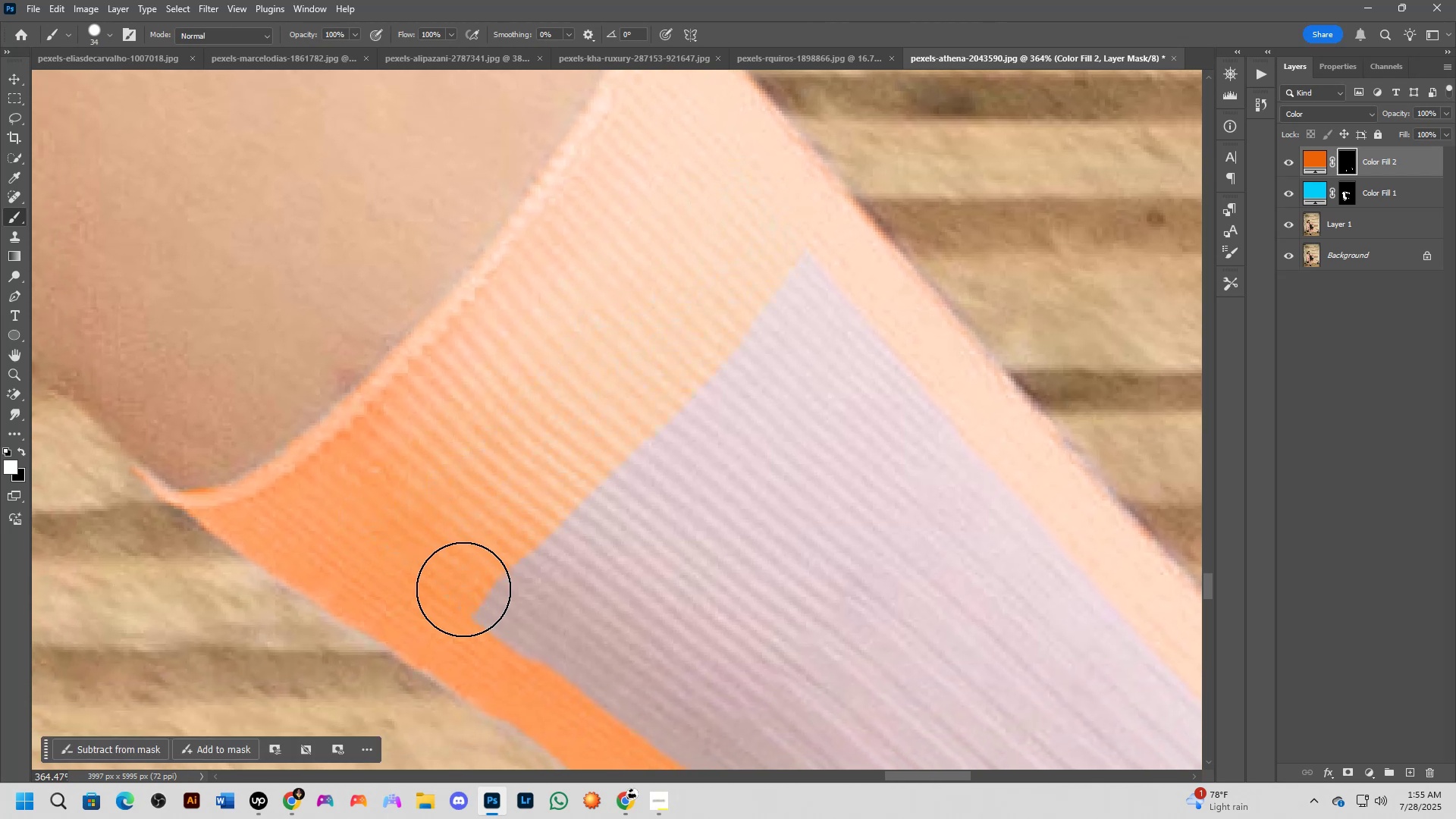 
wait(5.78)
 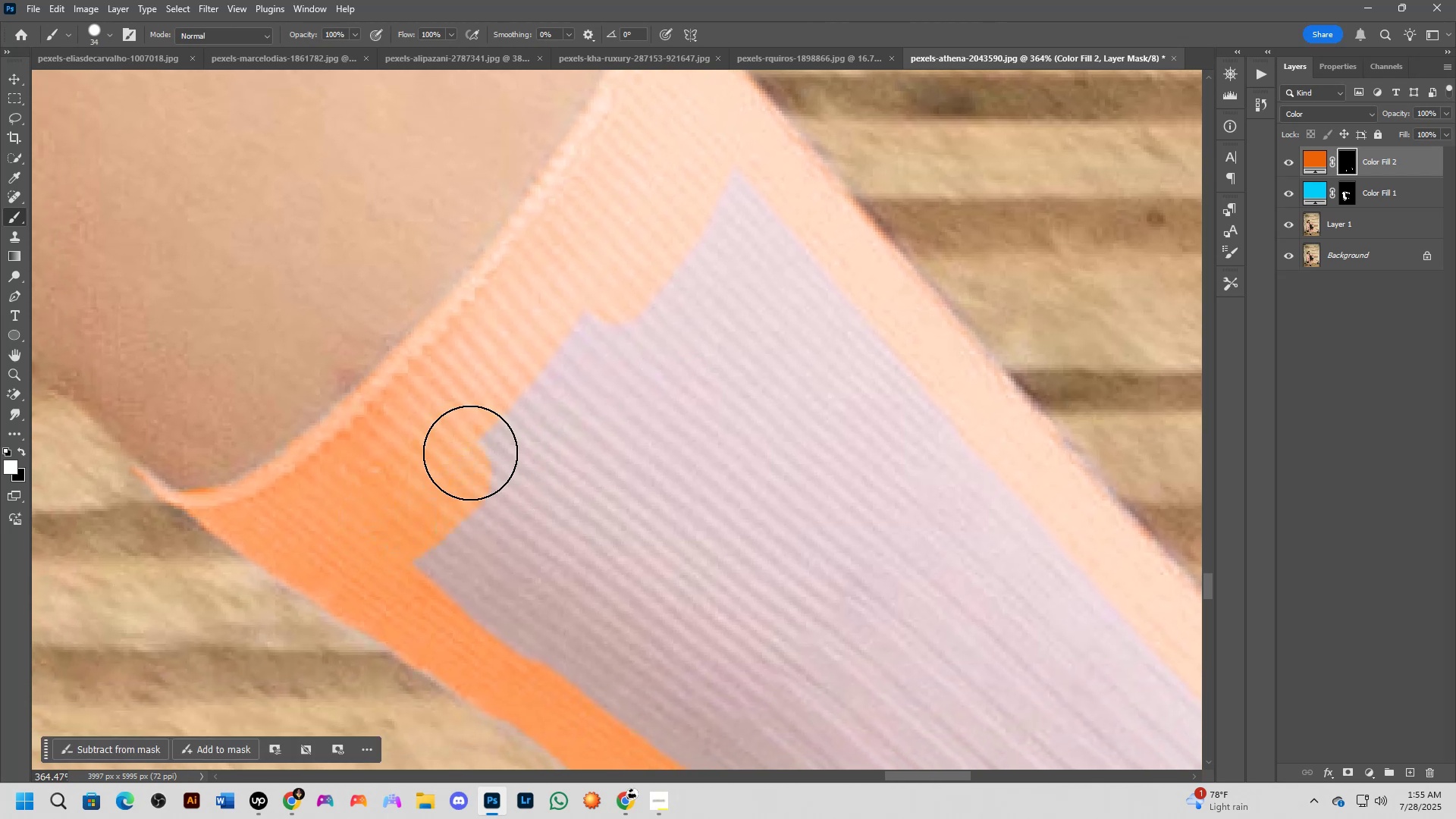 
hold_key(key=Space, duration=0.61)
 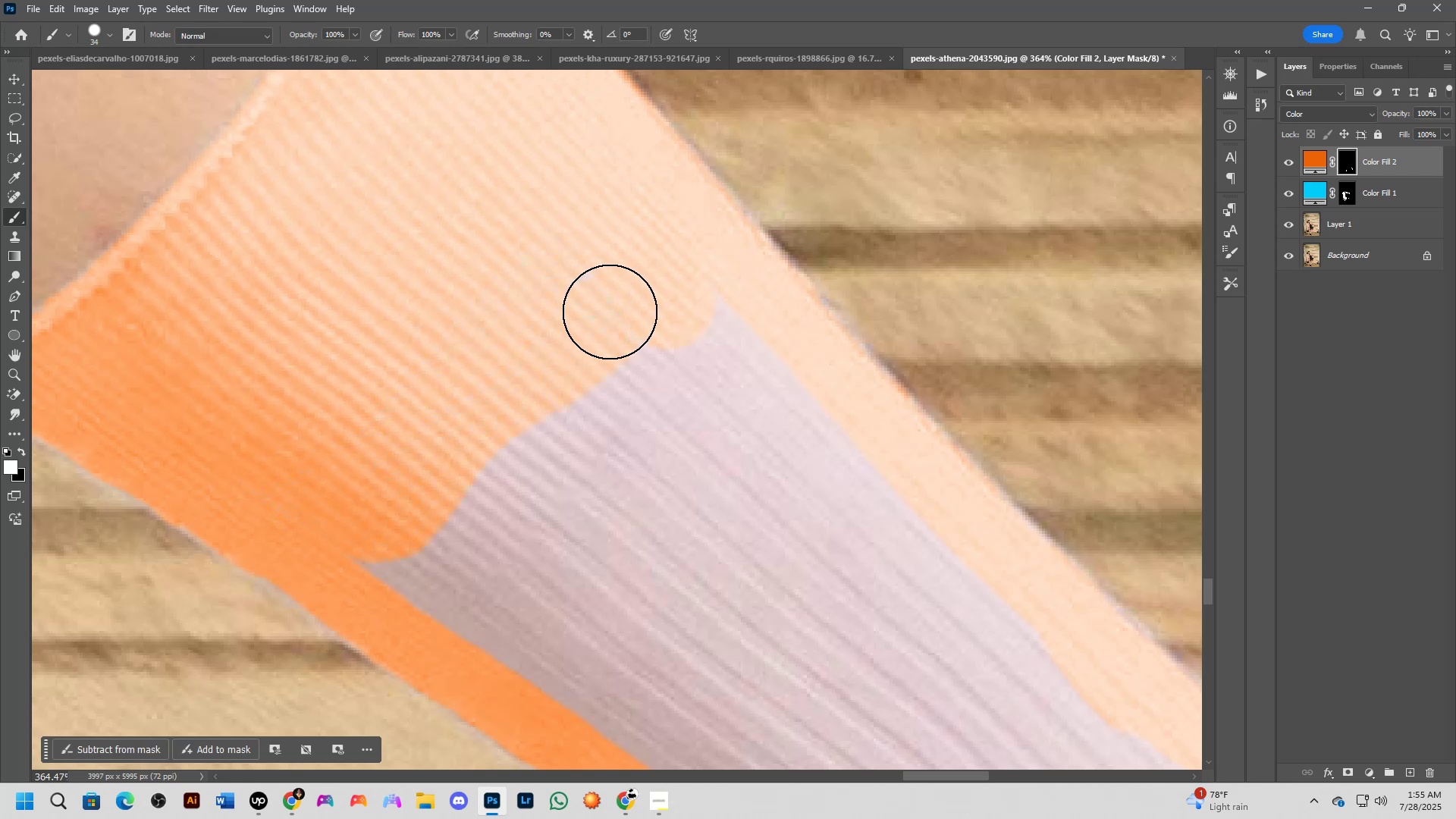 
hold_key(key=Space, duration=0.36)
 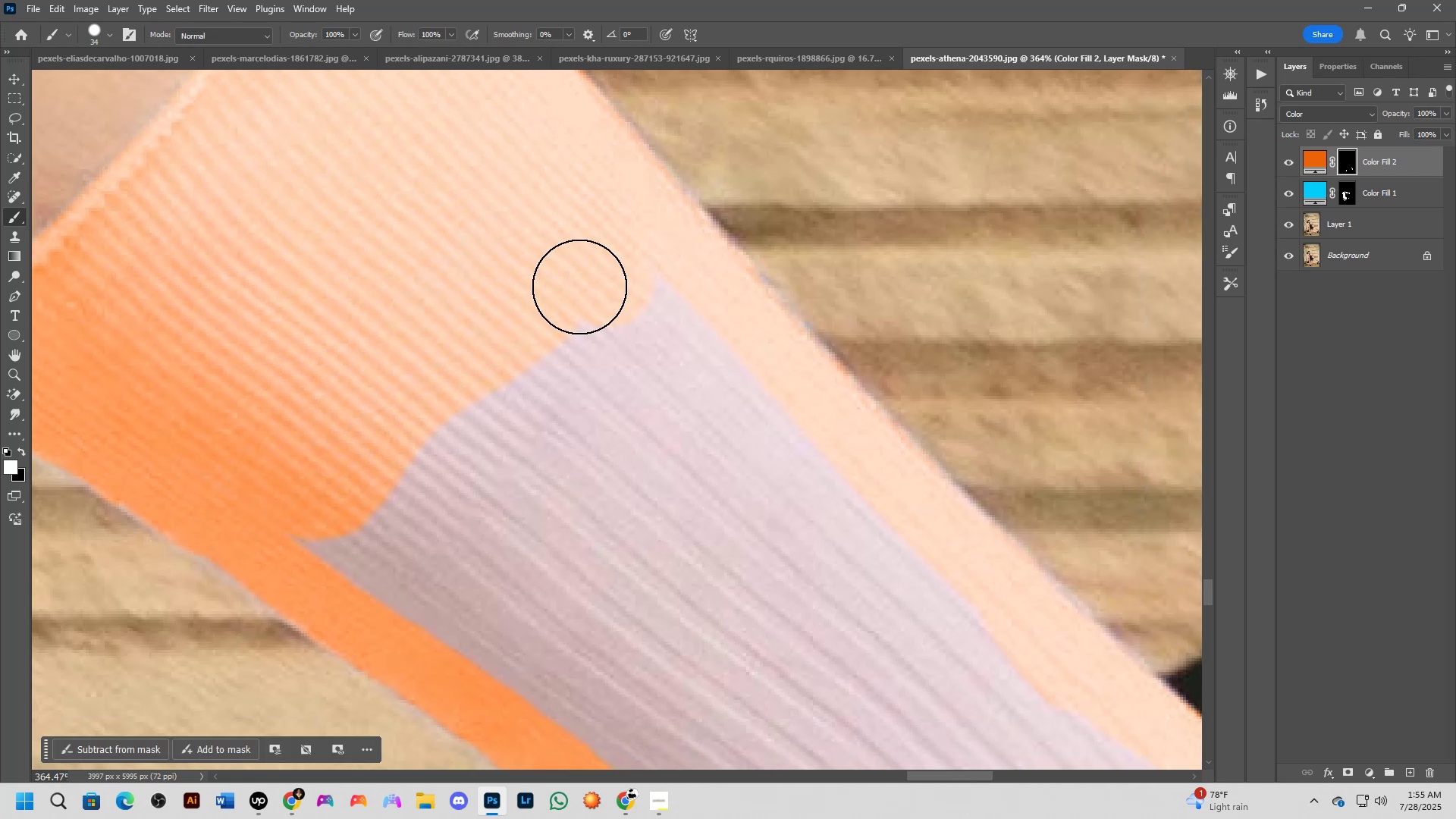 
wait(6.43)
 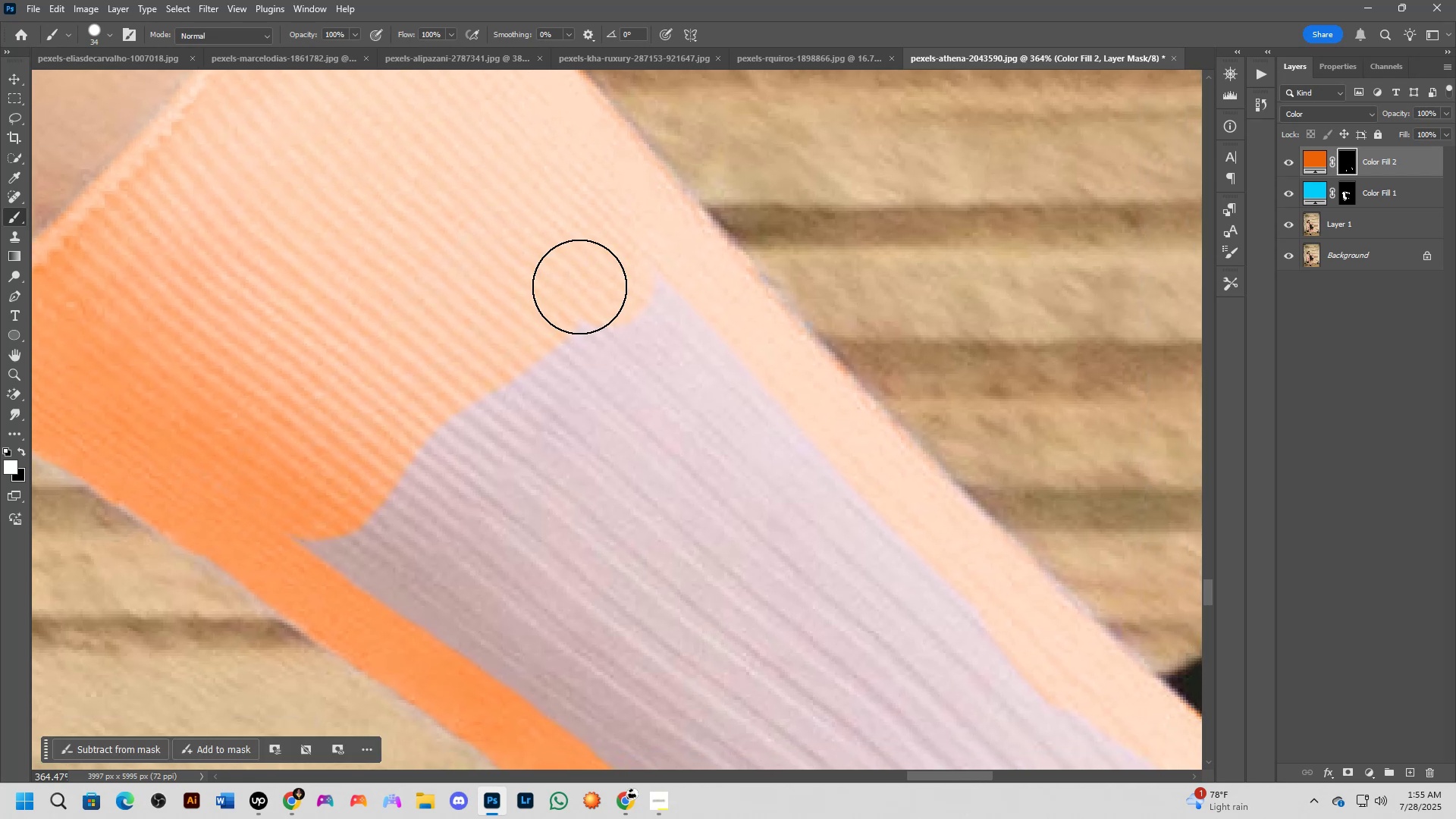 
hold_key(key=Space, duration=0.46)
 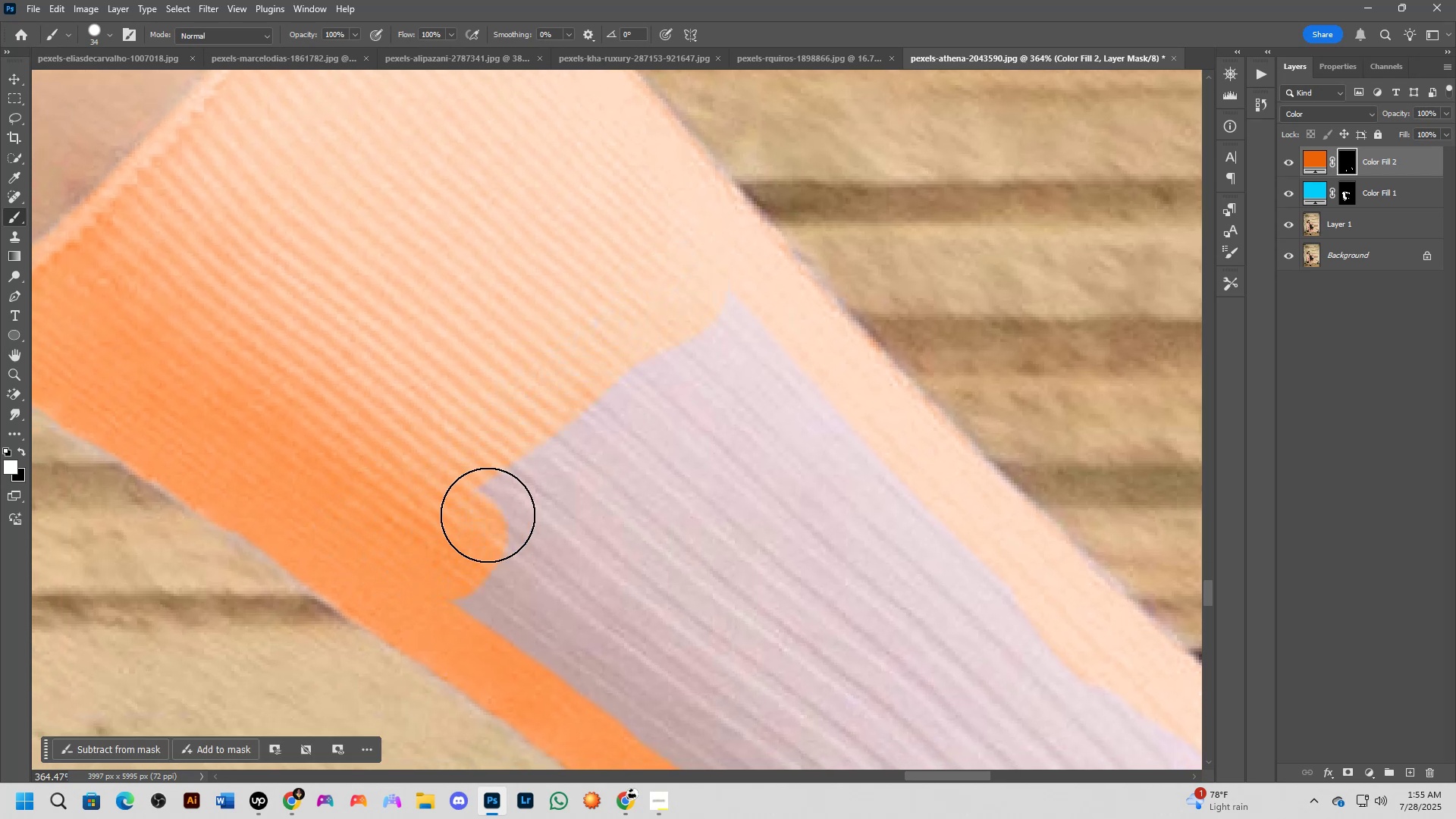 
wait(5.5)
 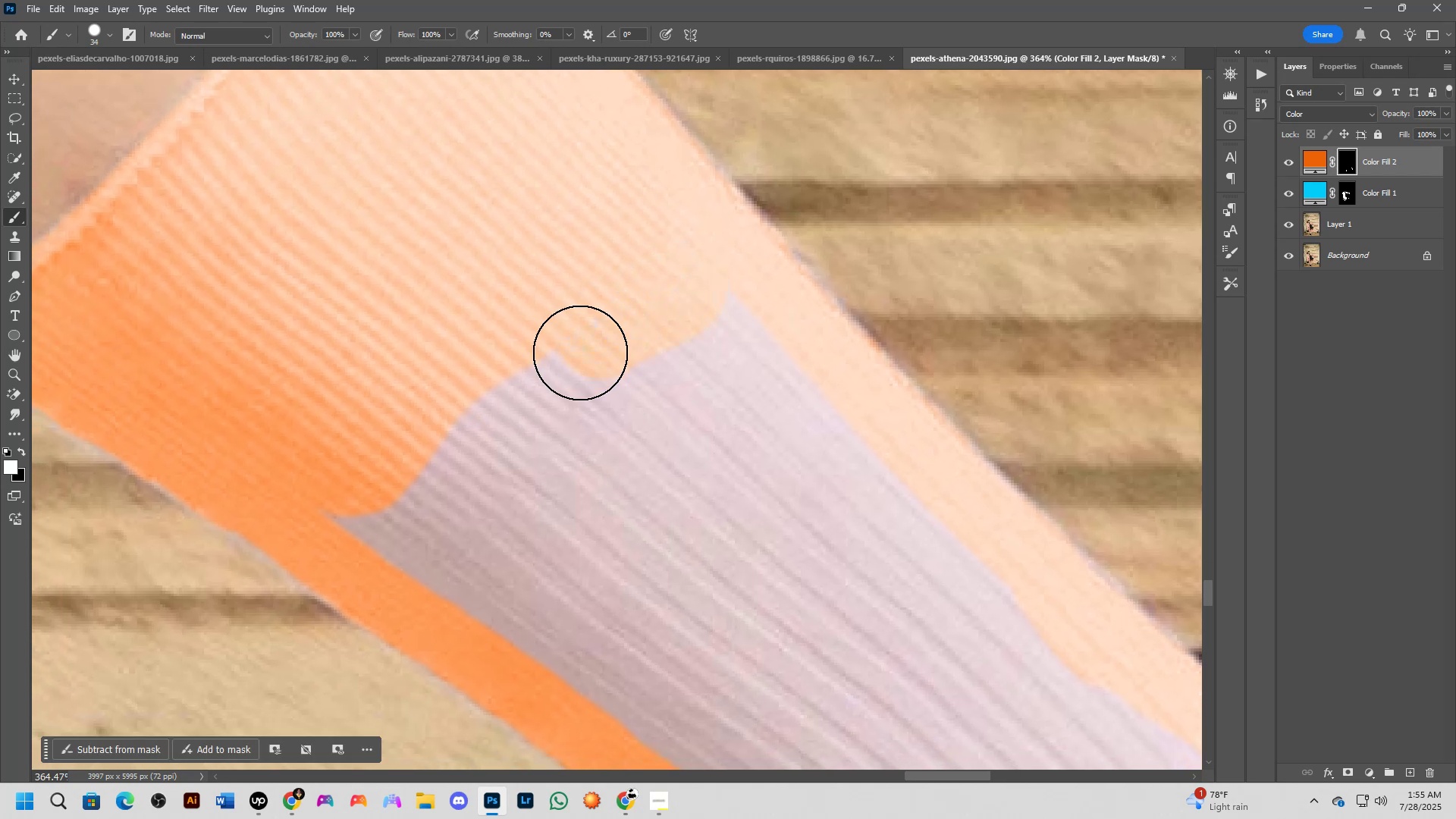 
hold_key(key=Space, duration=0.62)
 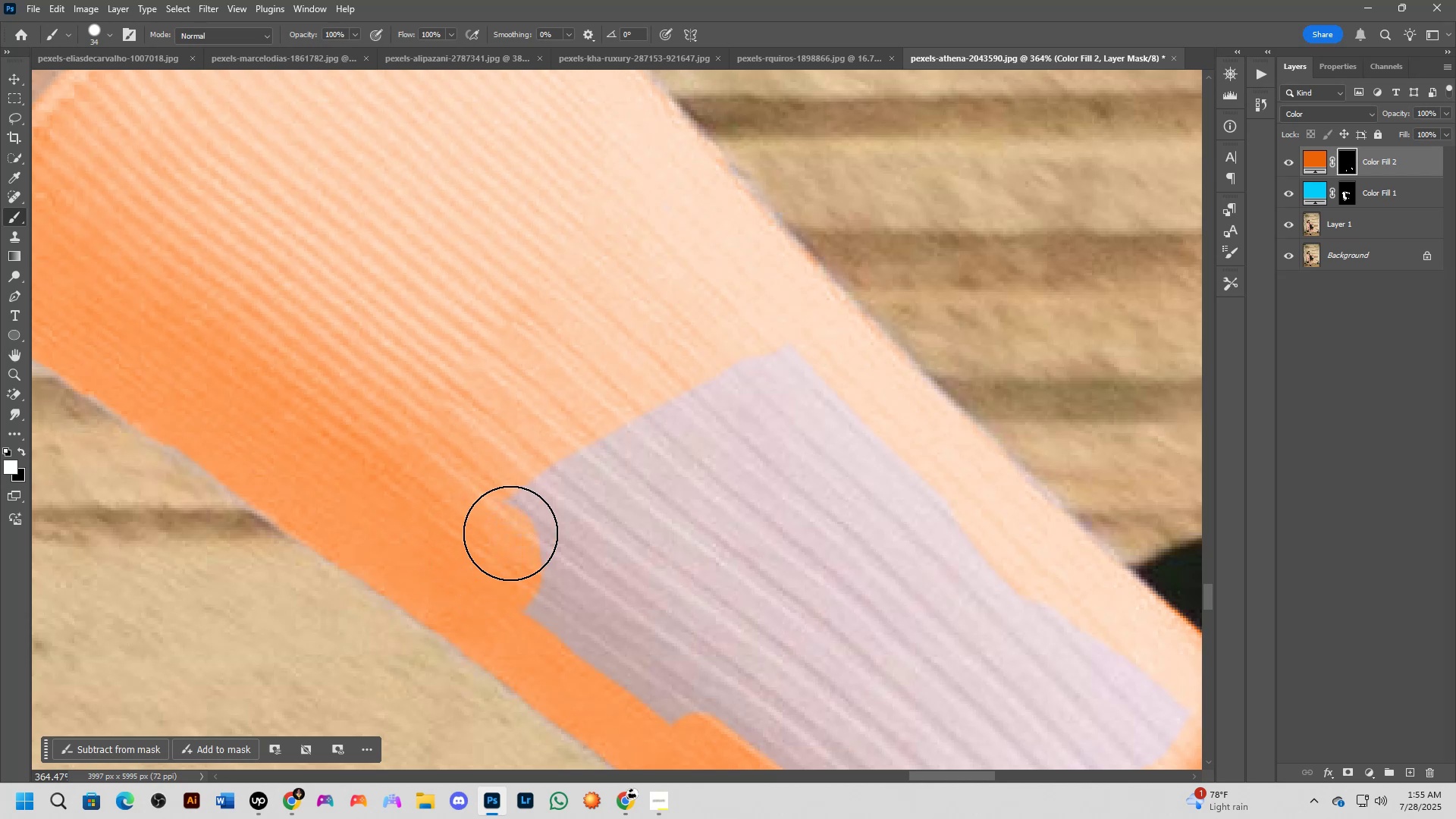 
wait(5.23)
 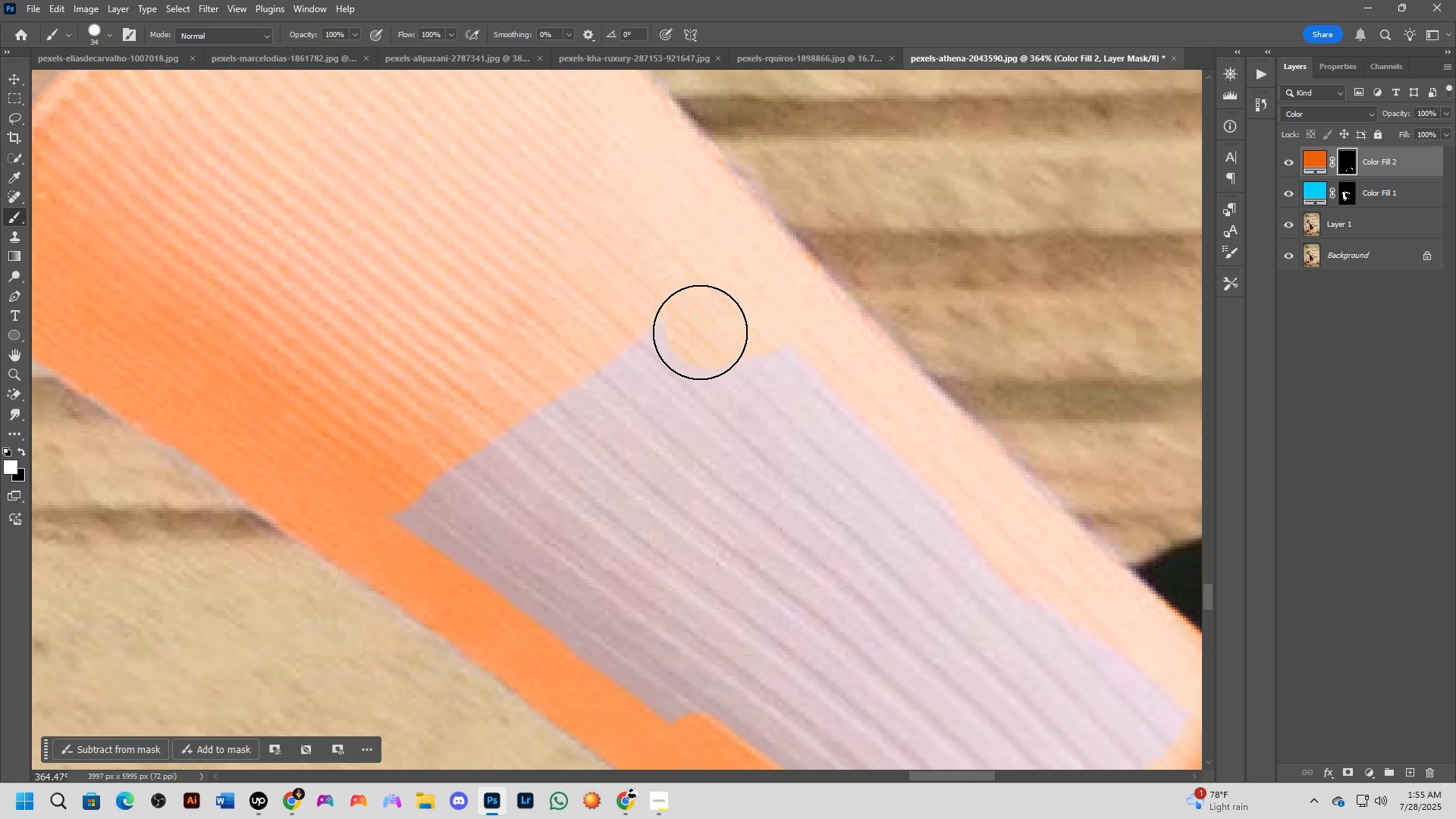 
hold_key(key=Space, duration=0.54)
 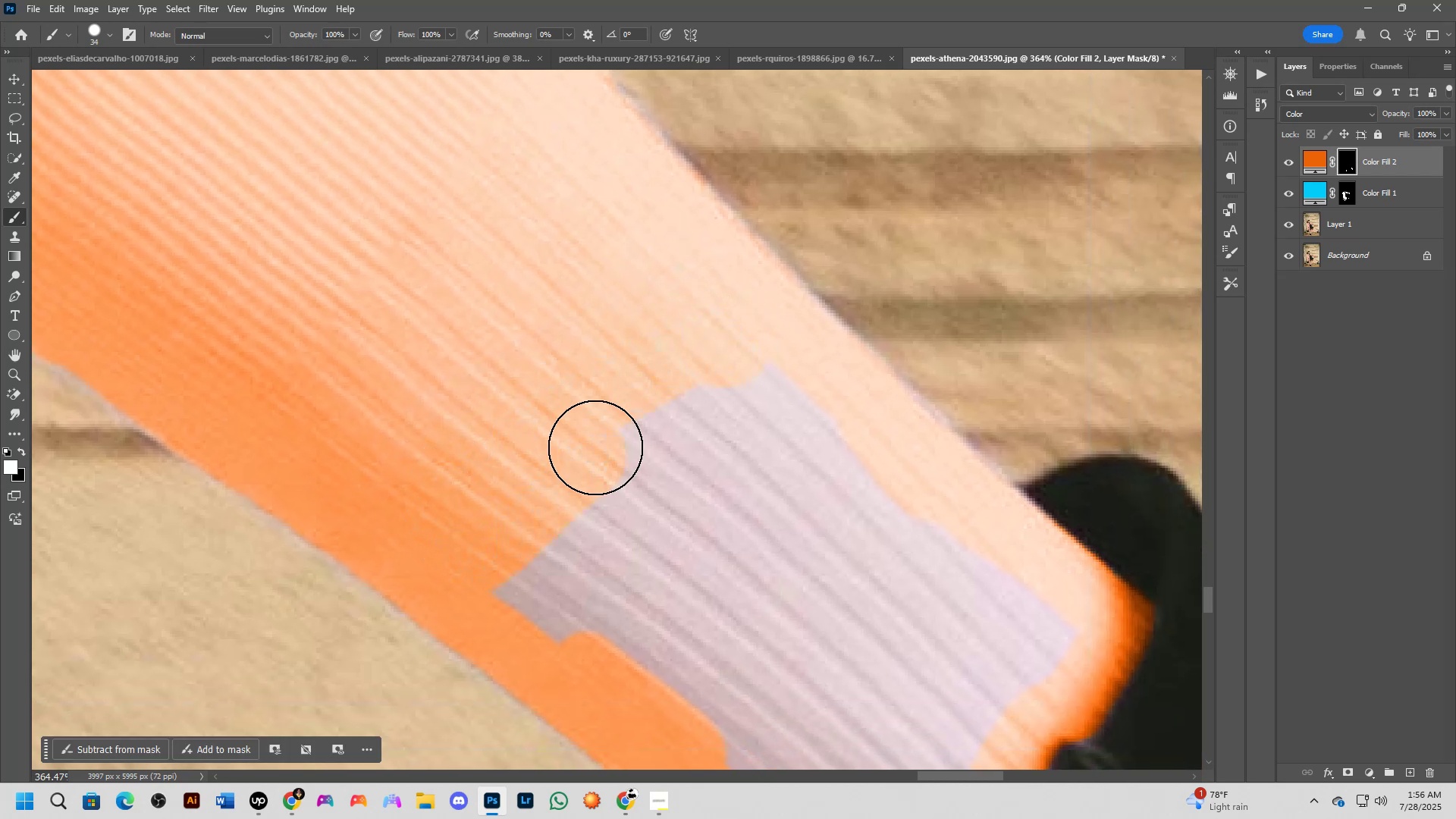 
hold_key(key=Space, duration=0.57)
 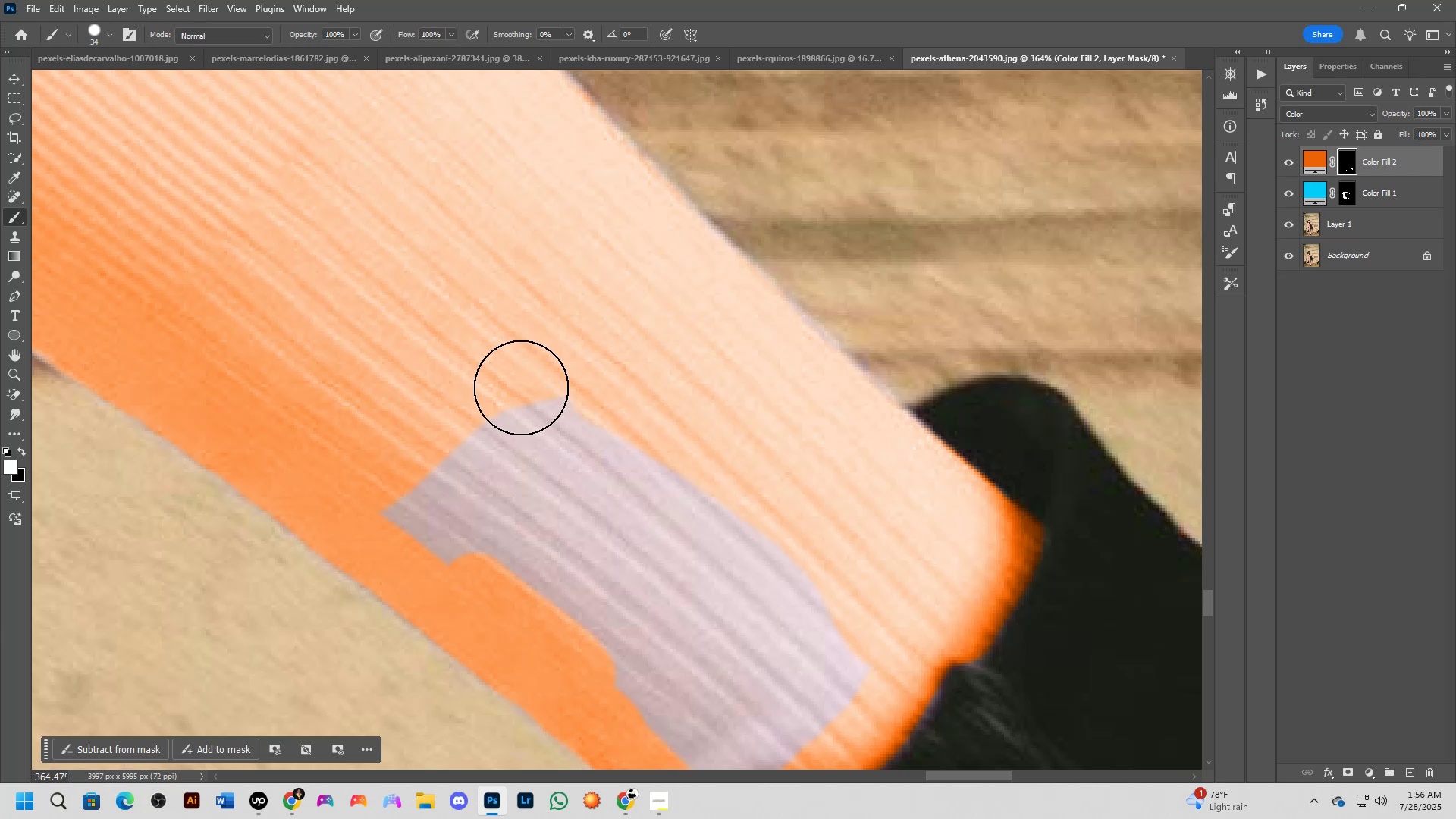 
wait(5.17)
 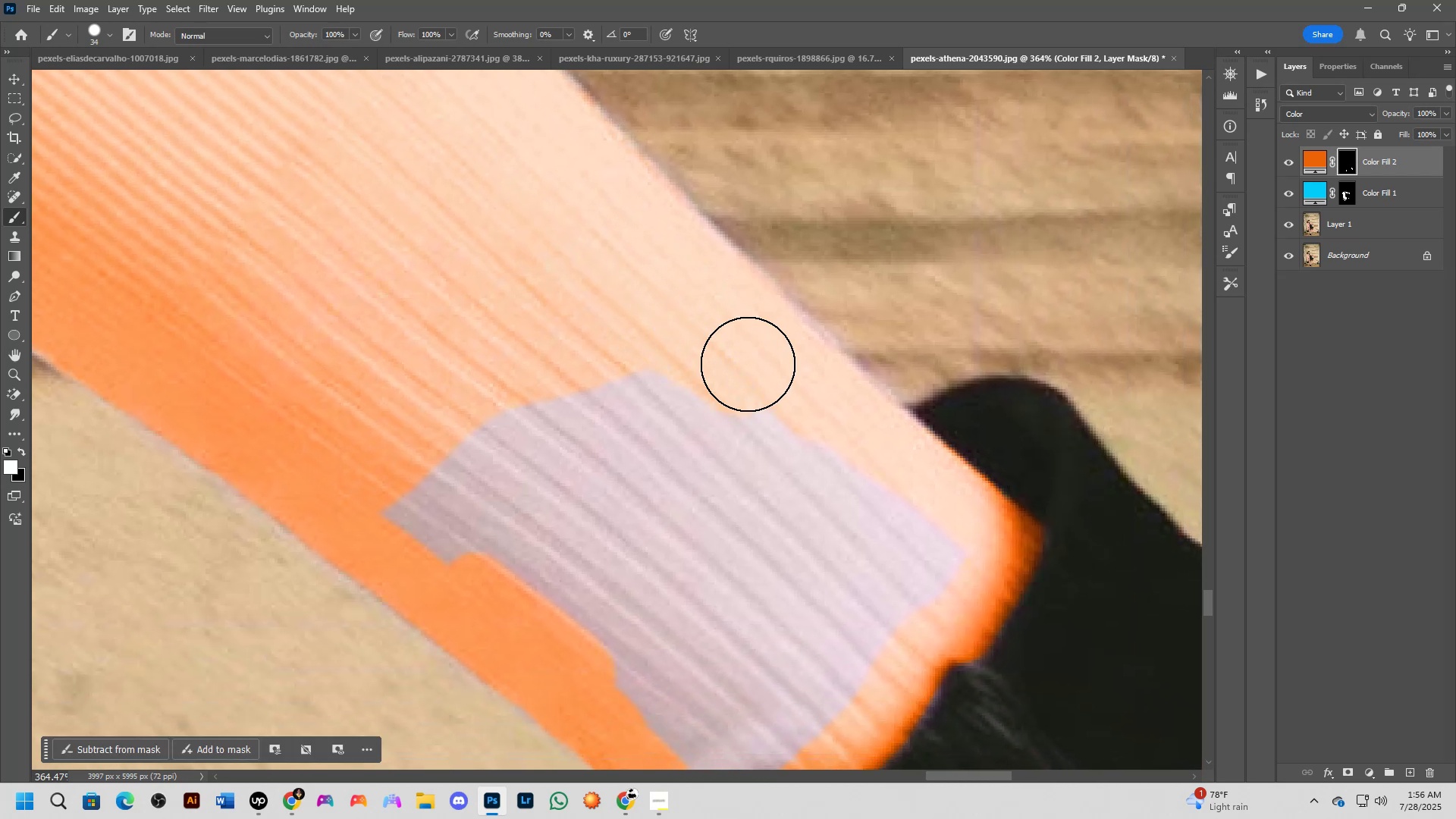 
hold_key(key=Space, duration=0.57)
 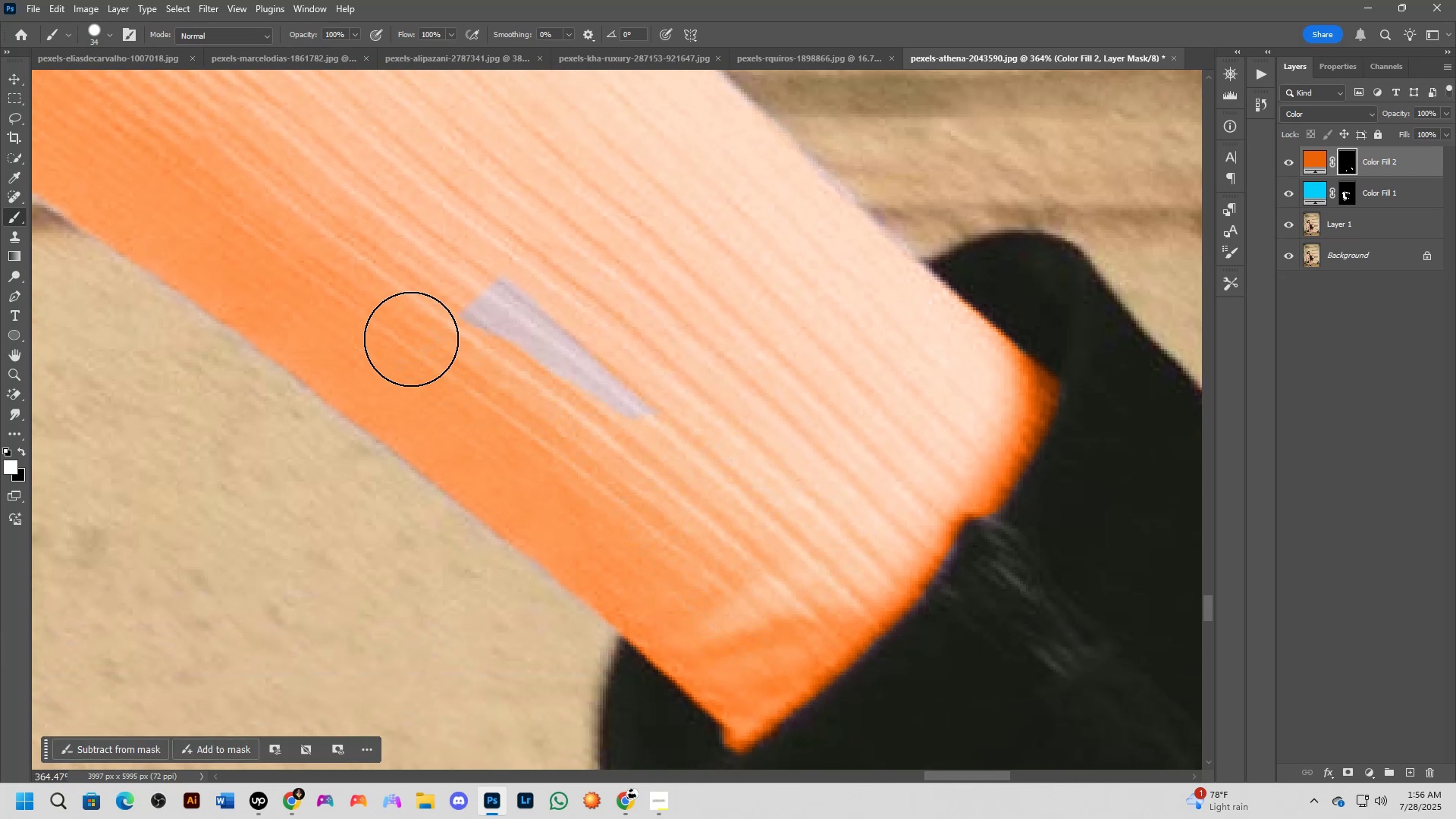 
wait(5.38)
 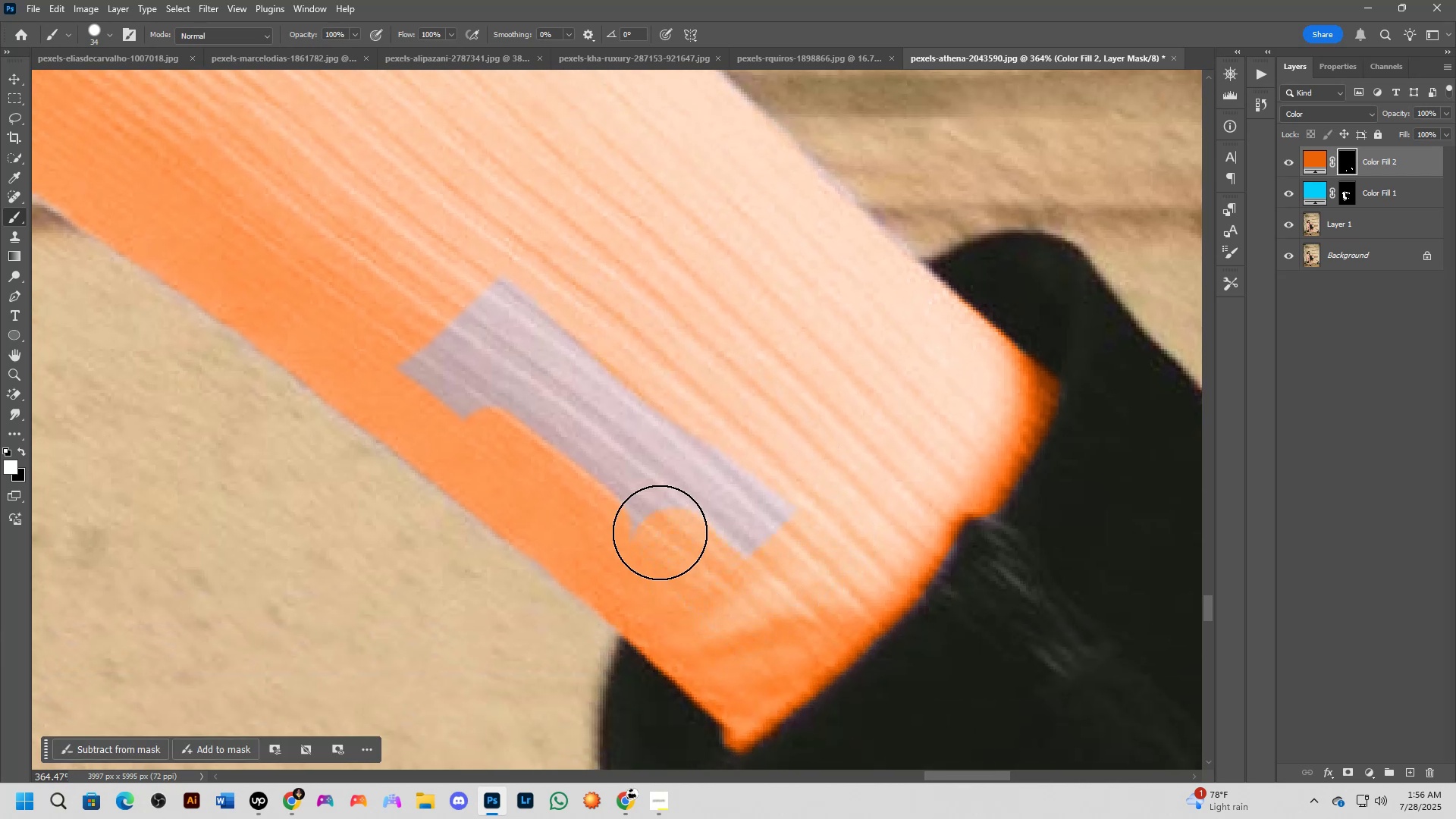 
hold_key(key=Space, duration=0.52)
 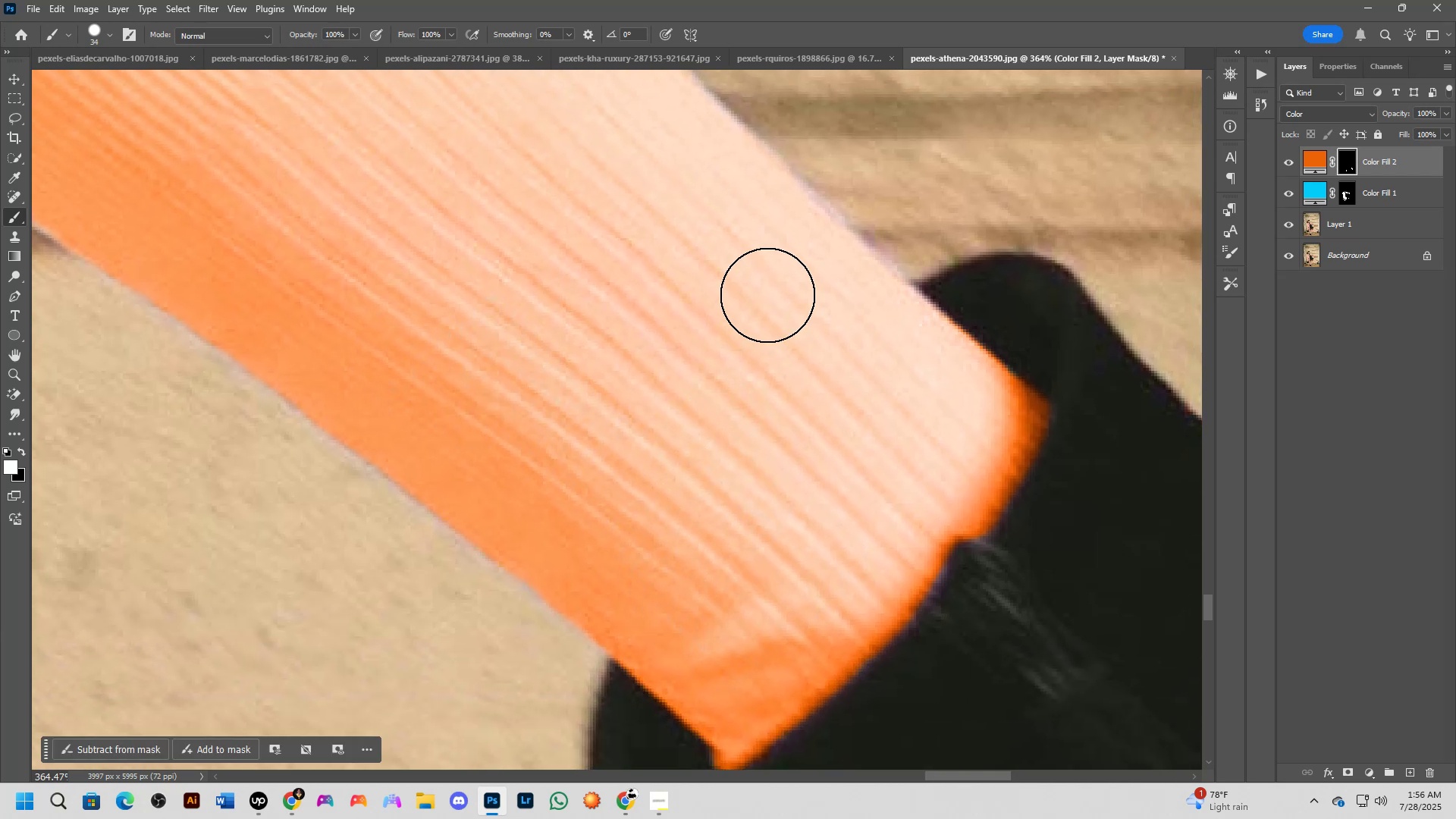 
scroll: coordinate [461, 294], scroll_direction: down, amount: 22.0
 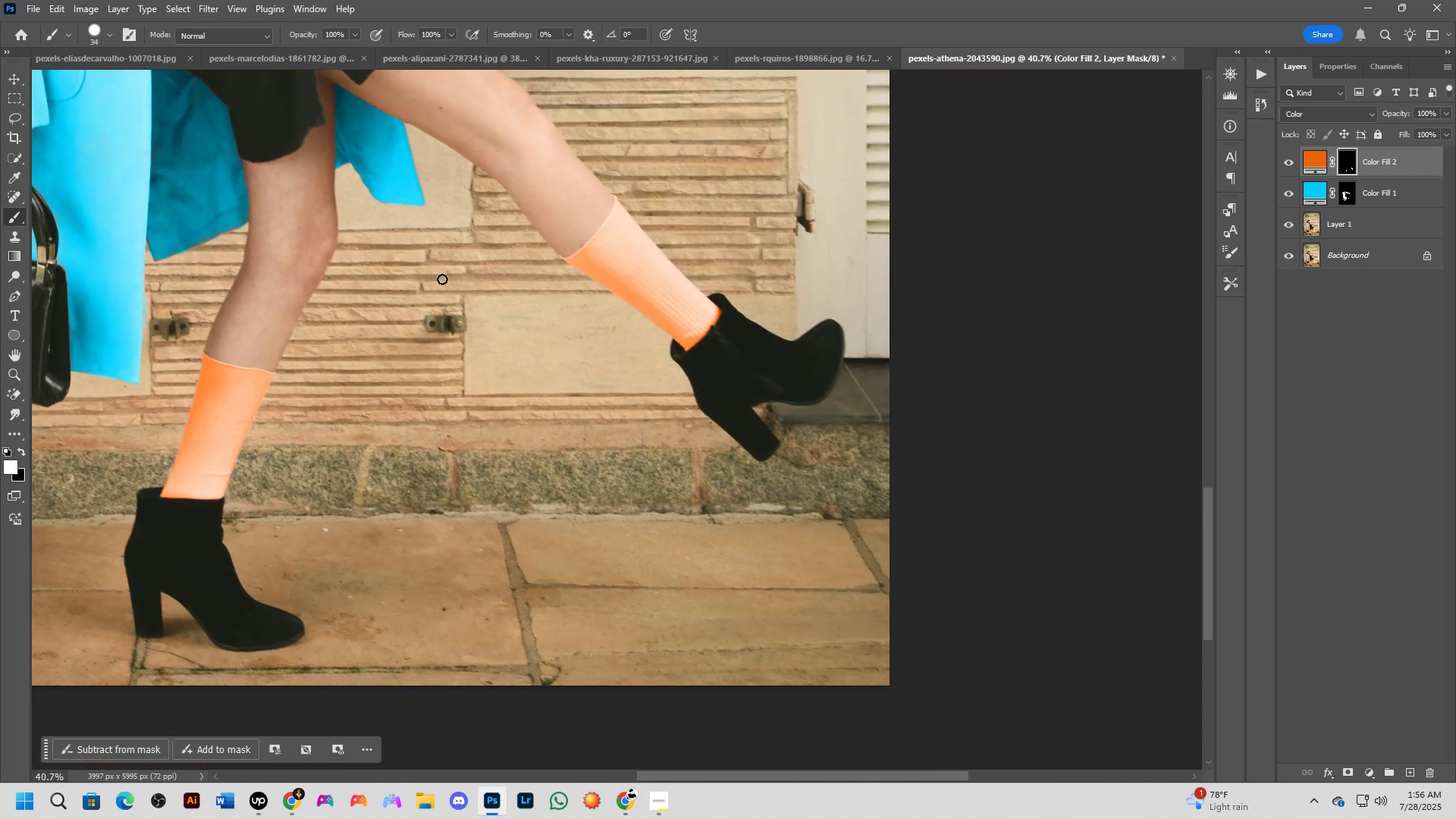 
hold_key(key=Space, duration=1.24)
 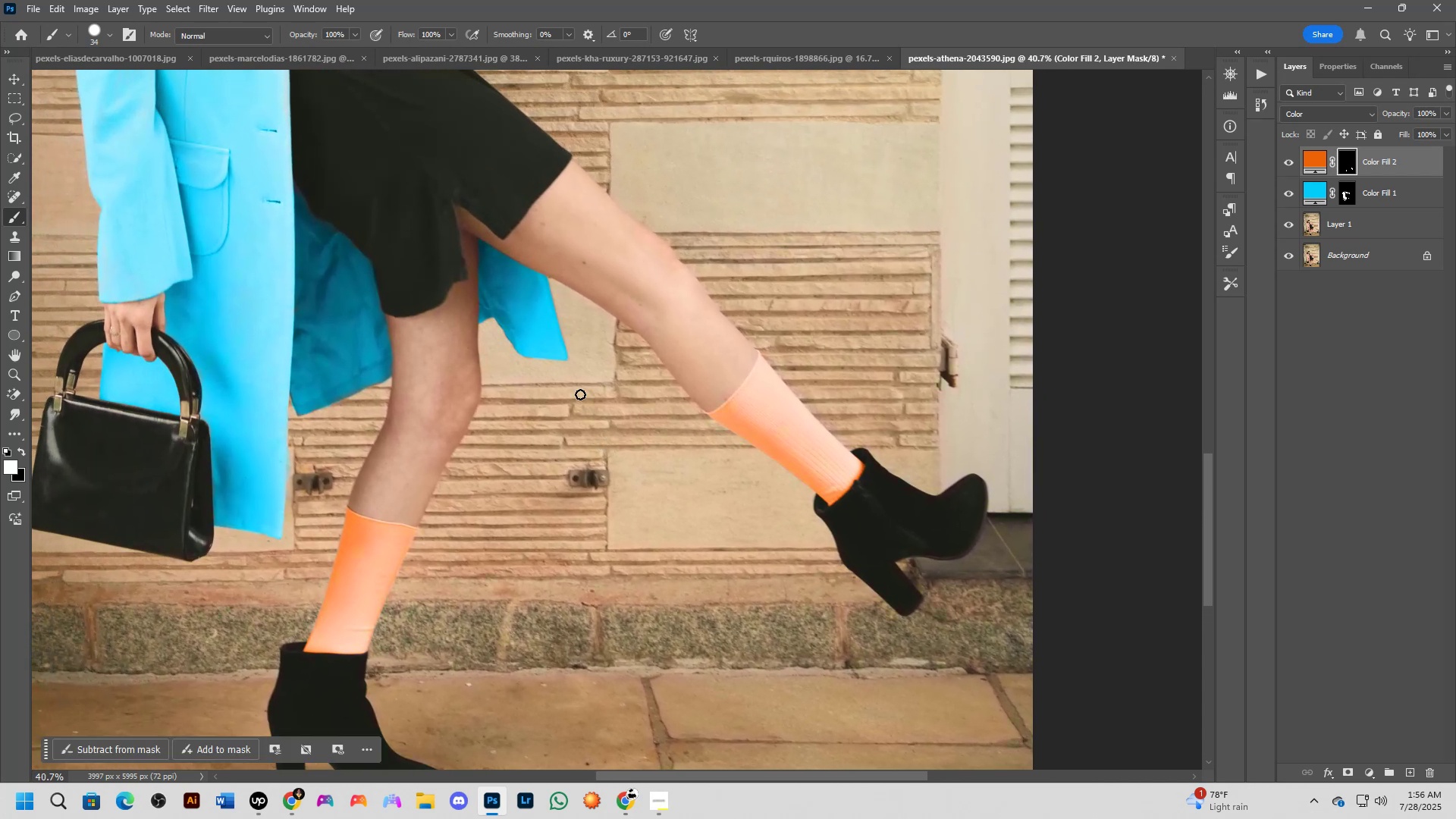 
hold_key(key=Space, duration=1.51)
 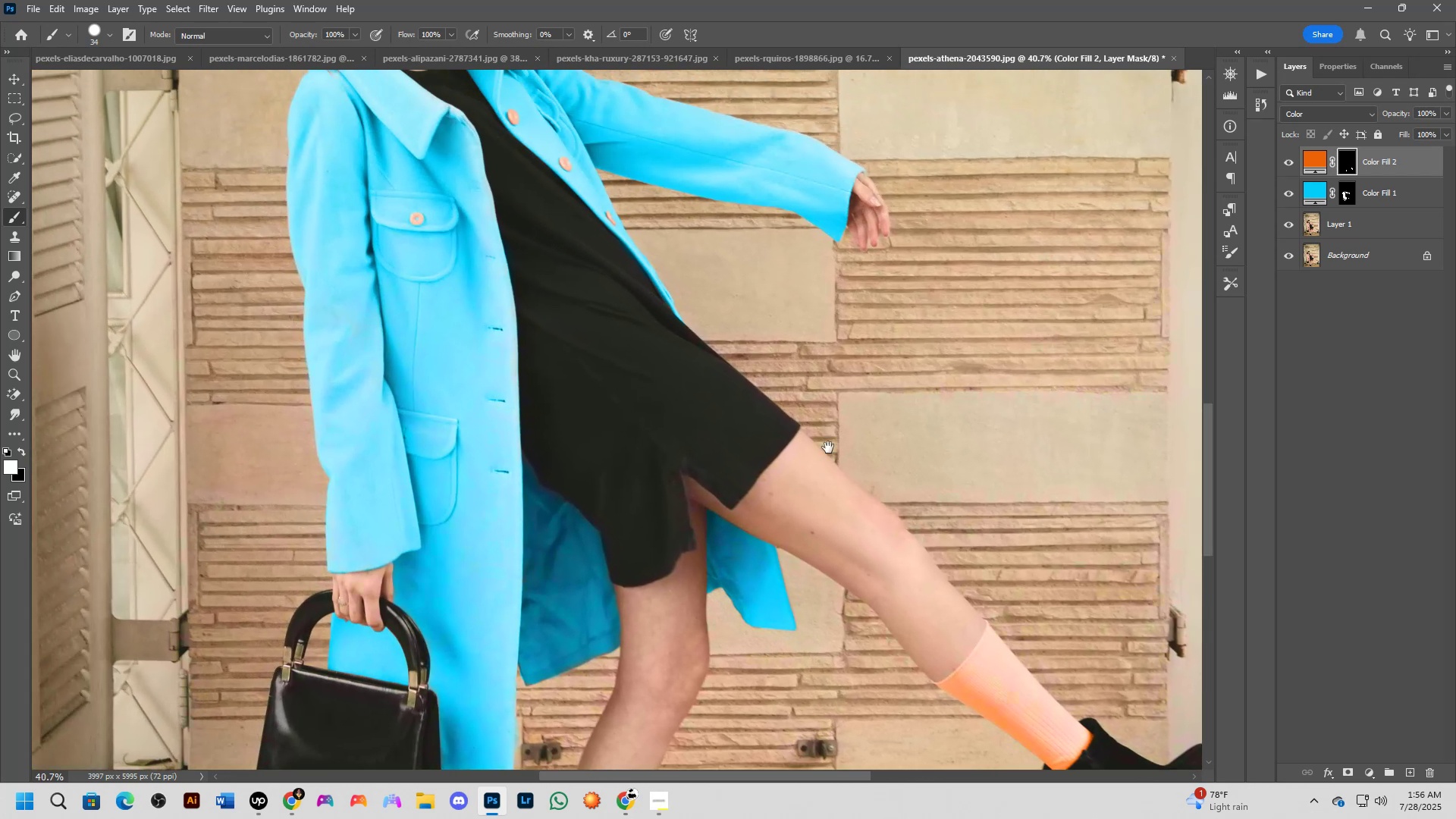 
hold_key(key=Space, duration=0.43)
 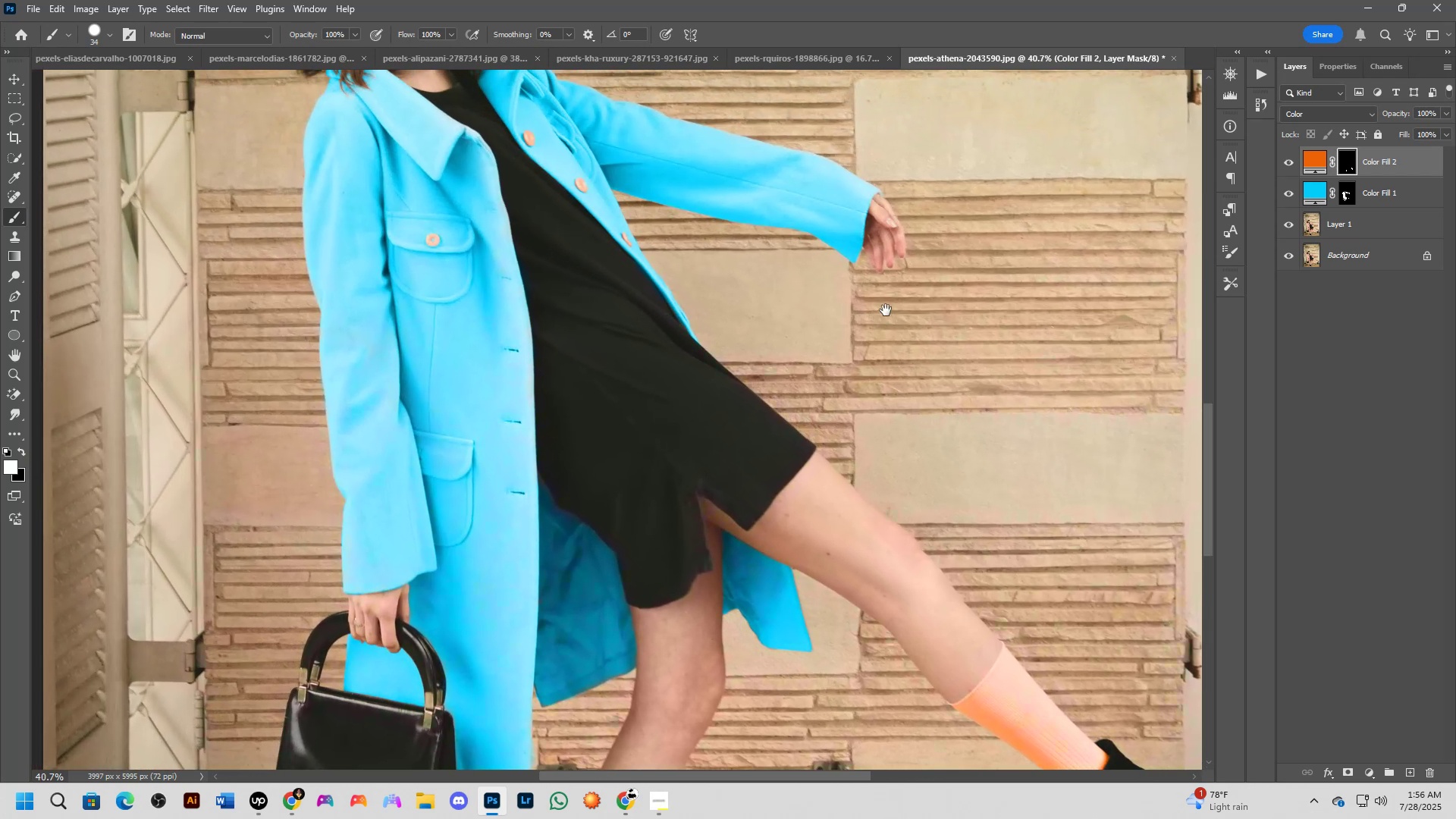 
hold_key(key=Space, duration=1.5)
 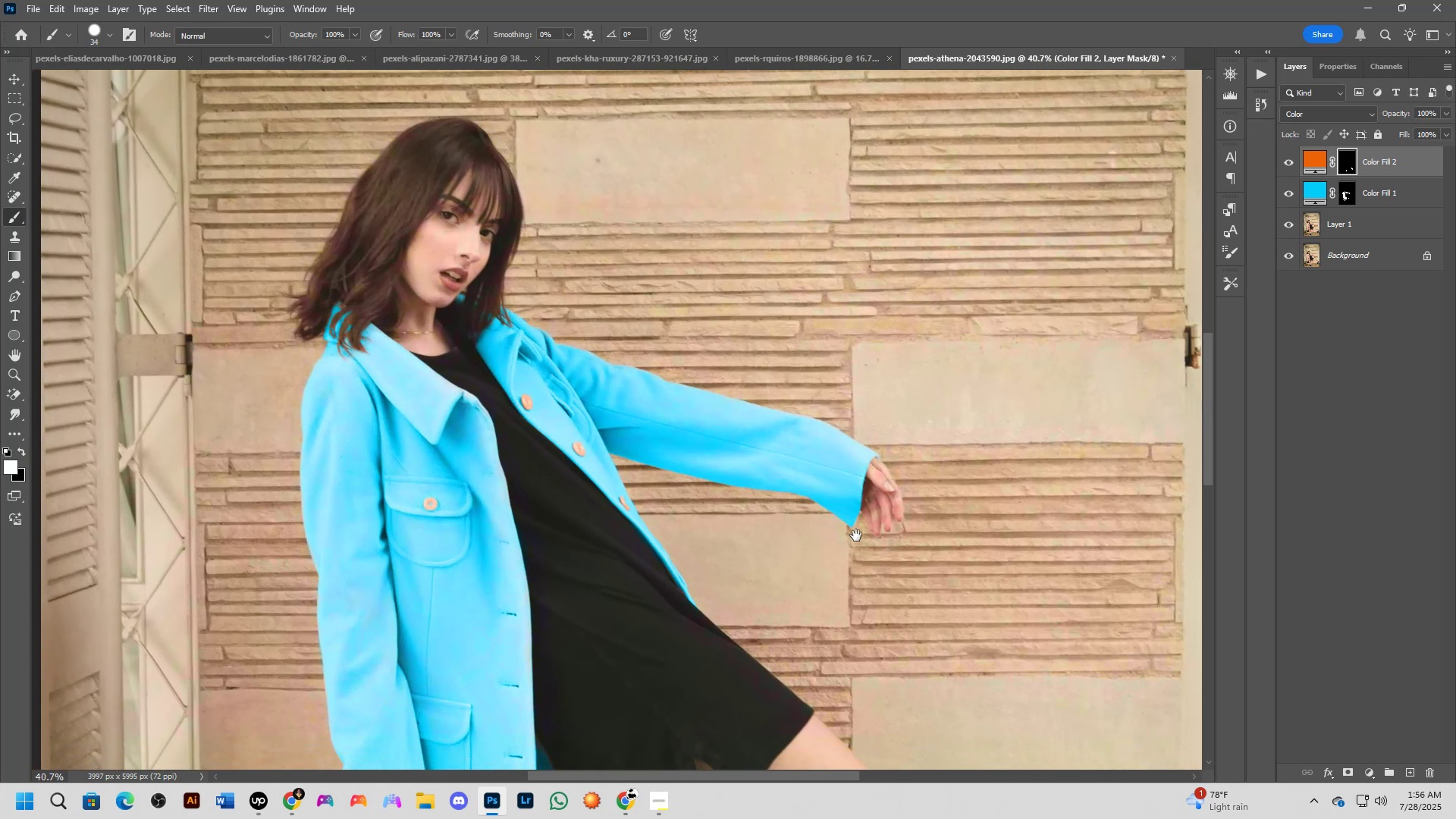 
hold_key(key=Space, duration=1.51)
 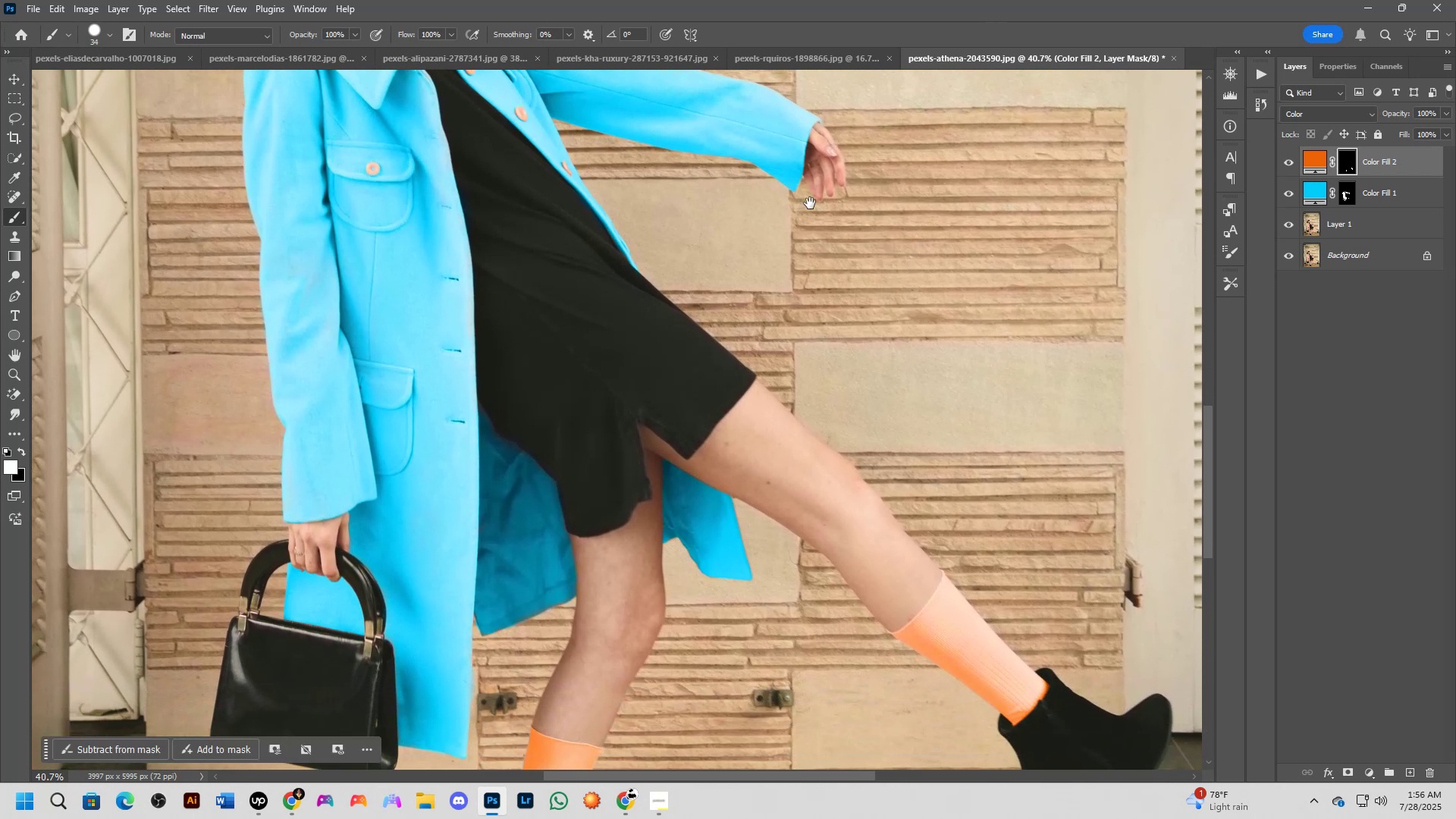 
hold_key(key=Space, duration=0.52)
 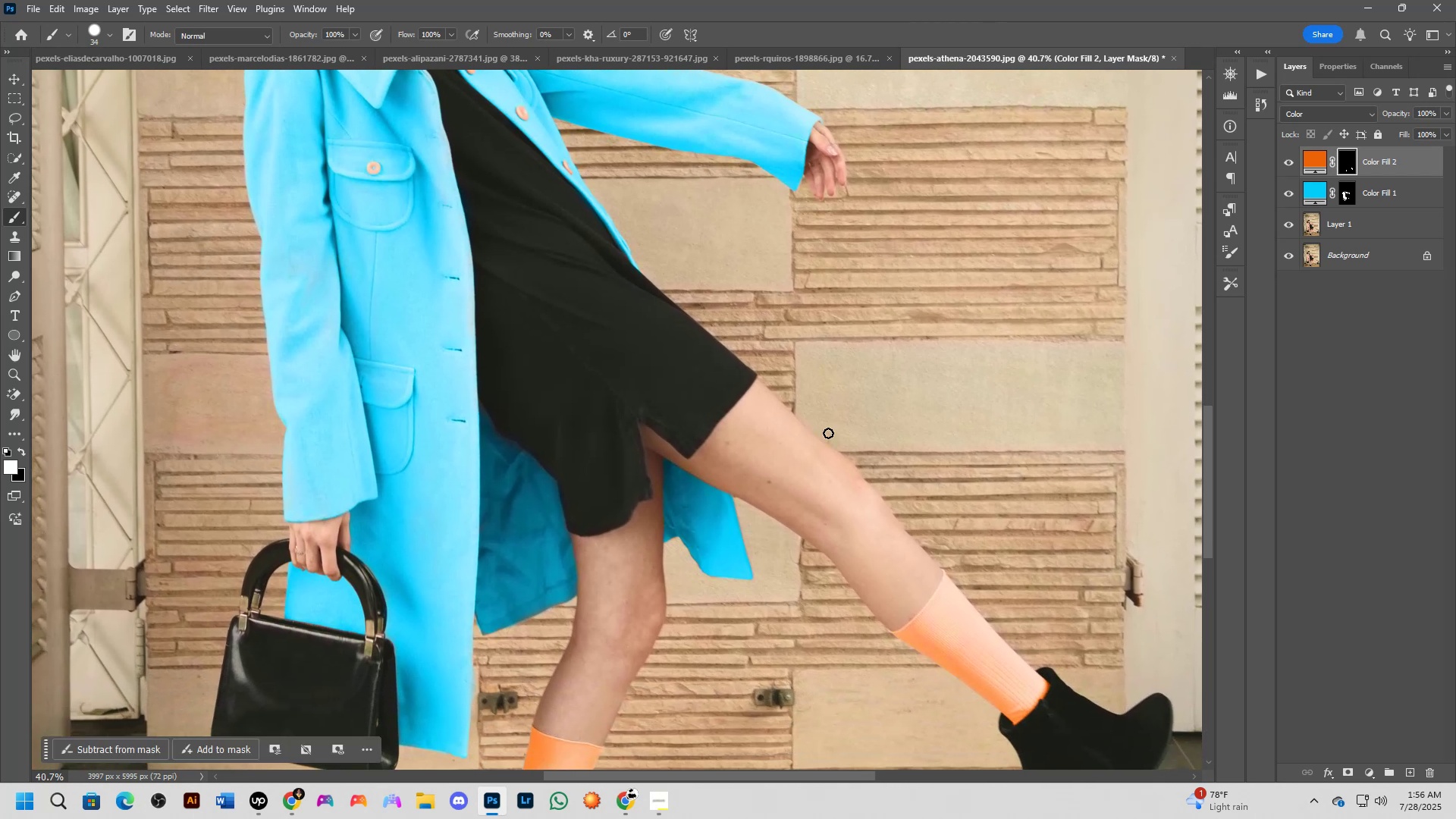 
hold_key(key=Space, duration=0.72)
 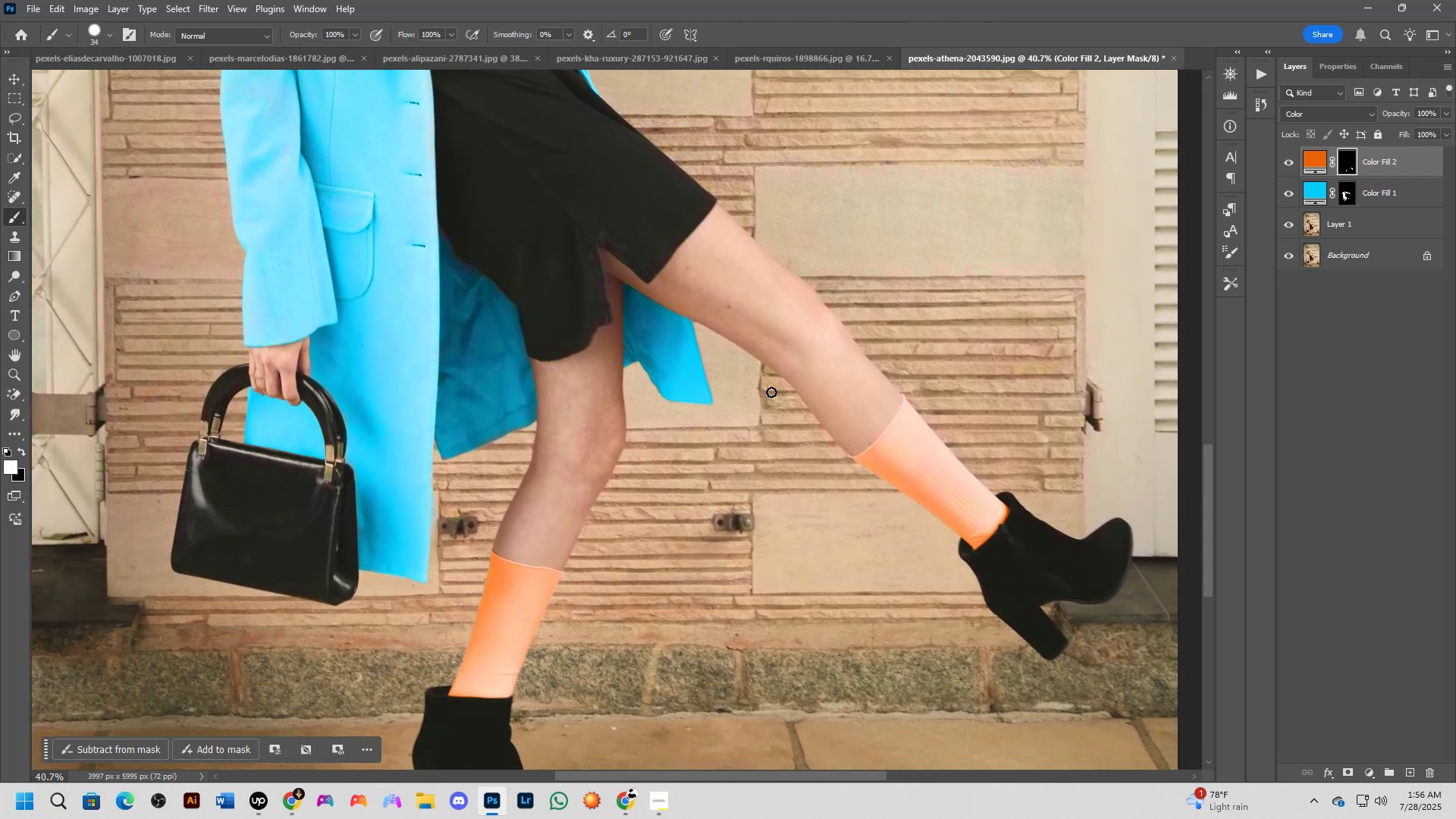 
hold_key(key=Space, duration=1.5)
 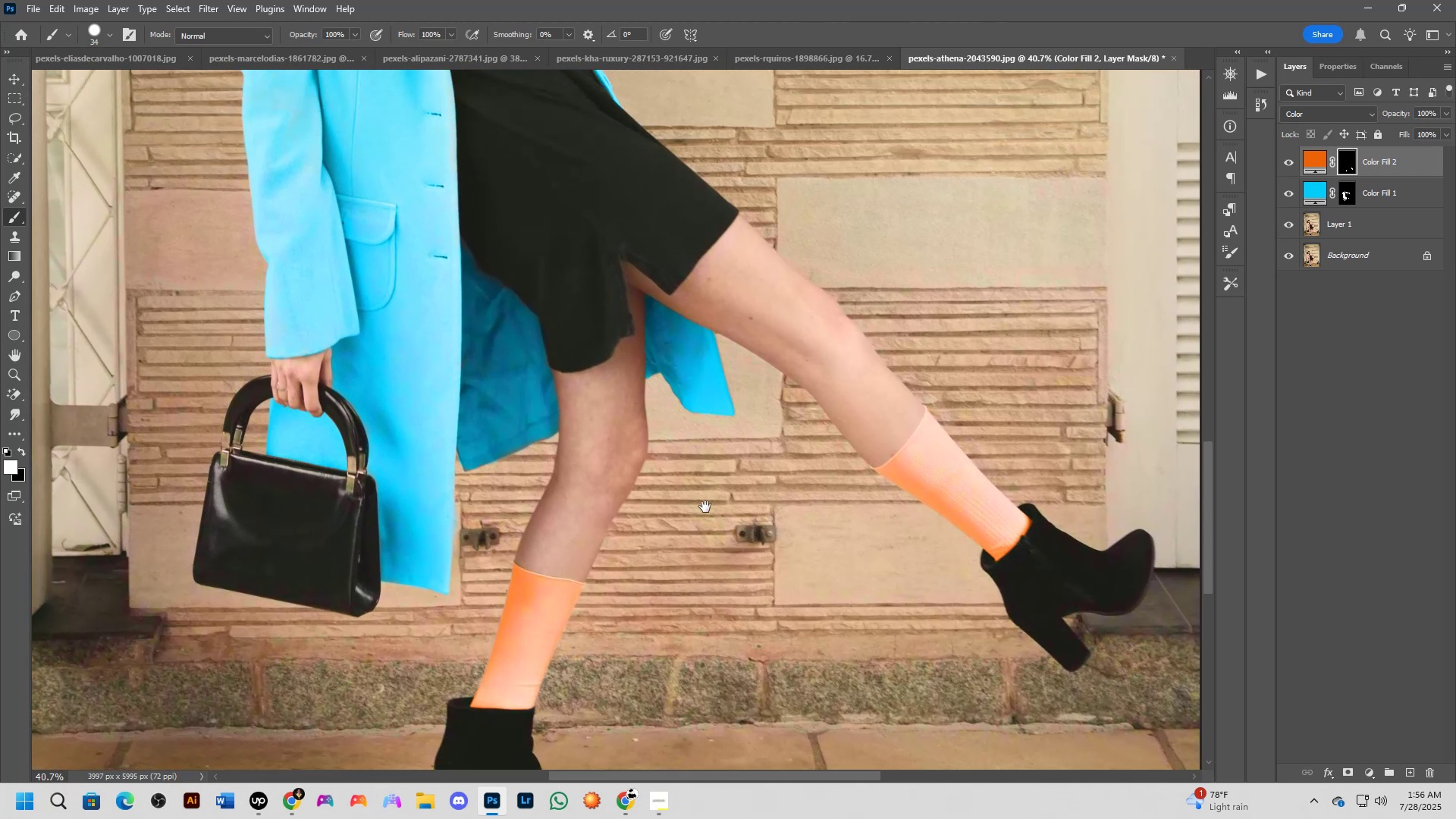 
hold_key(key=Space, duration=1.52)
 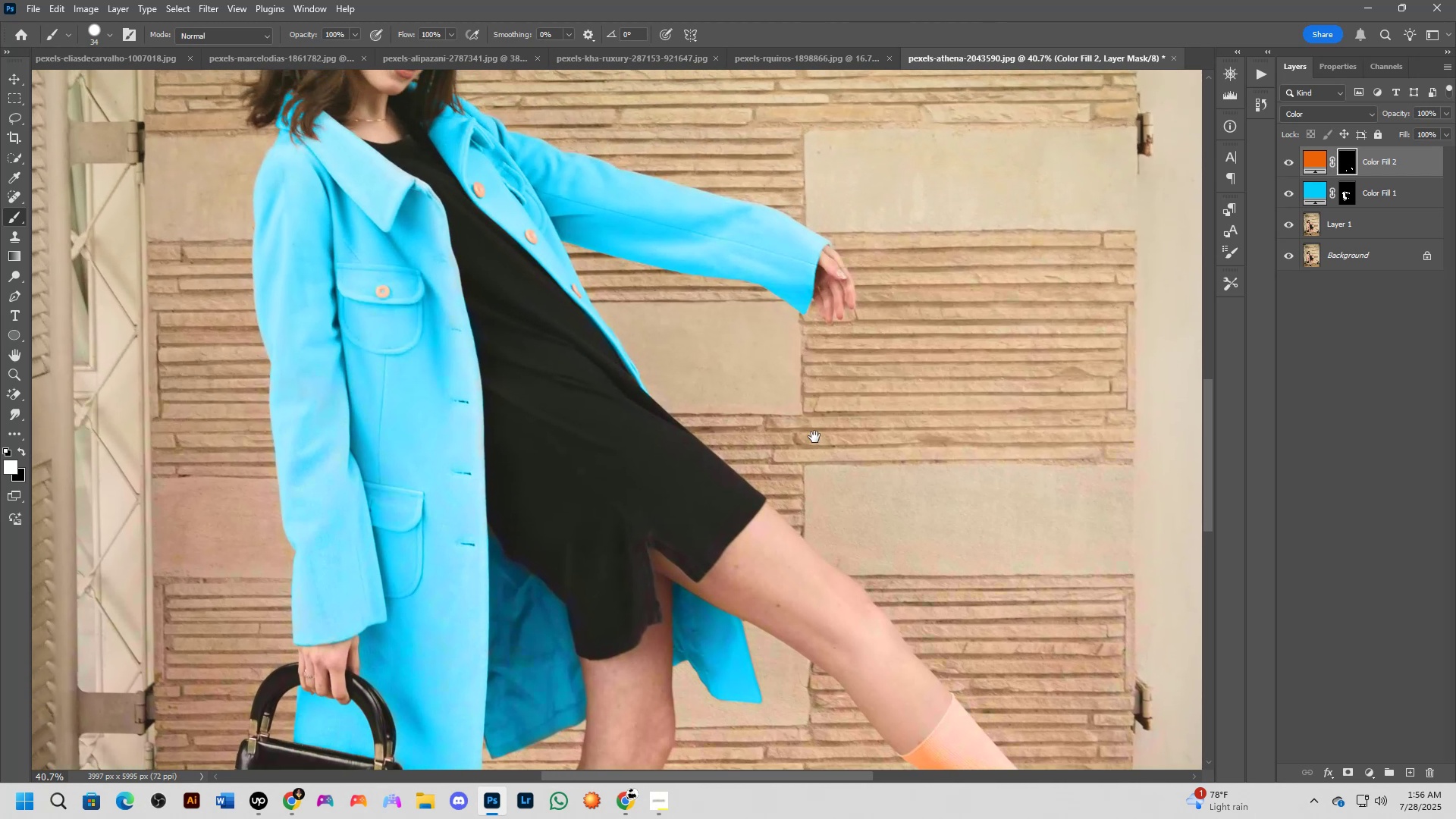 
hold_key(key=Space, duration=0.59)
 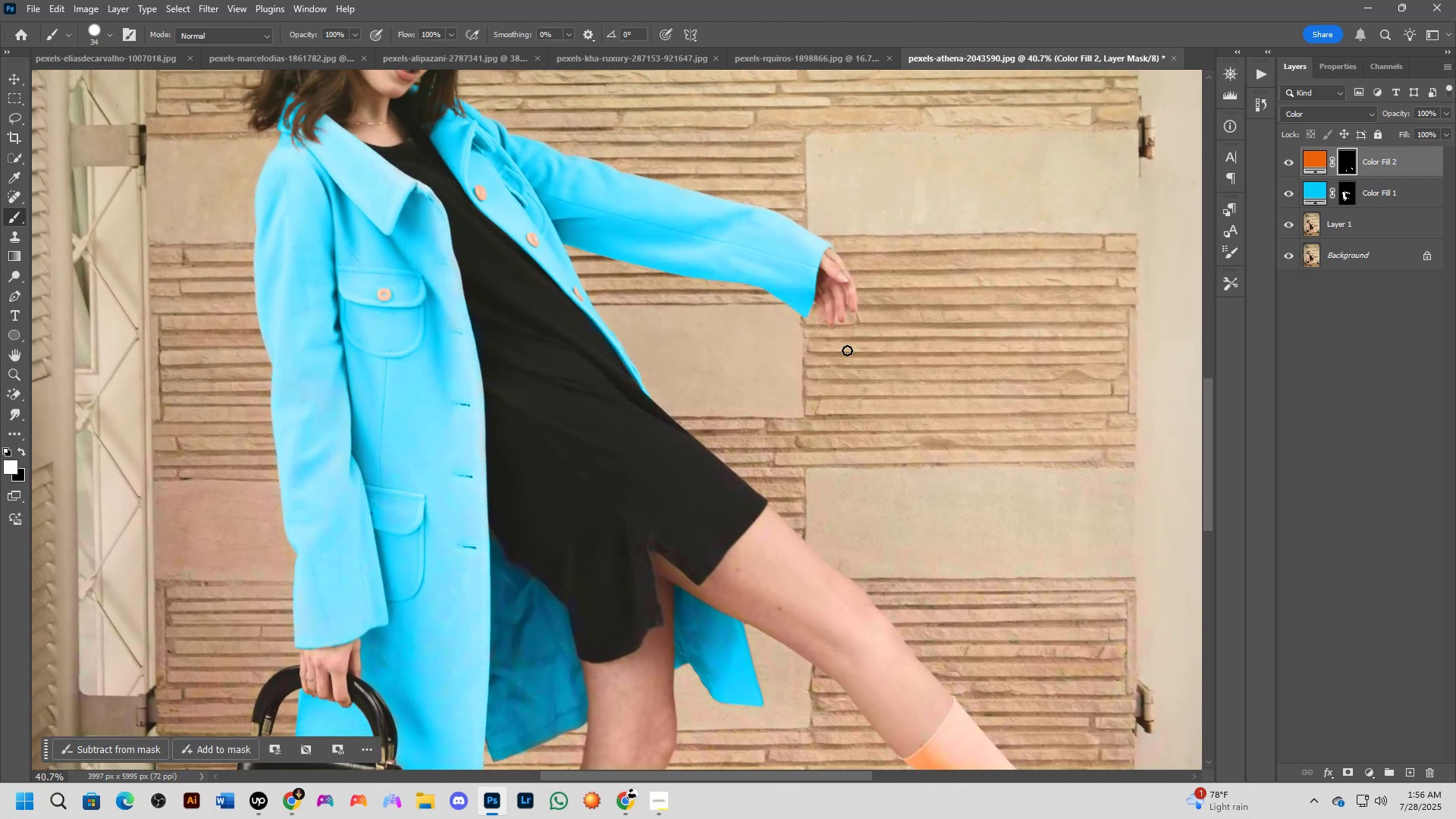 
hold_key(key=Space, duration=0.69)
 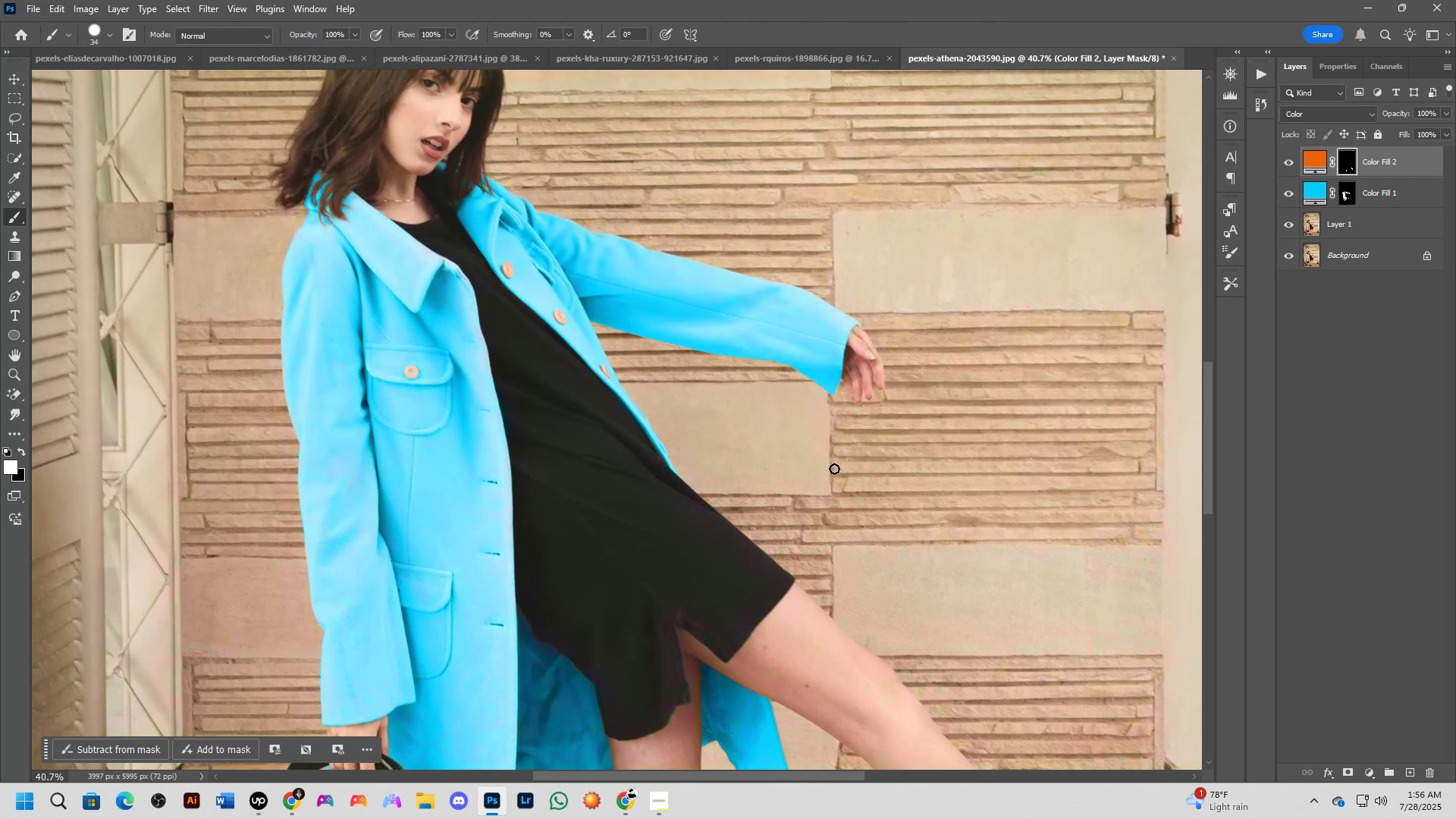 
scroll: coordinate [794, 439], scroll_direction: up, amount: 5.0
 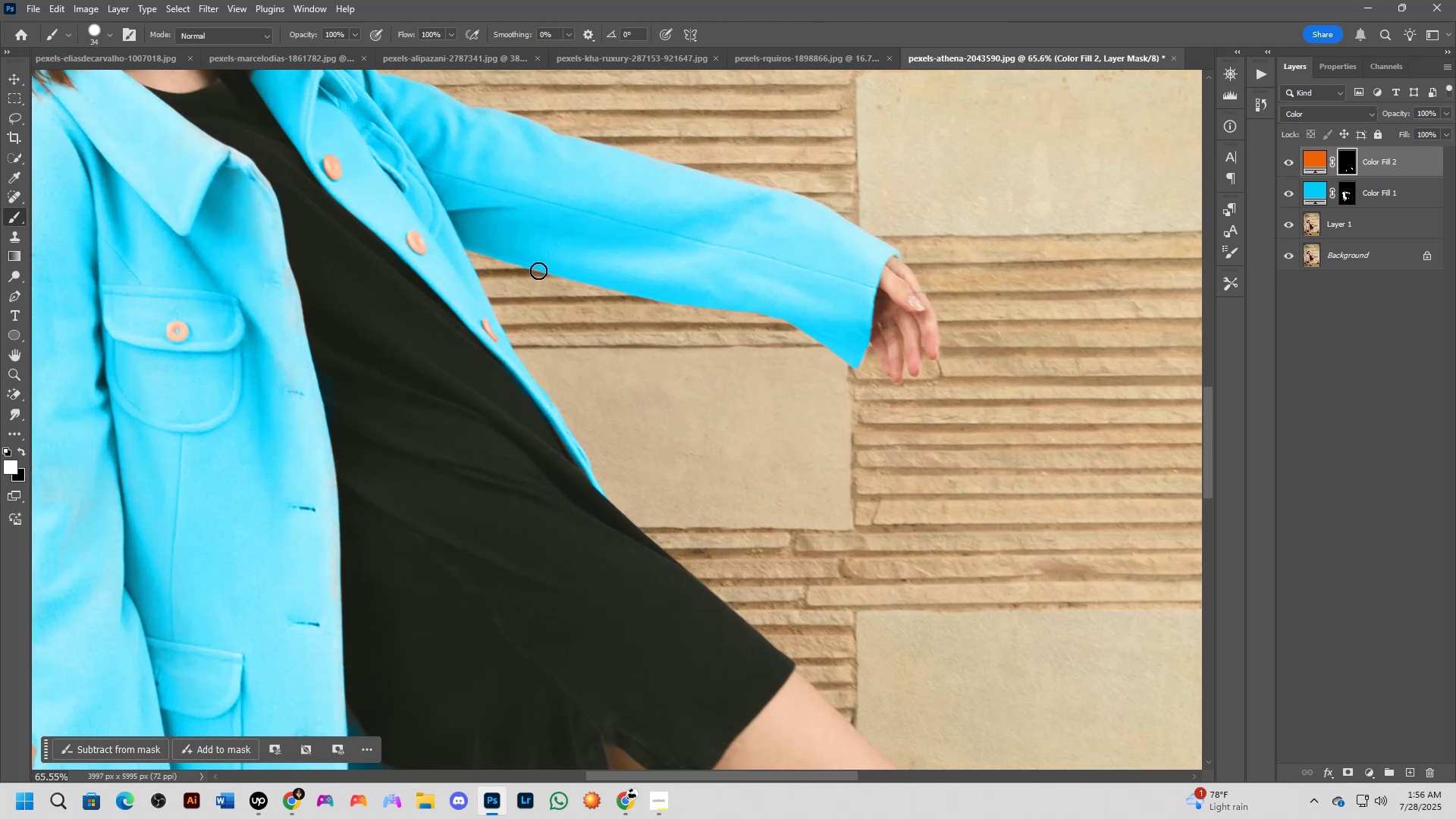 
scroll: coordinate [614, 414], scroll_direction: down, amount: 2.0
 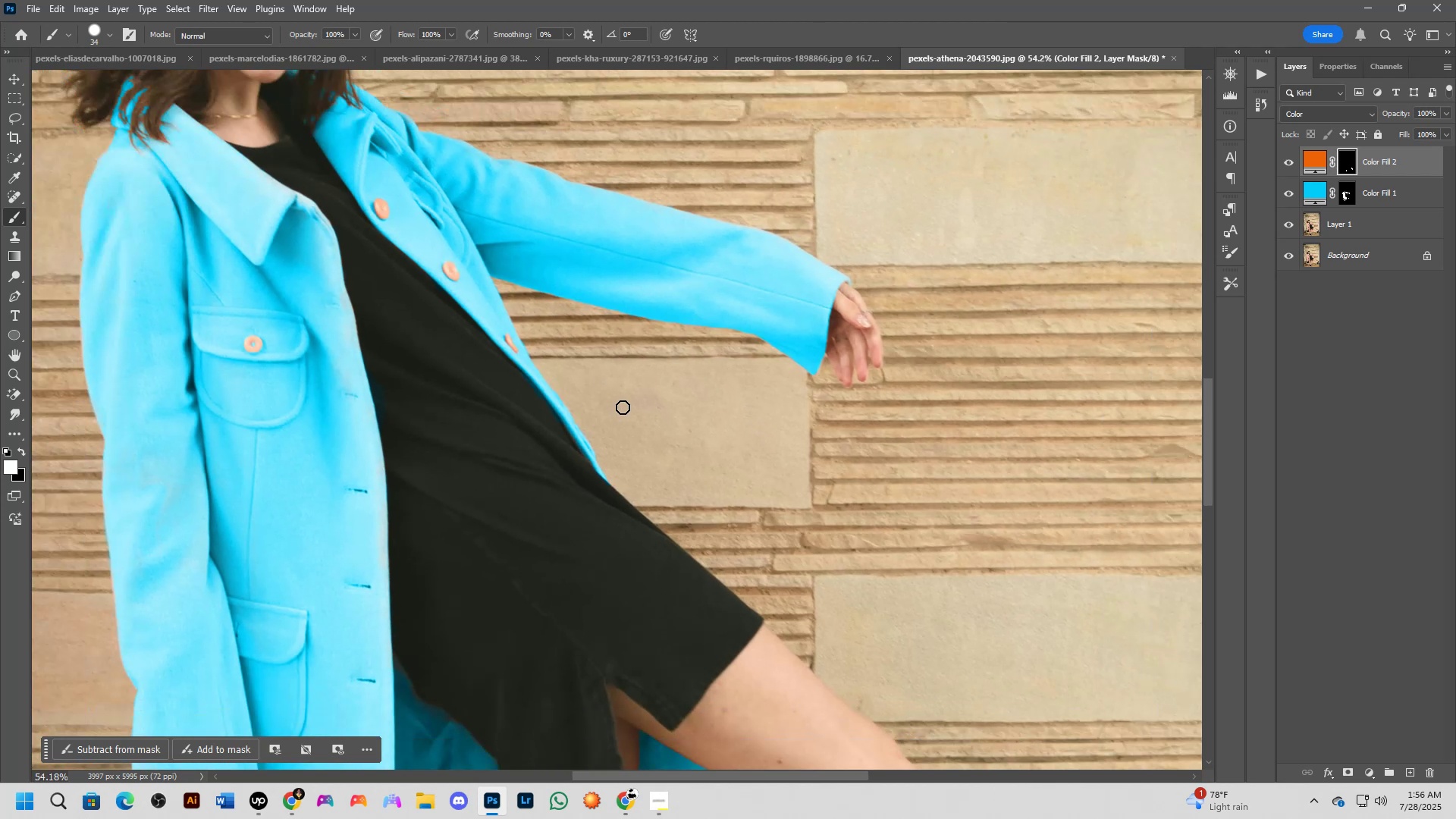 
hold_key(key=Space, duration=0.8)
 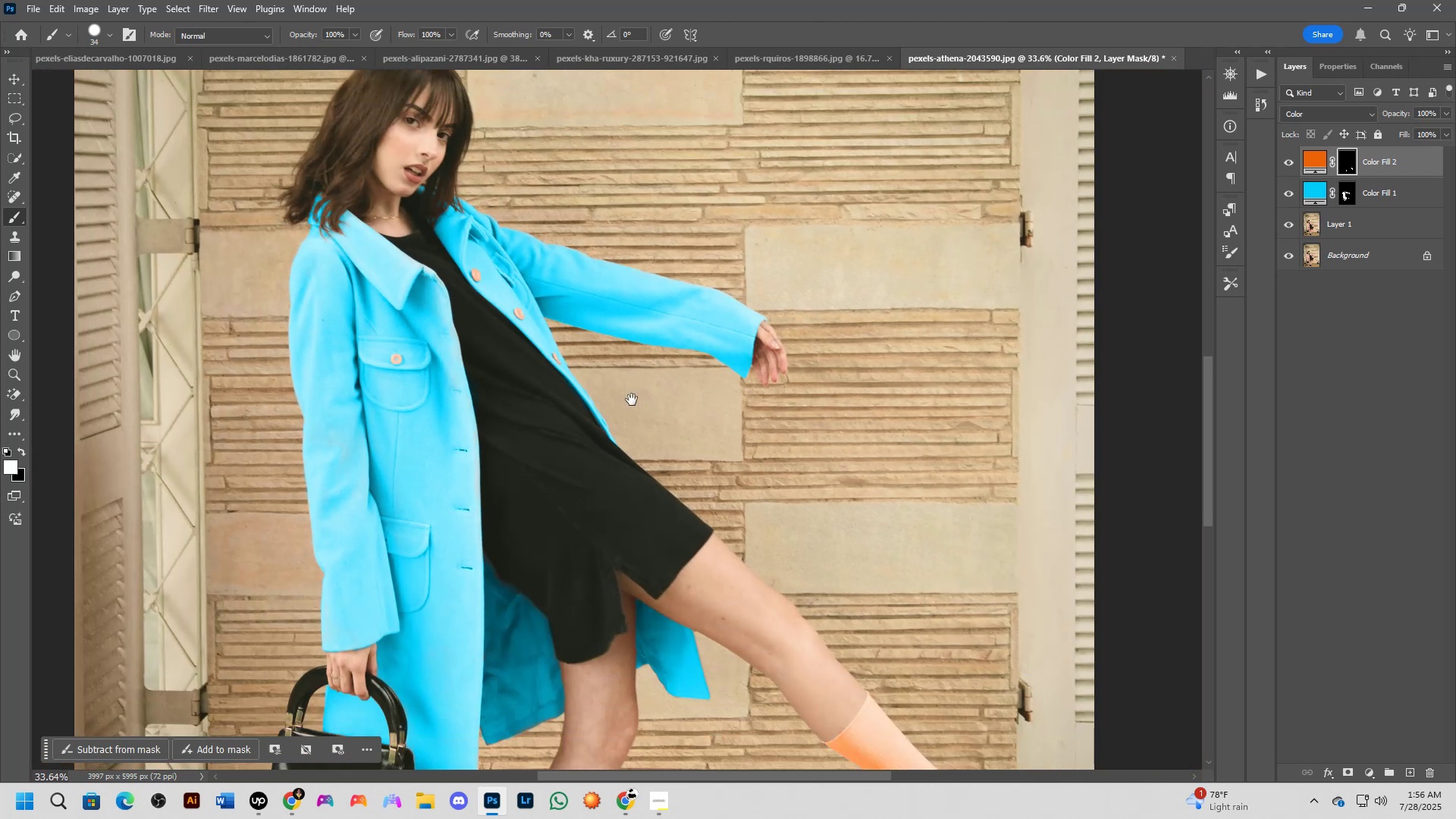 
scroll: coordinate [632, 376], scroll_direction: down, amount: 2.0
 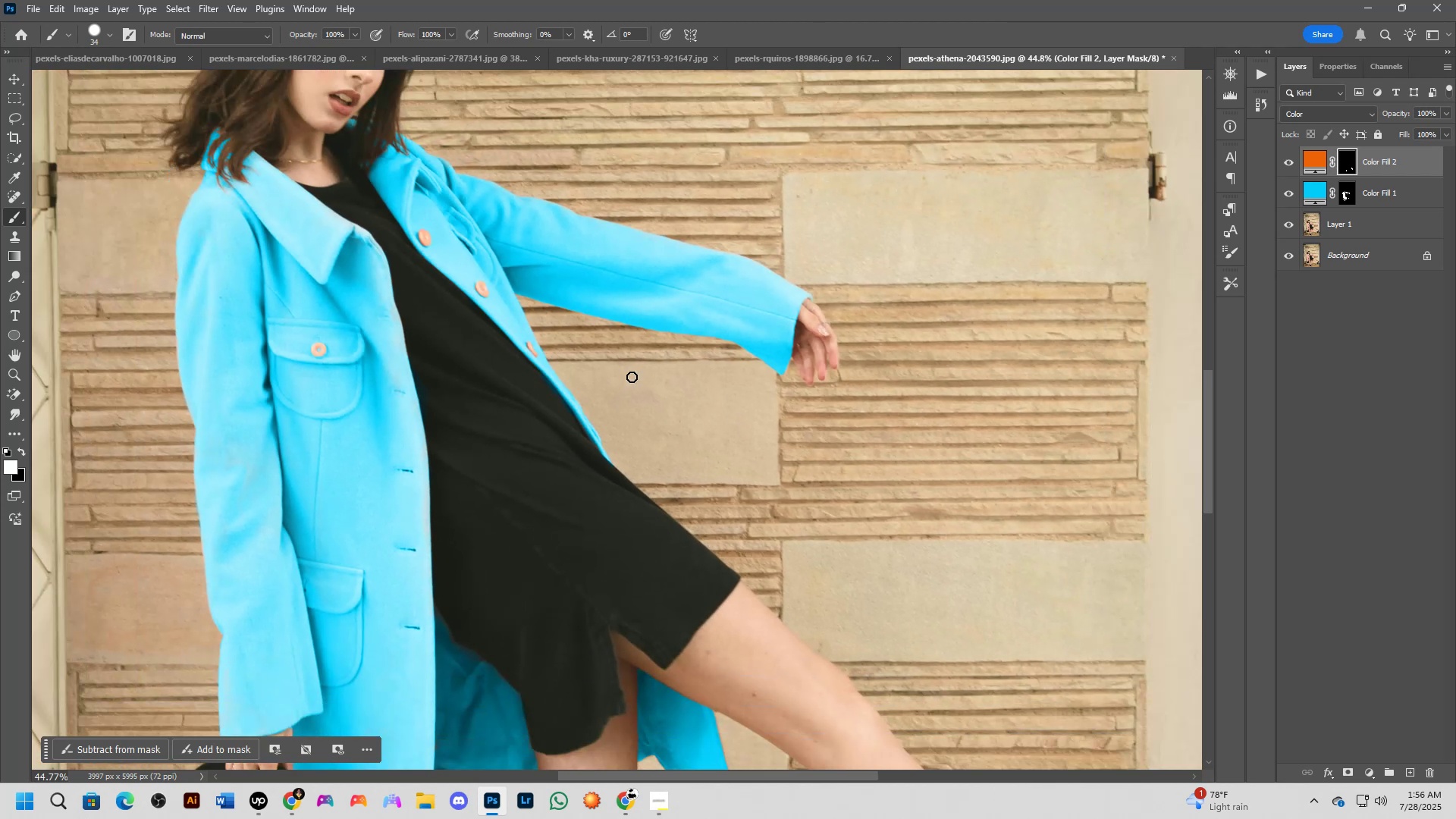 
hold_key(key=Space, duration=0.98)
 